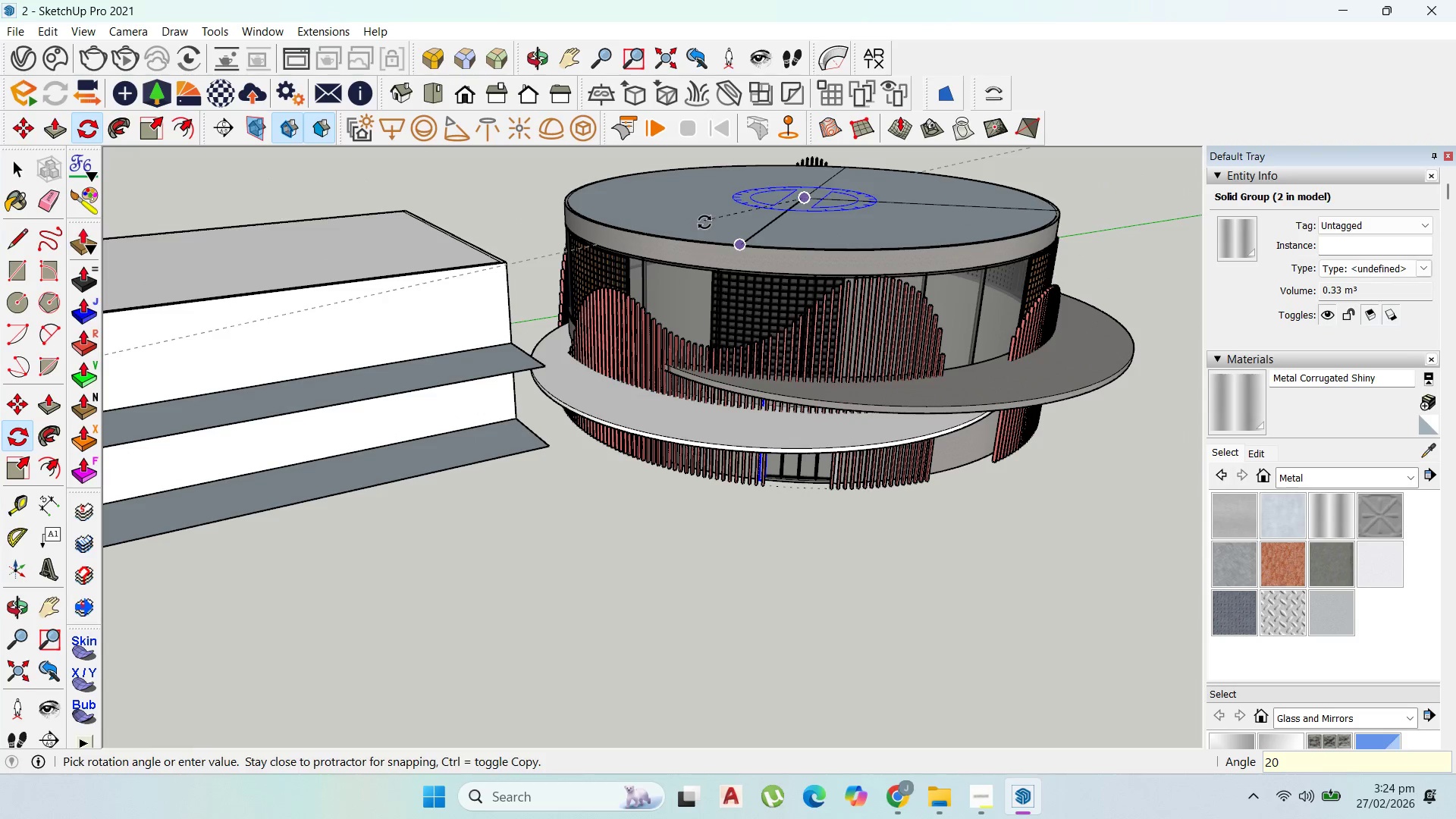 
key(Enter)
 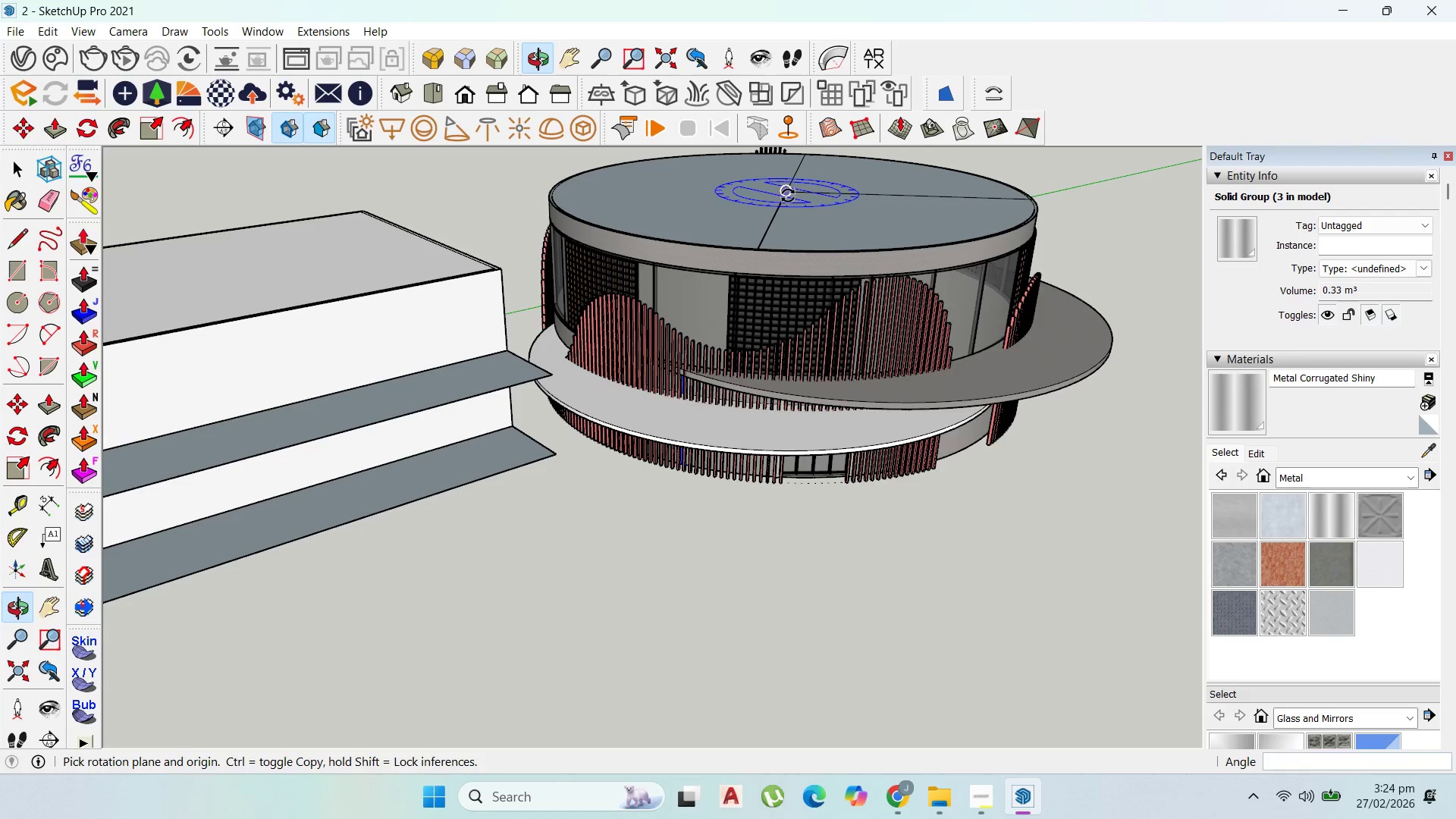 
left_click([788, 186])
 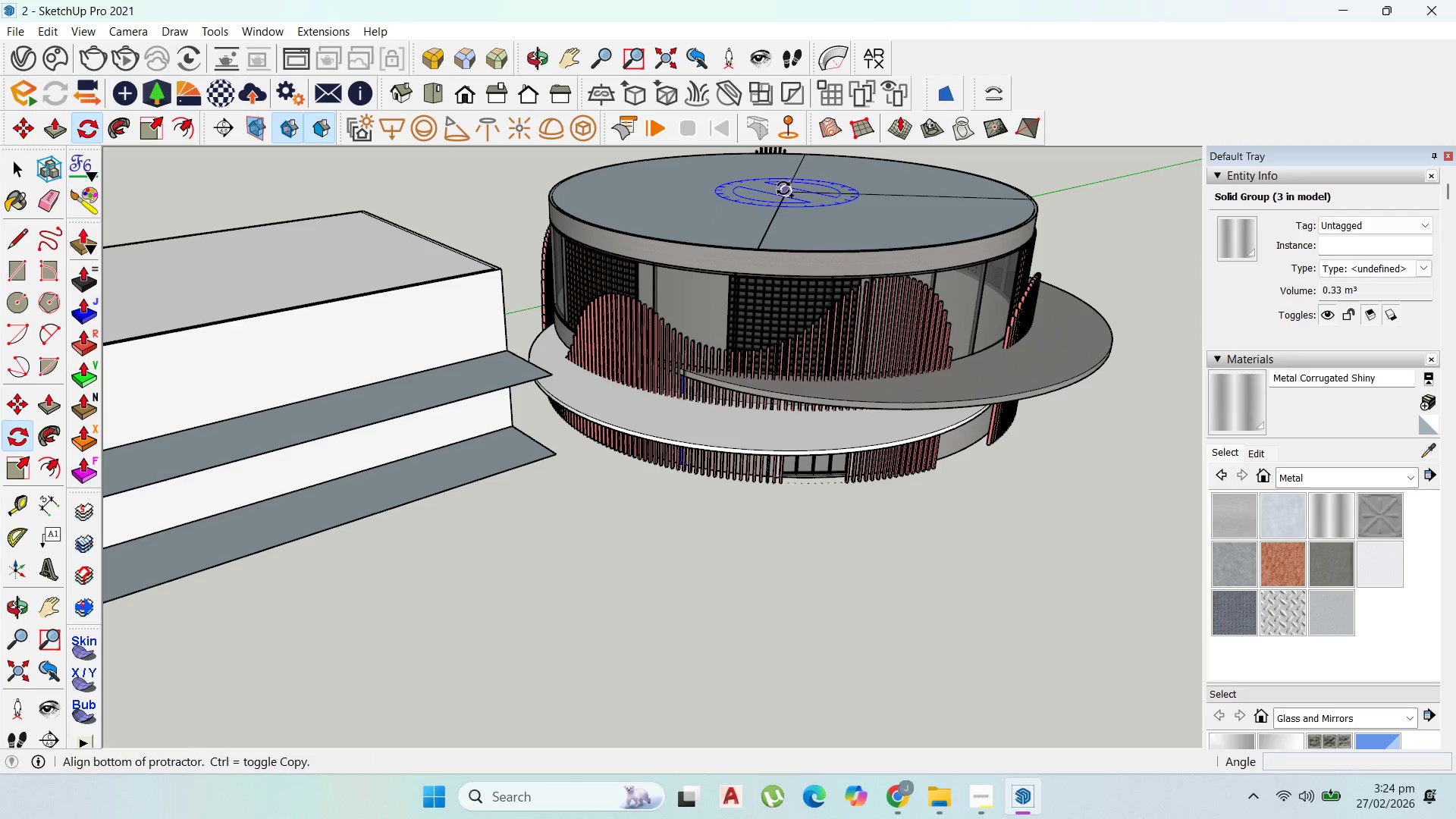 
key(Control+ControlLeft)
 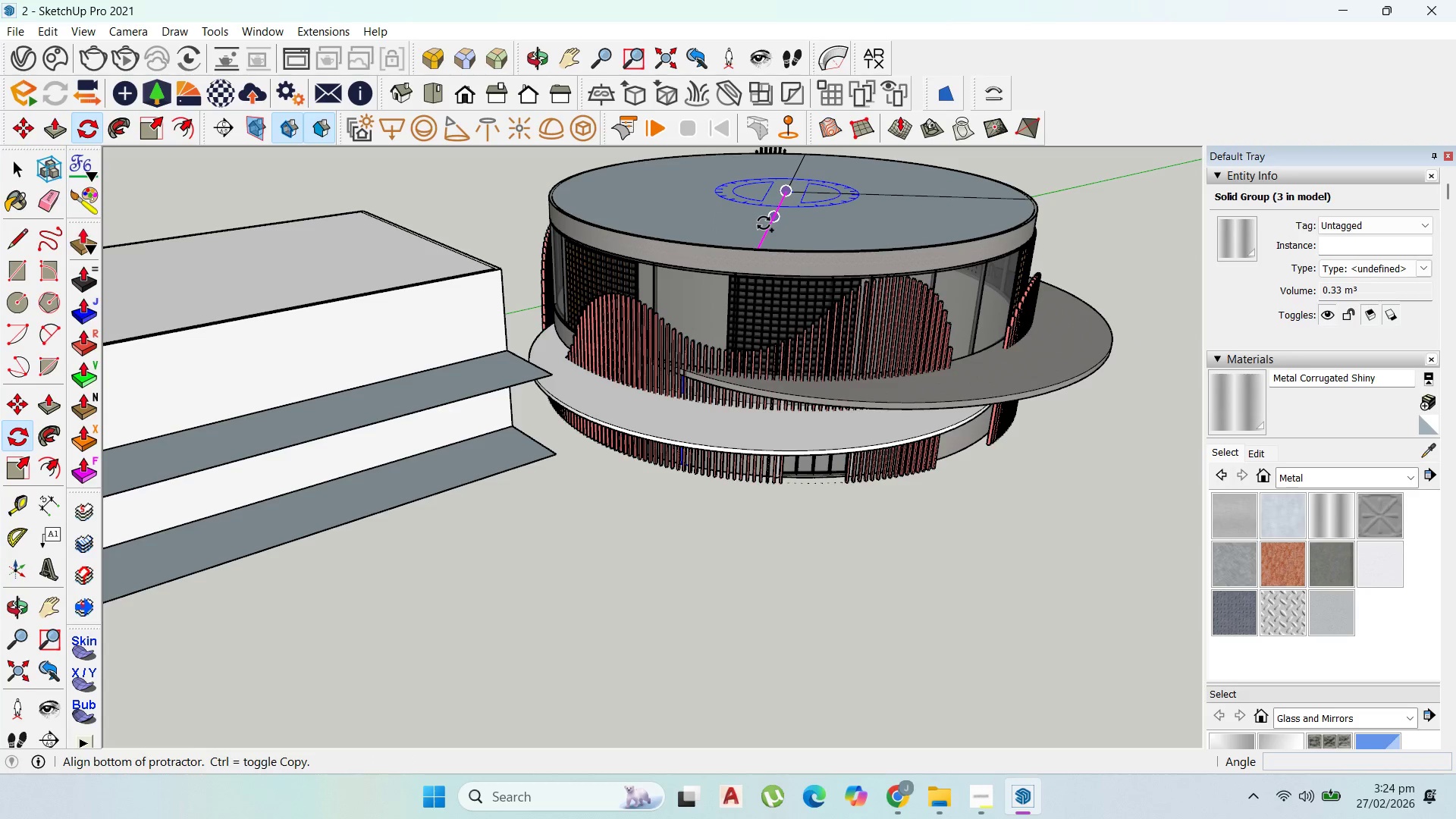 
key(Control+ControlLeft)
 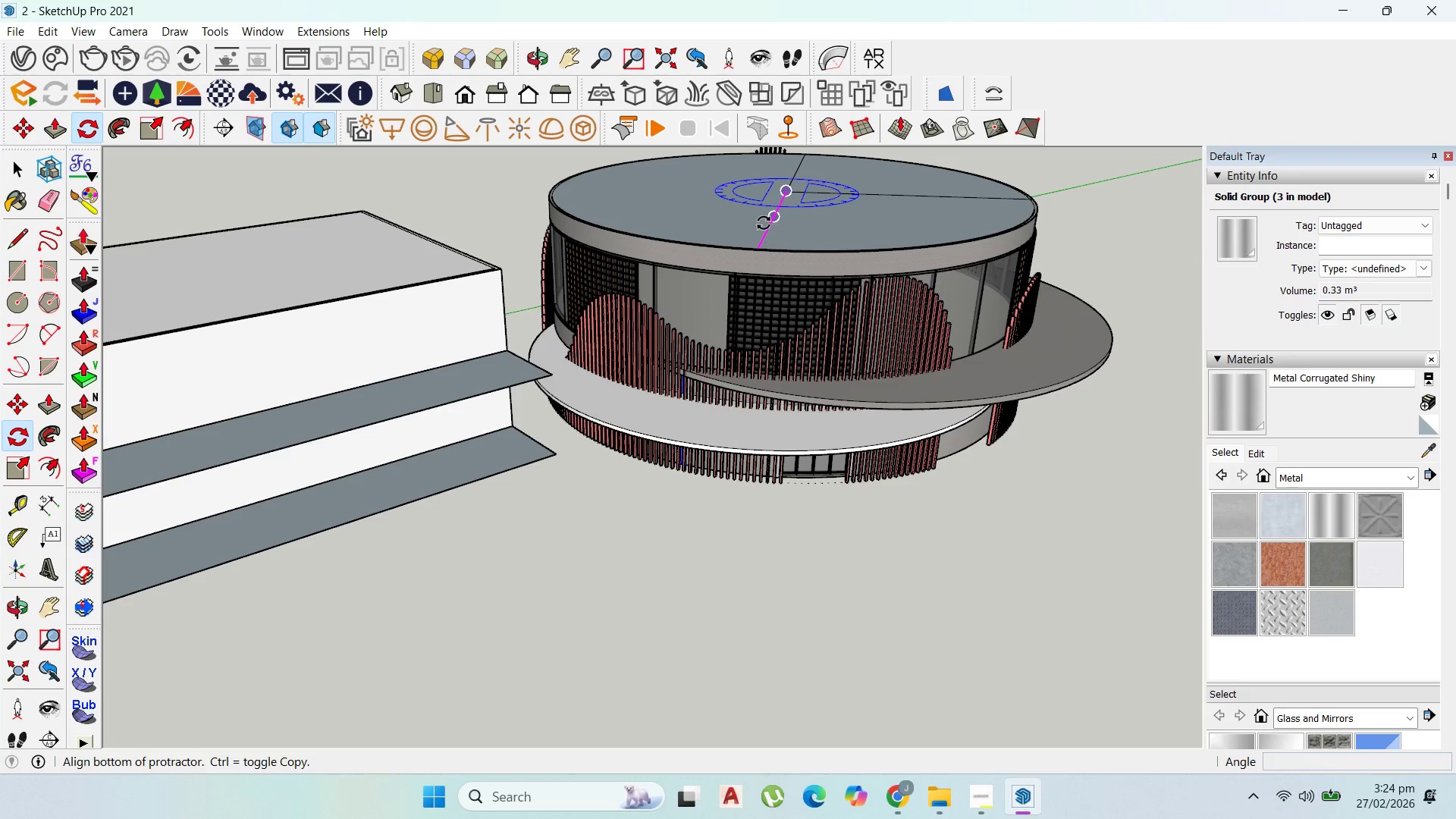 
left_click([764, 223])
 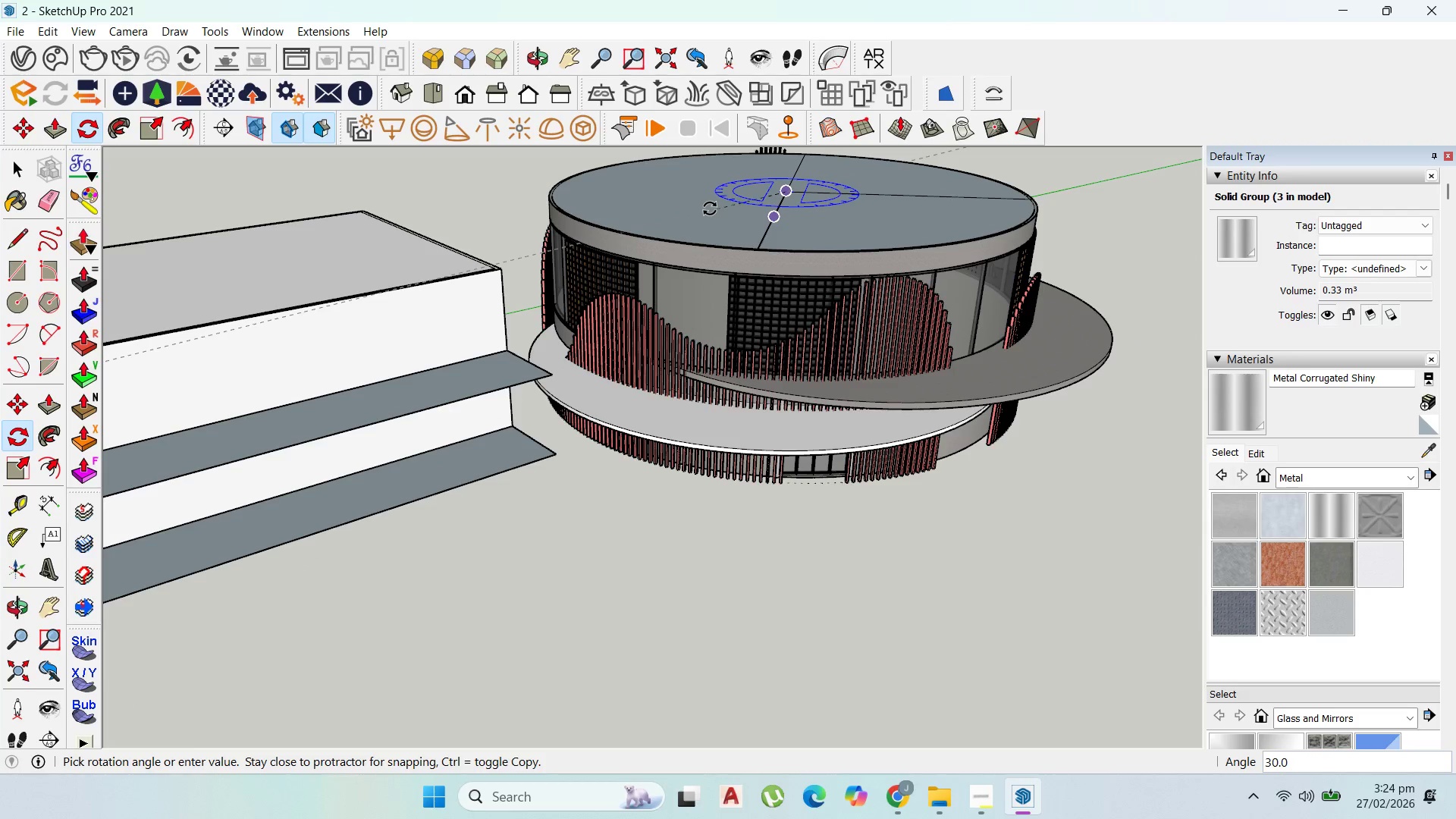 
scroll: coordinate [708, 221], scroll_direction: up, amount: 2.0
 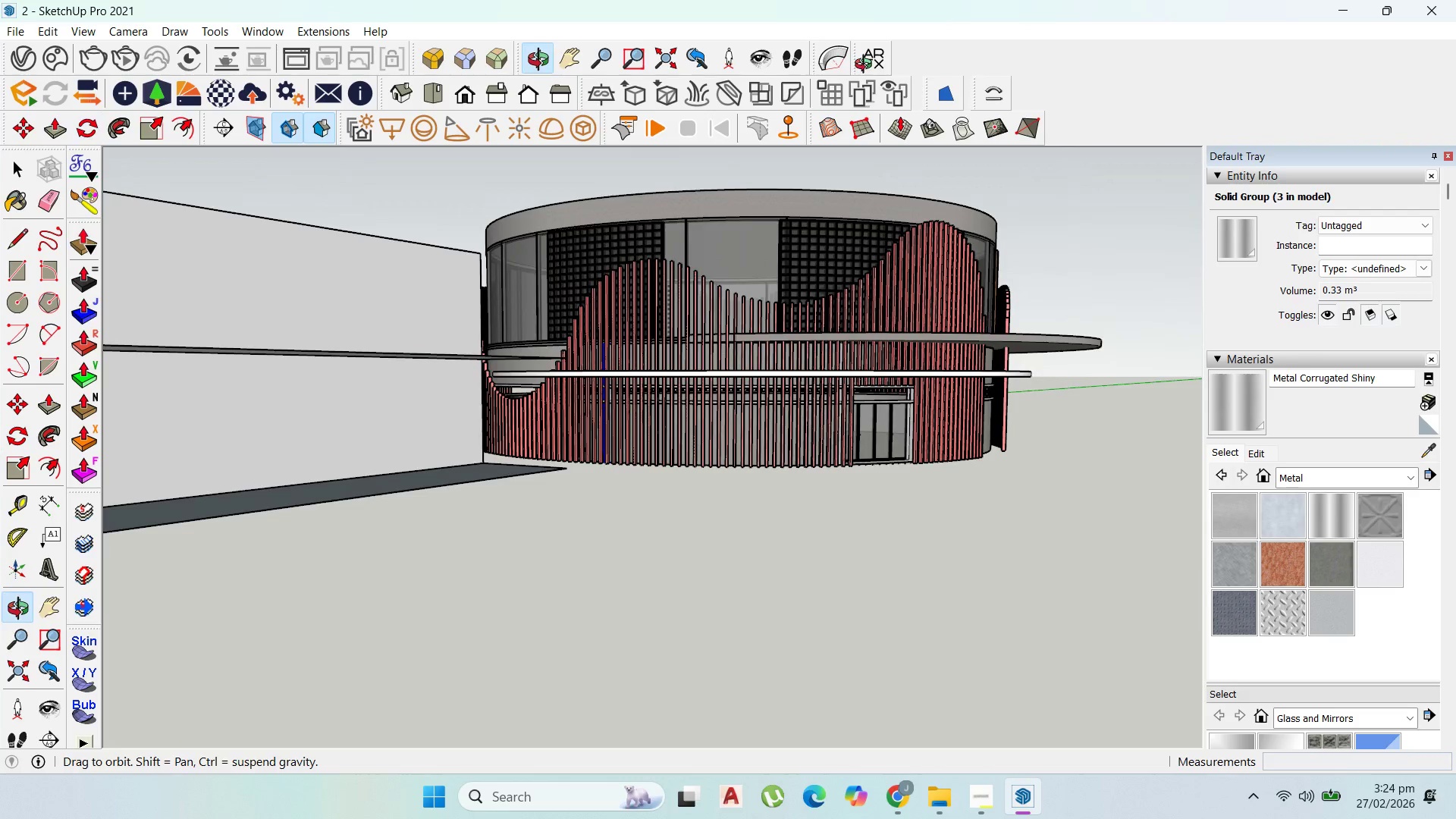 
key(Control+ControlLeft)
 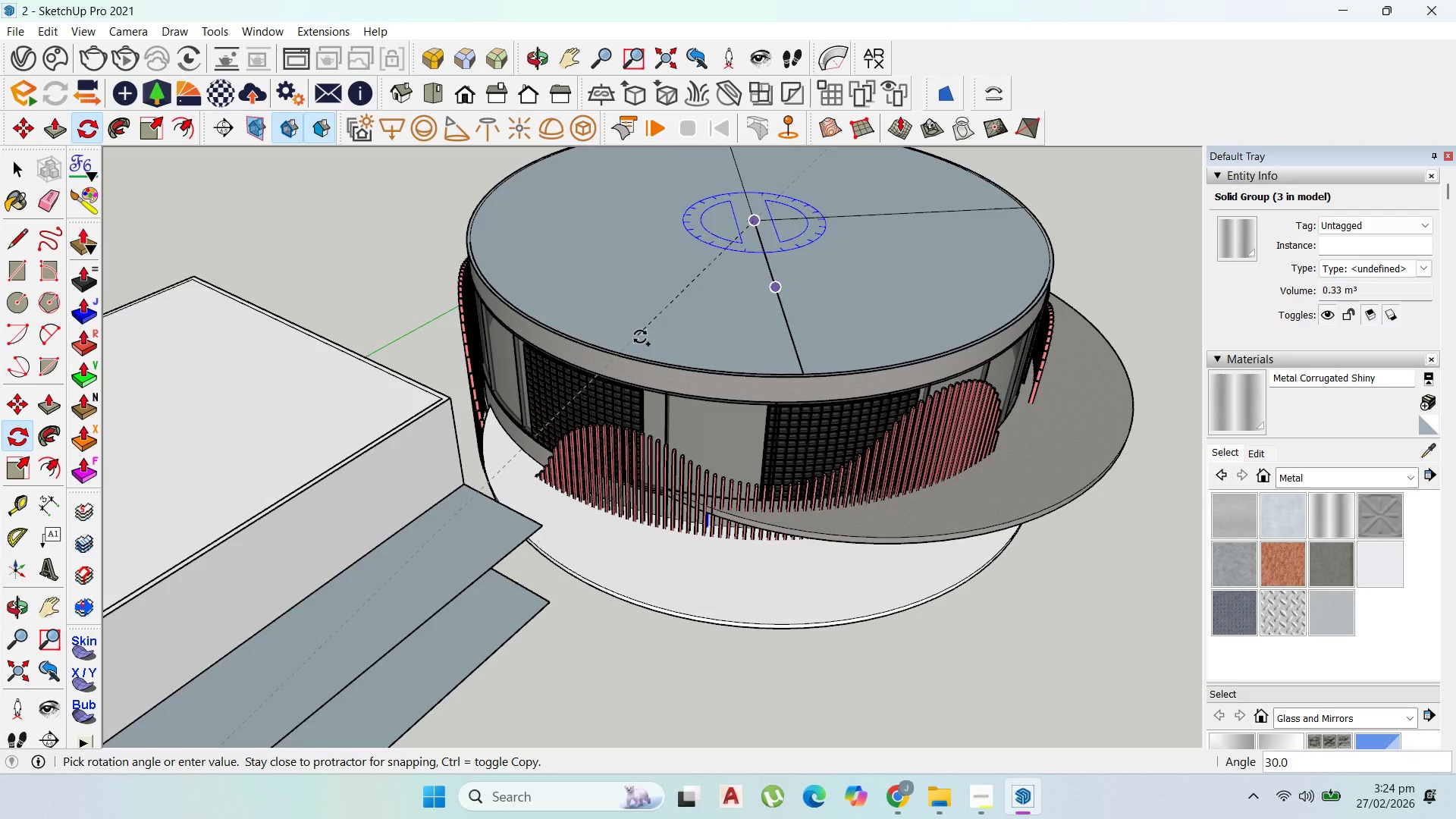 
type(20)
 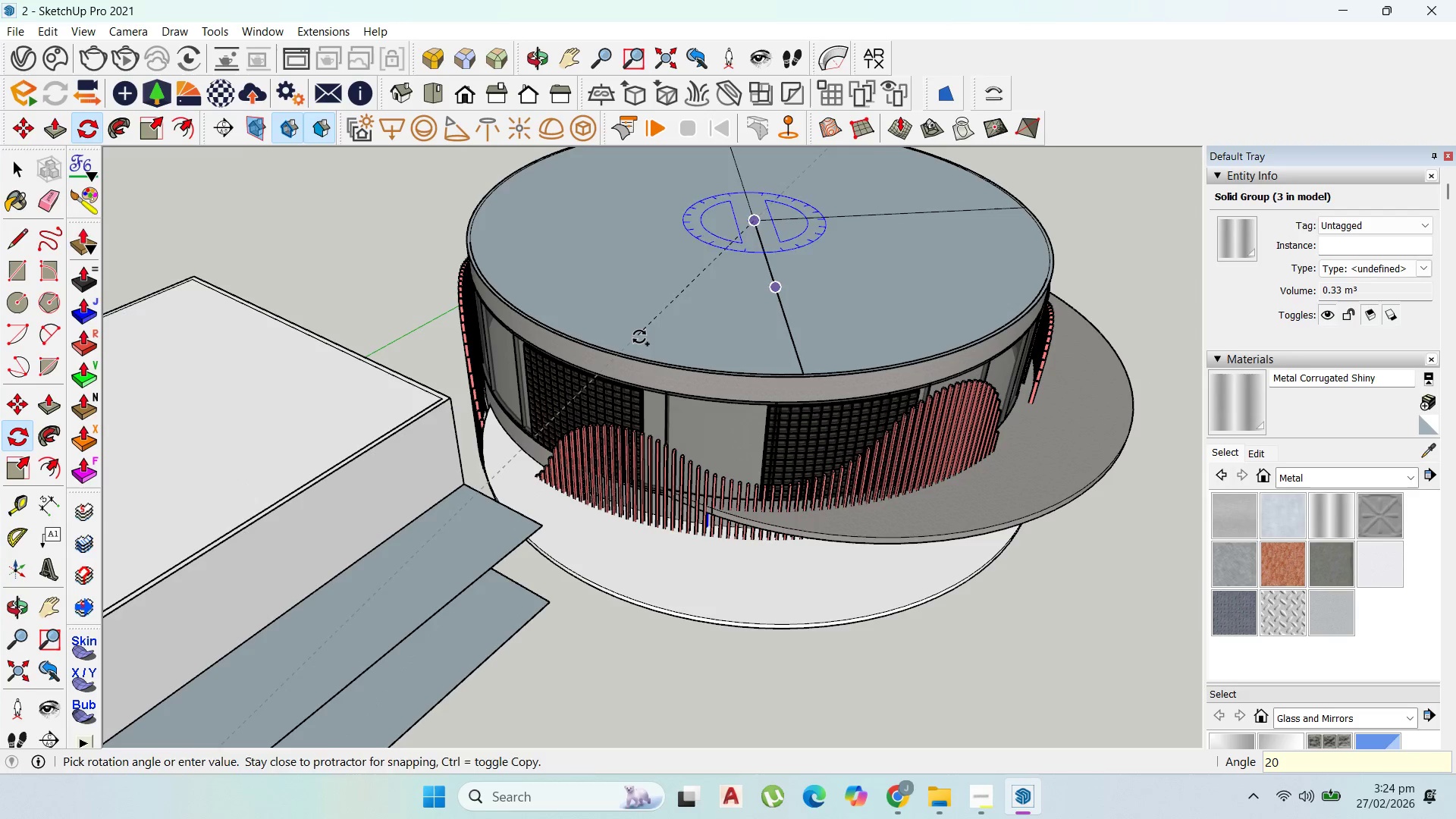 
key(Enter)
 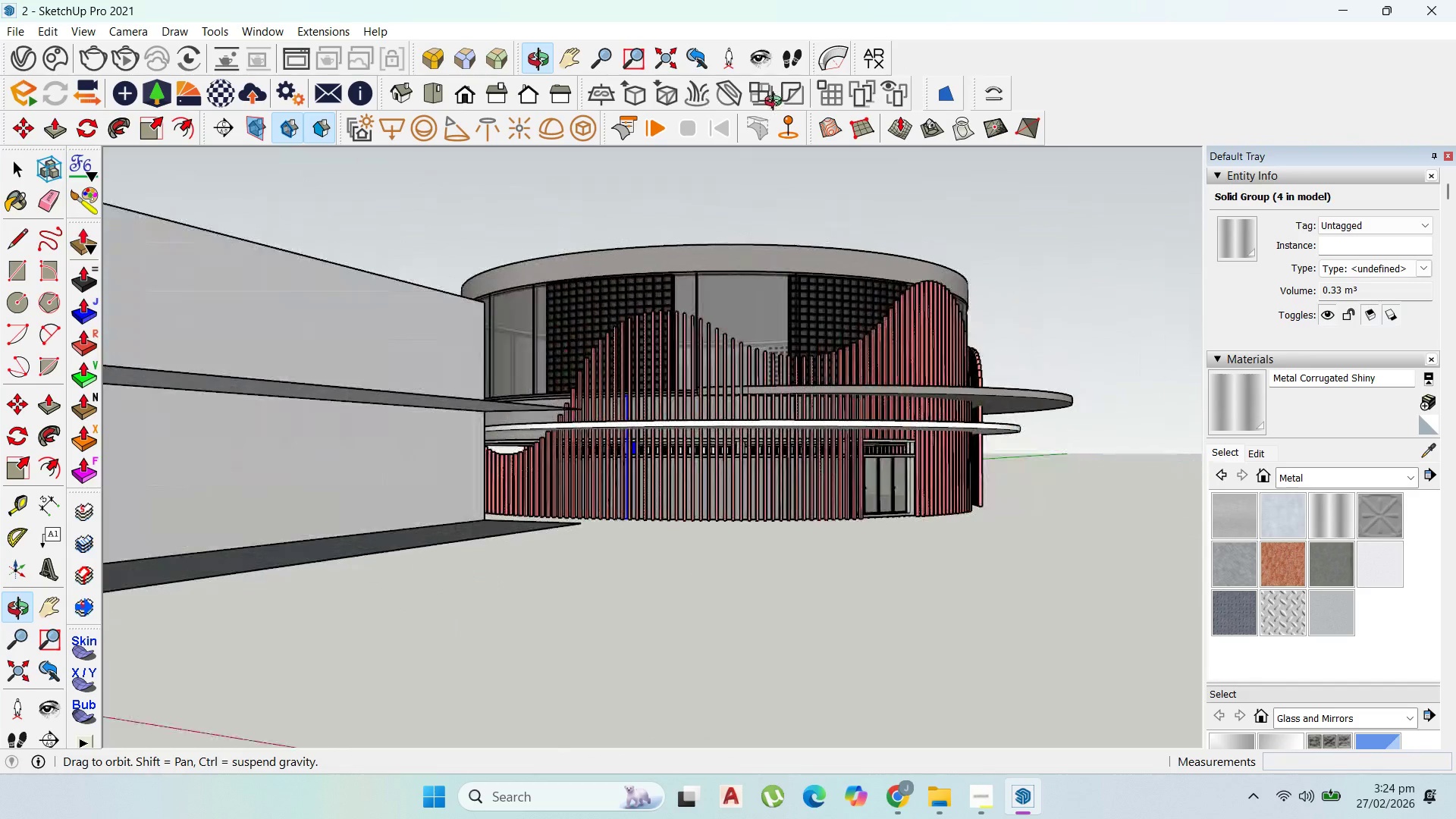 
wait(7.44)
 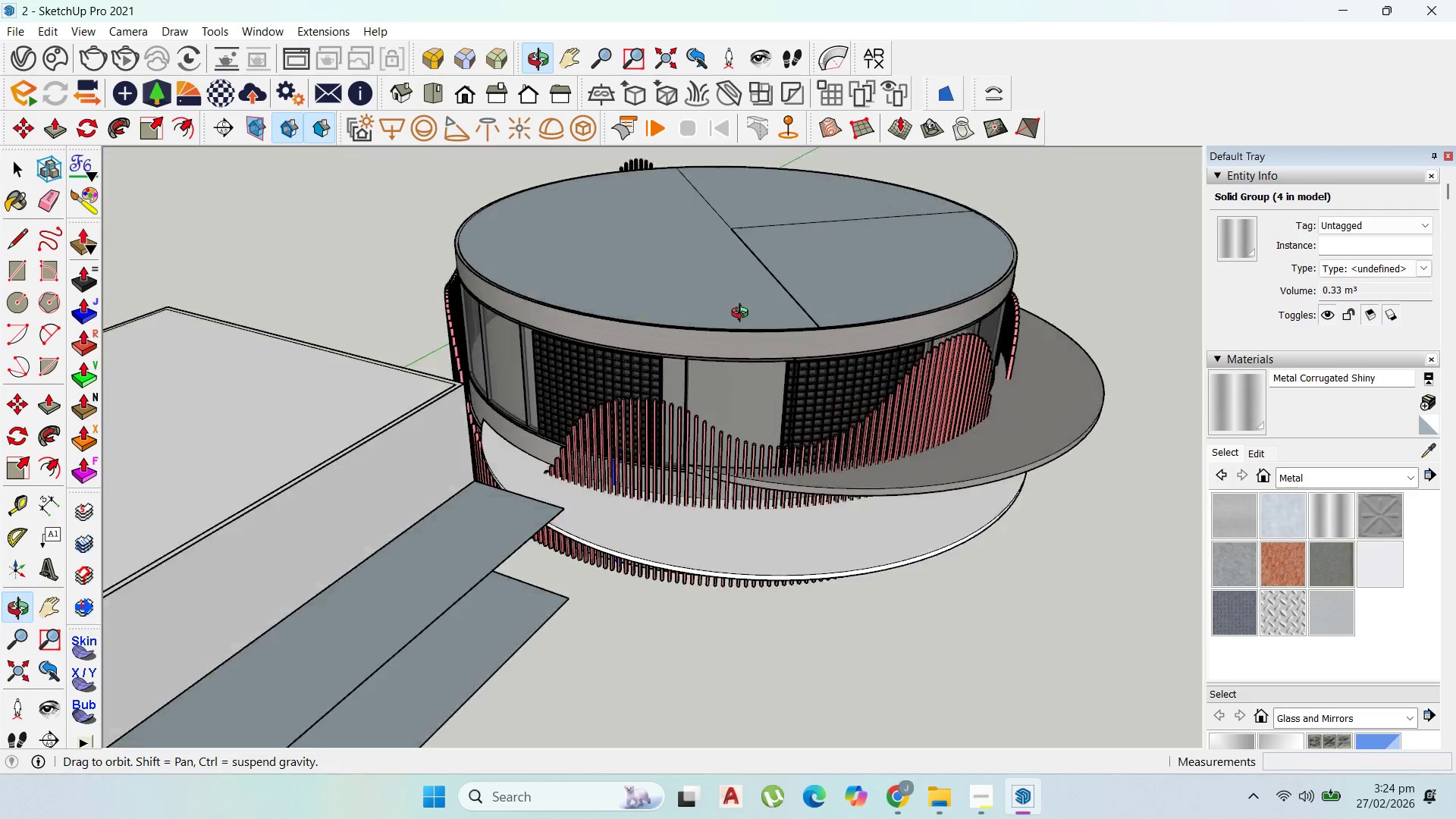 
left_click([767, 231])
 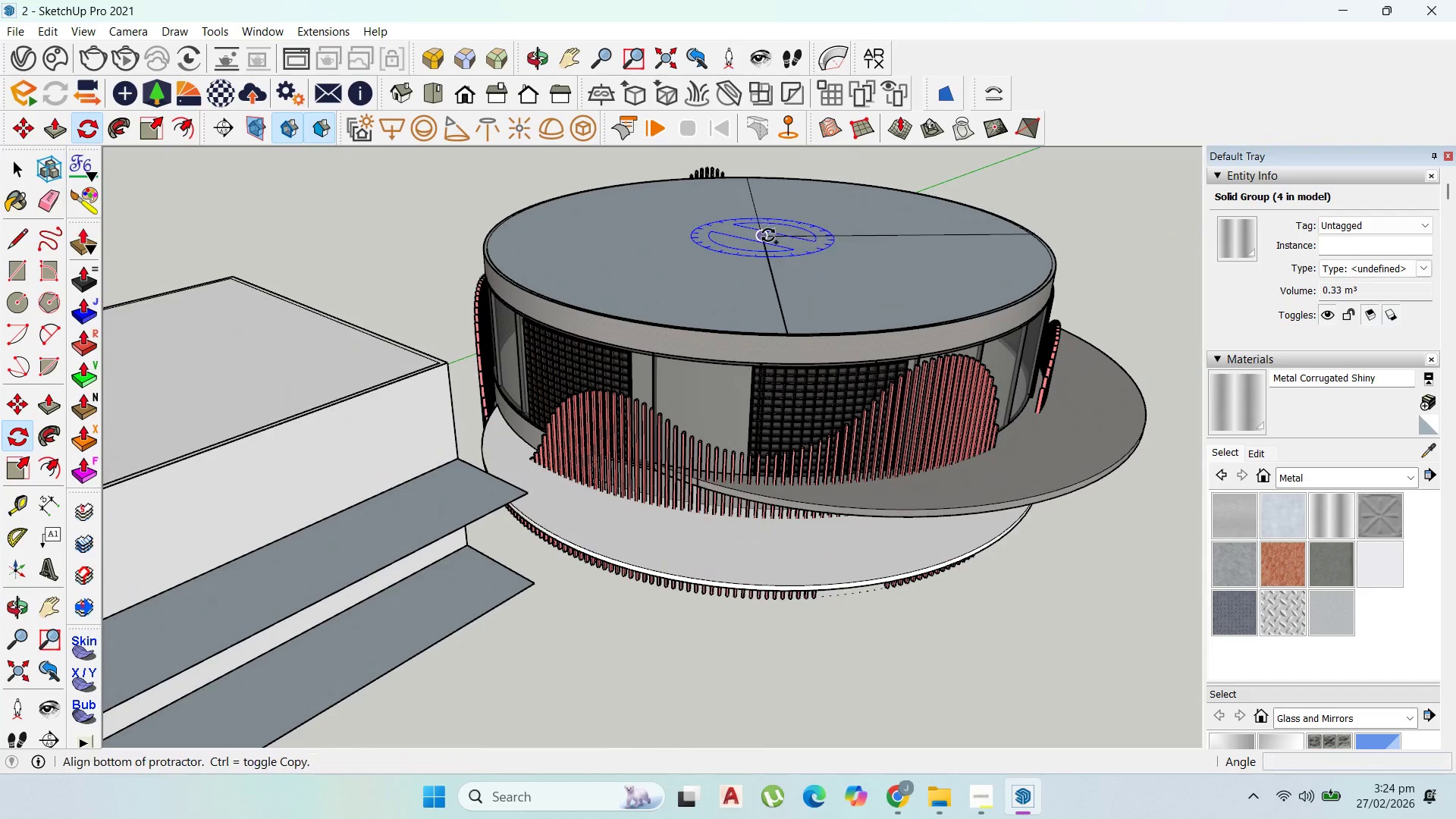 
key(Control+ControlLeft)
 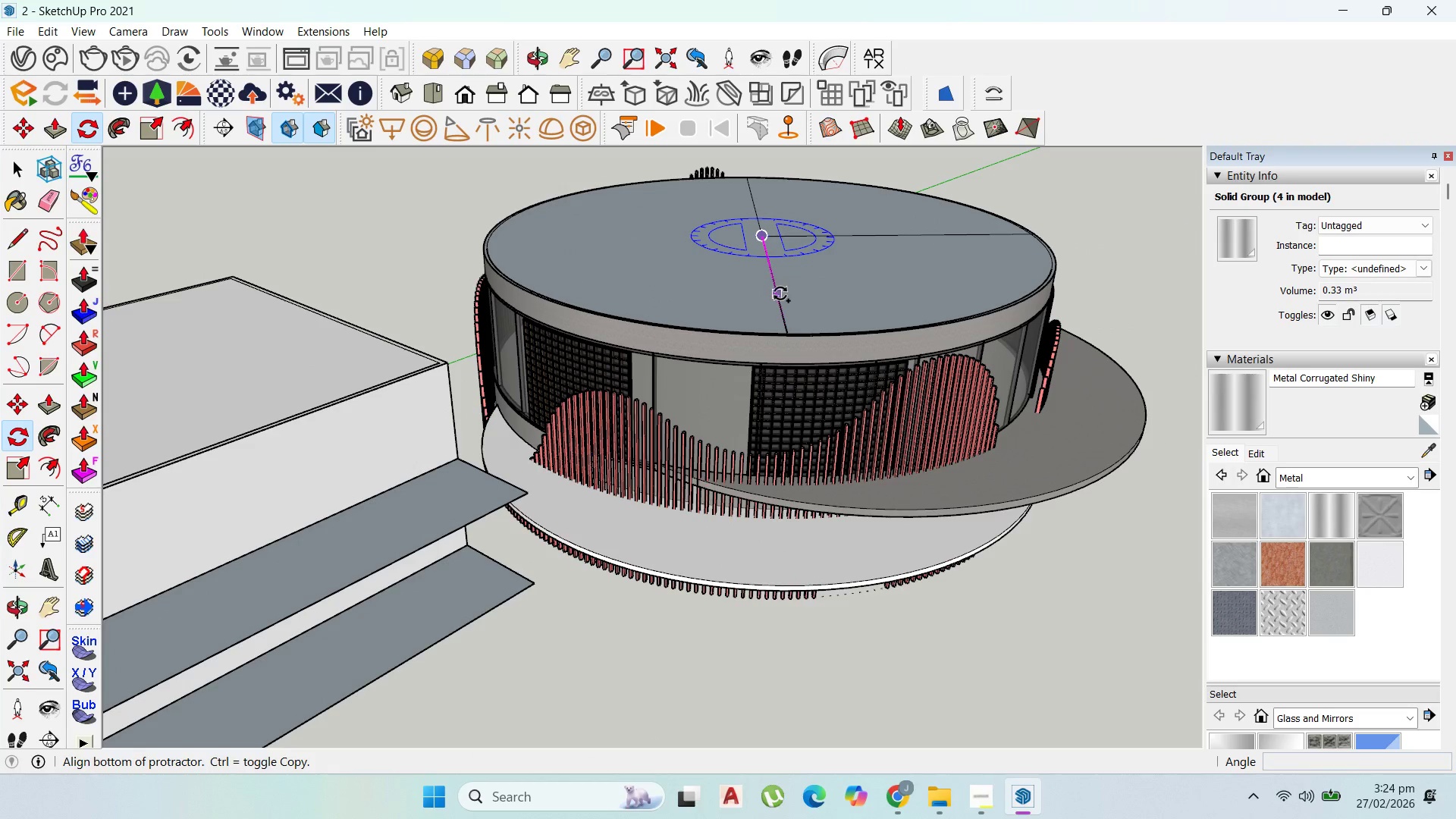 
key(Control+ControlLeft)
 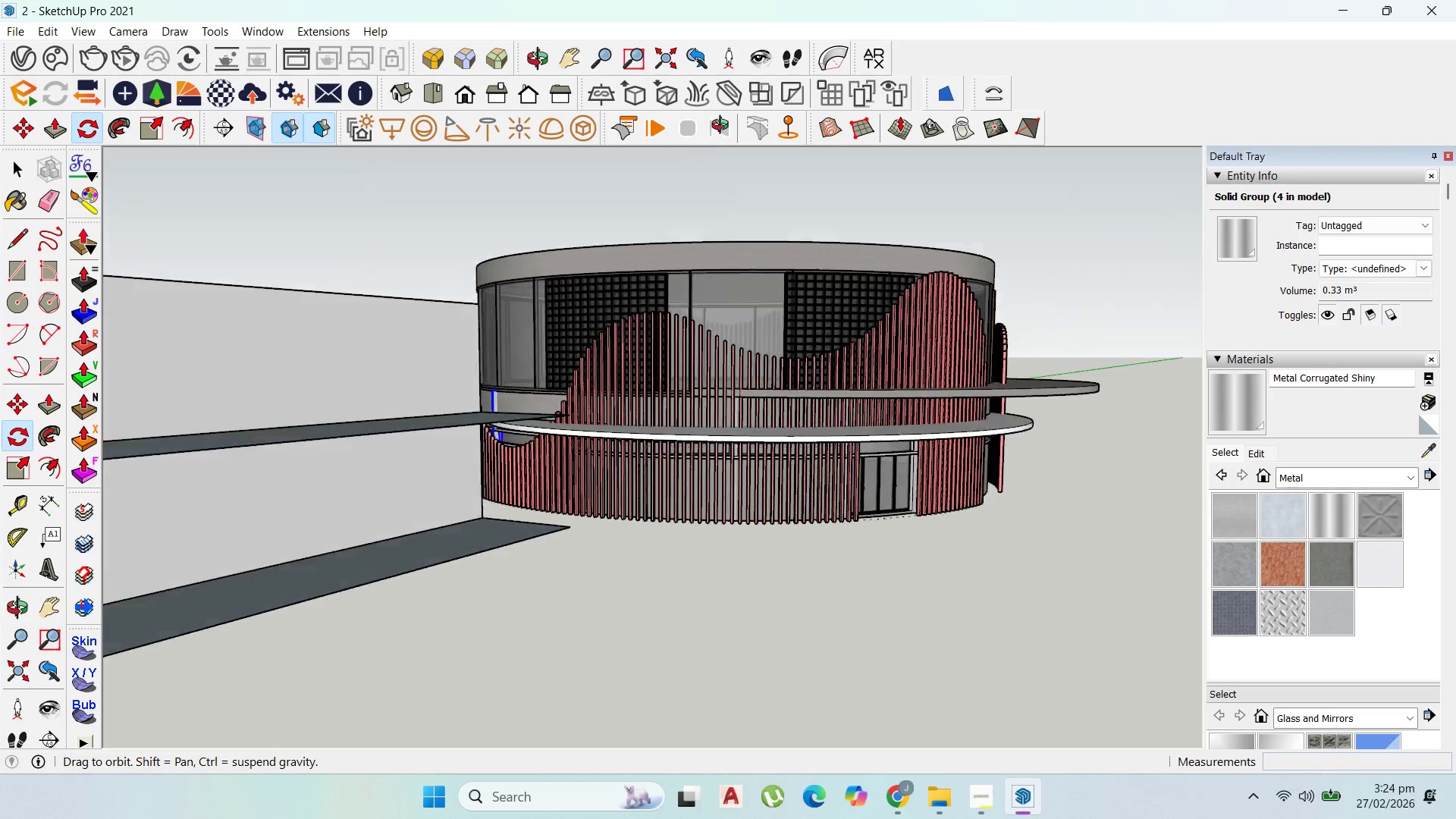 
key(Control+ControlLeft)
 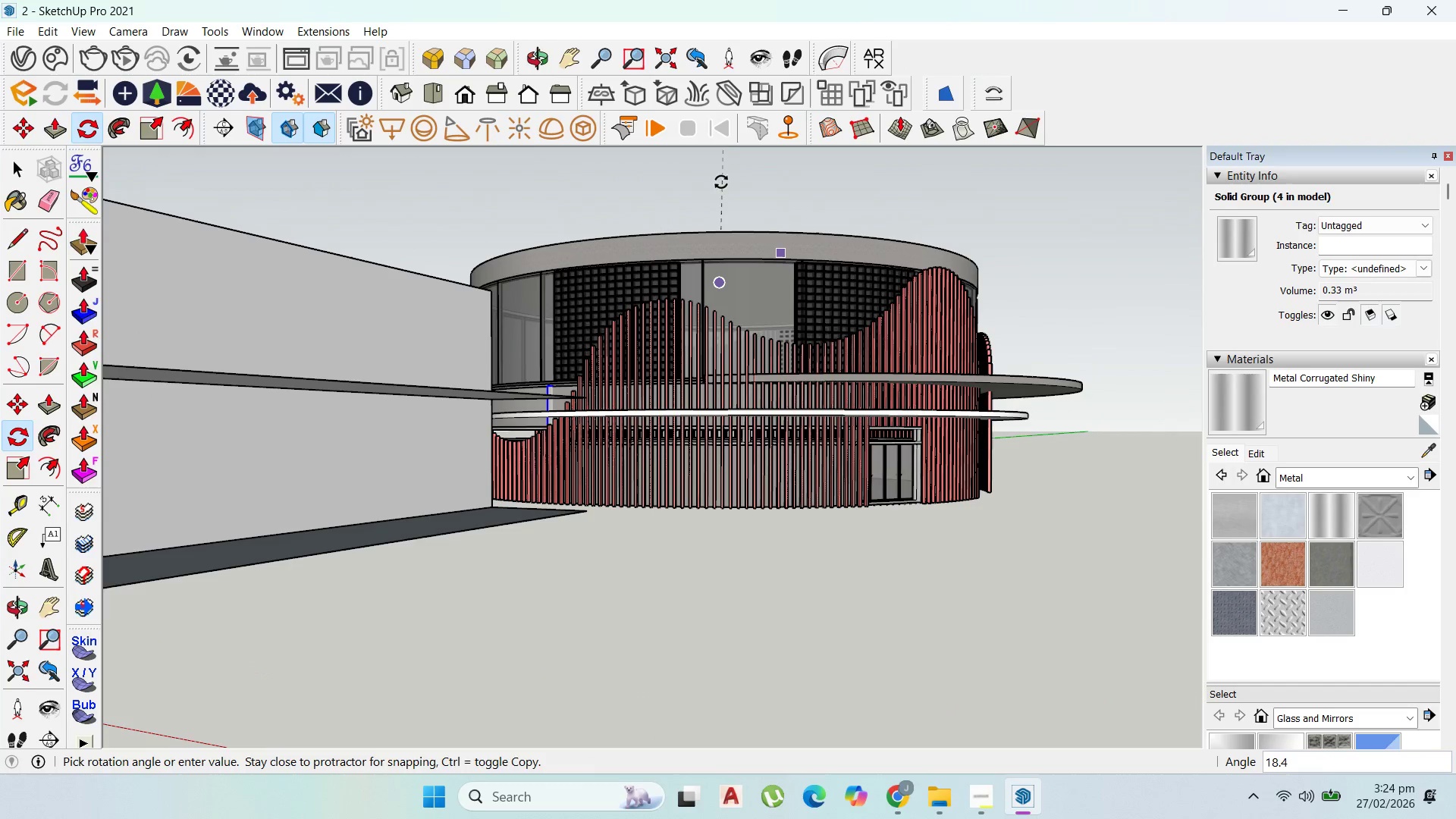 
key(Control+ControlLeft)
 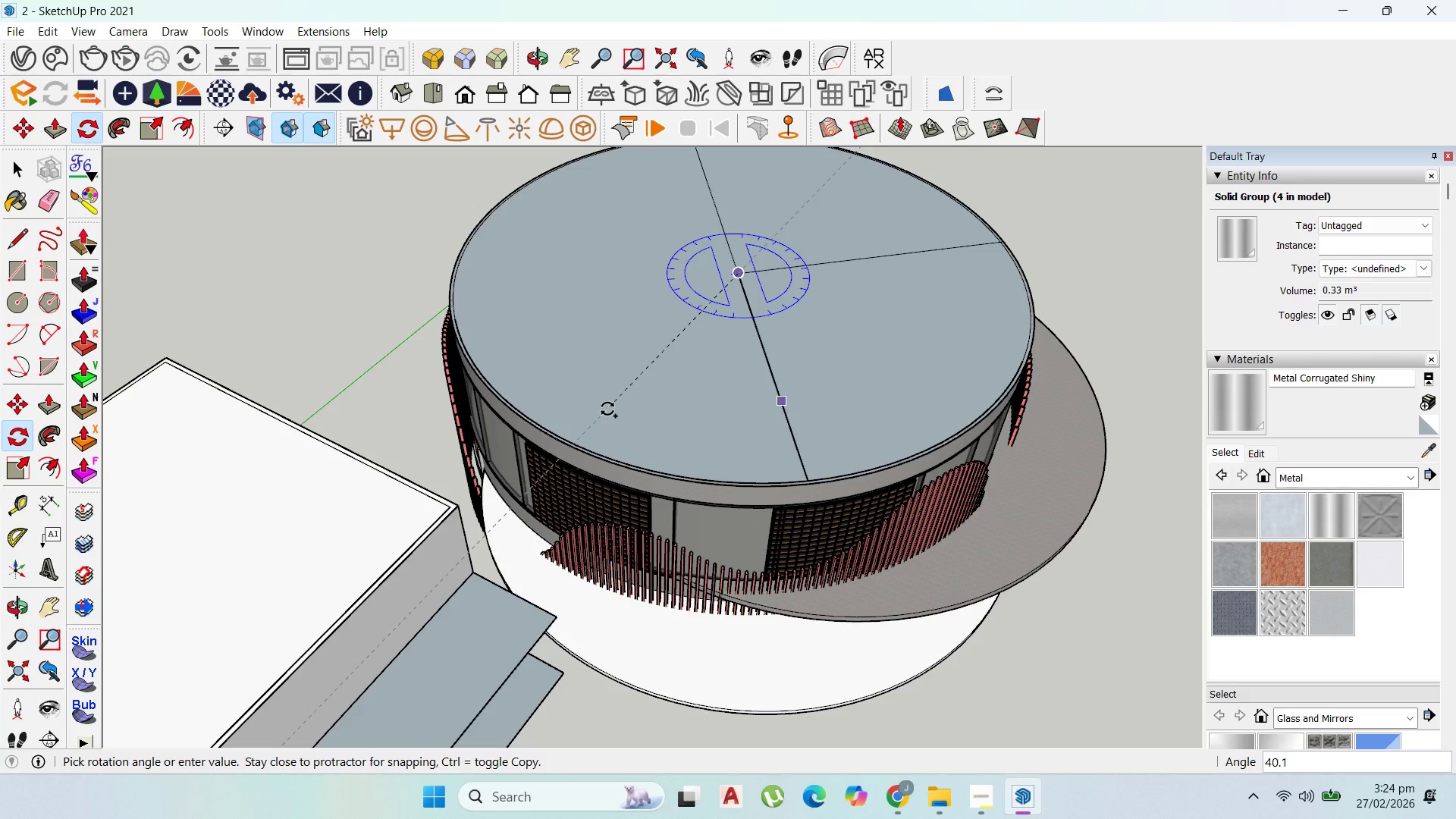 
type(20)
 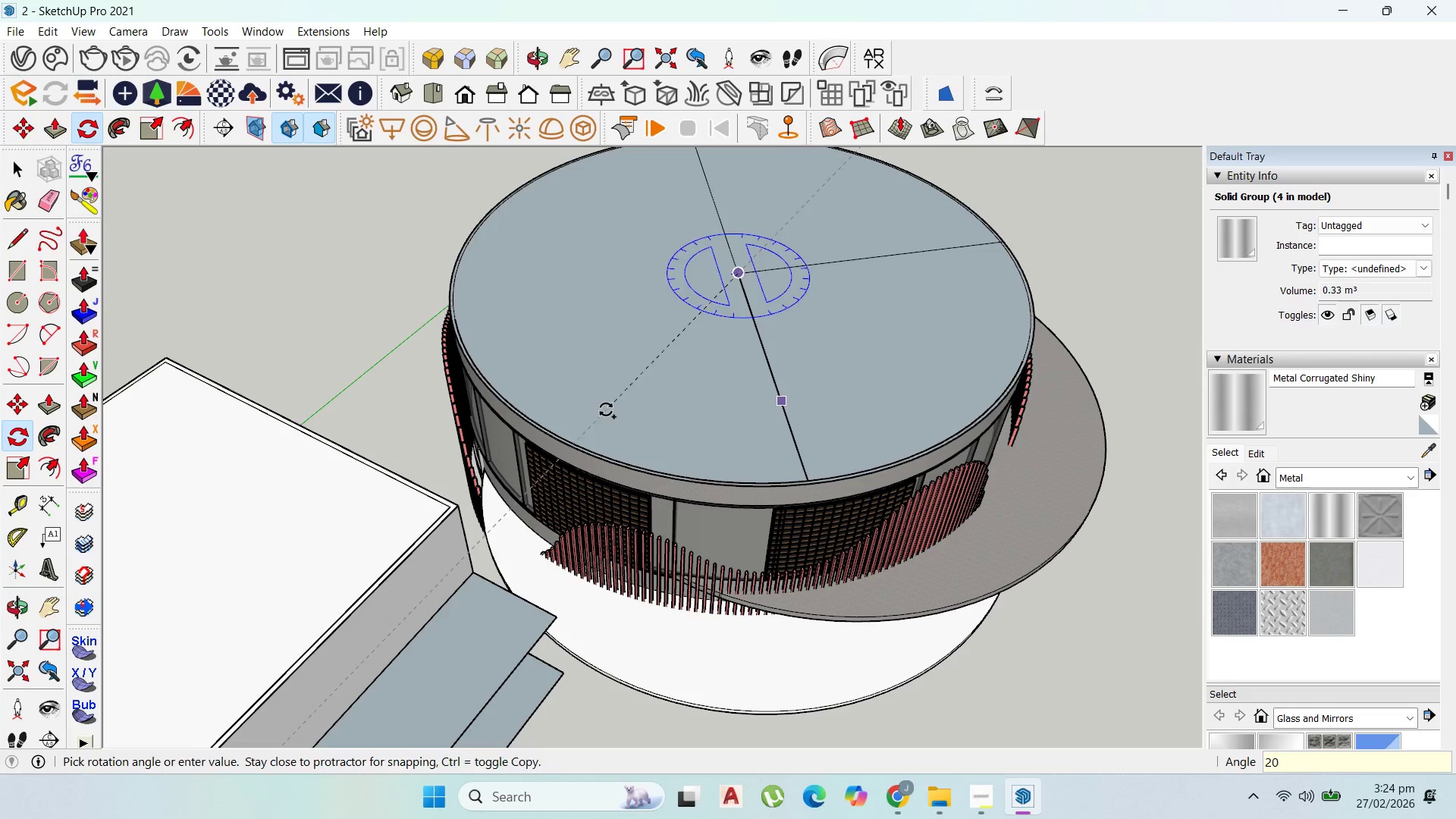 
key(Enter)
 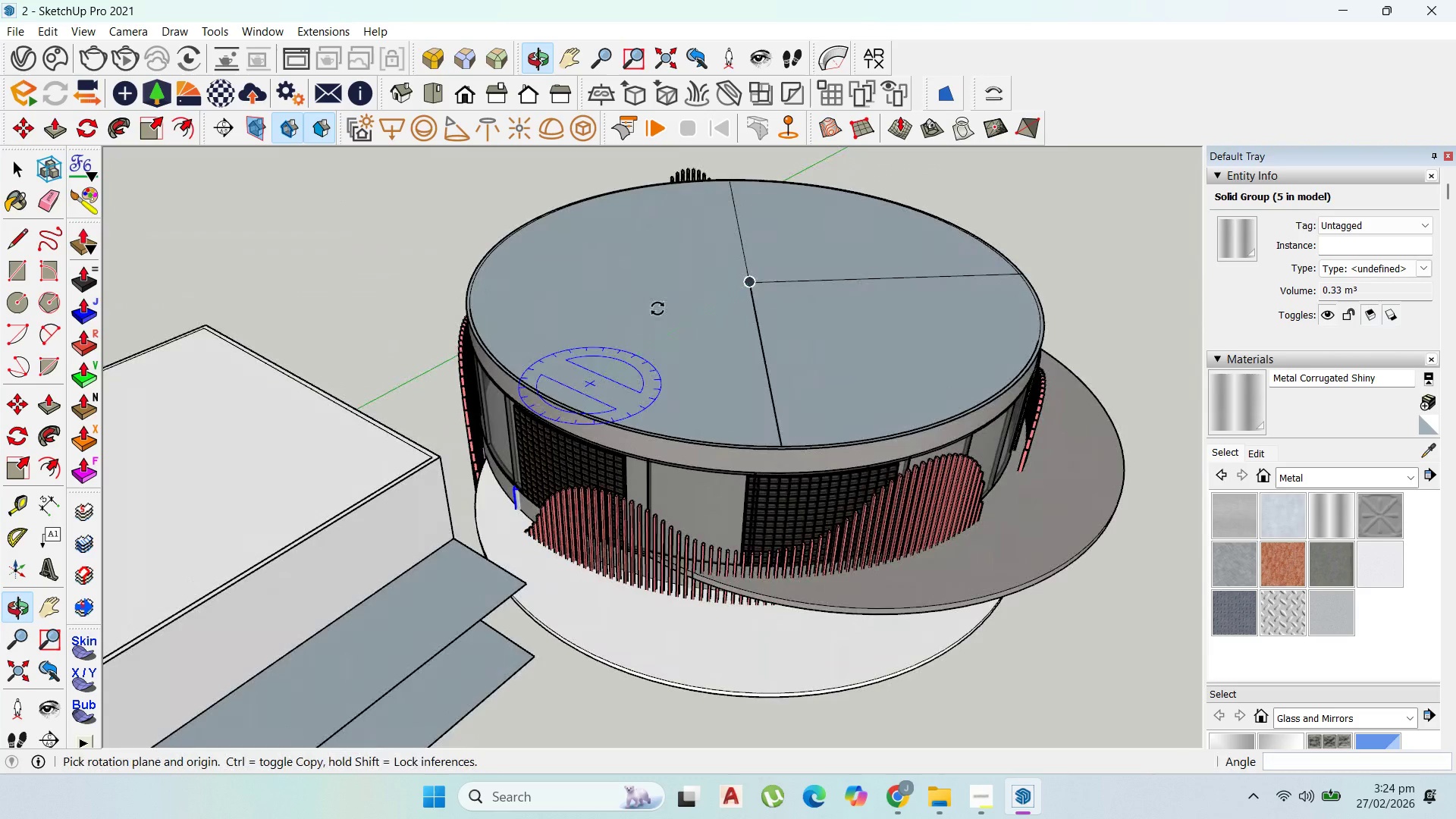 
key(Control+ControlLeft)
 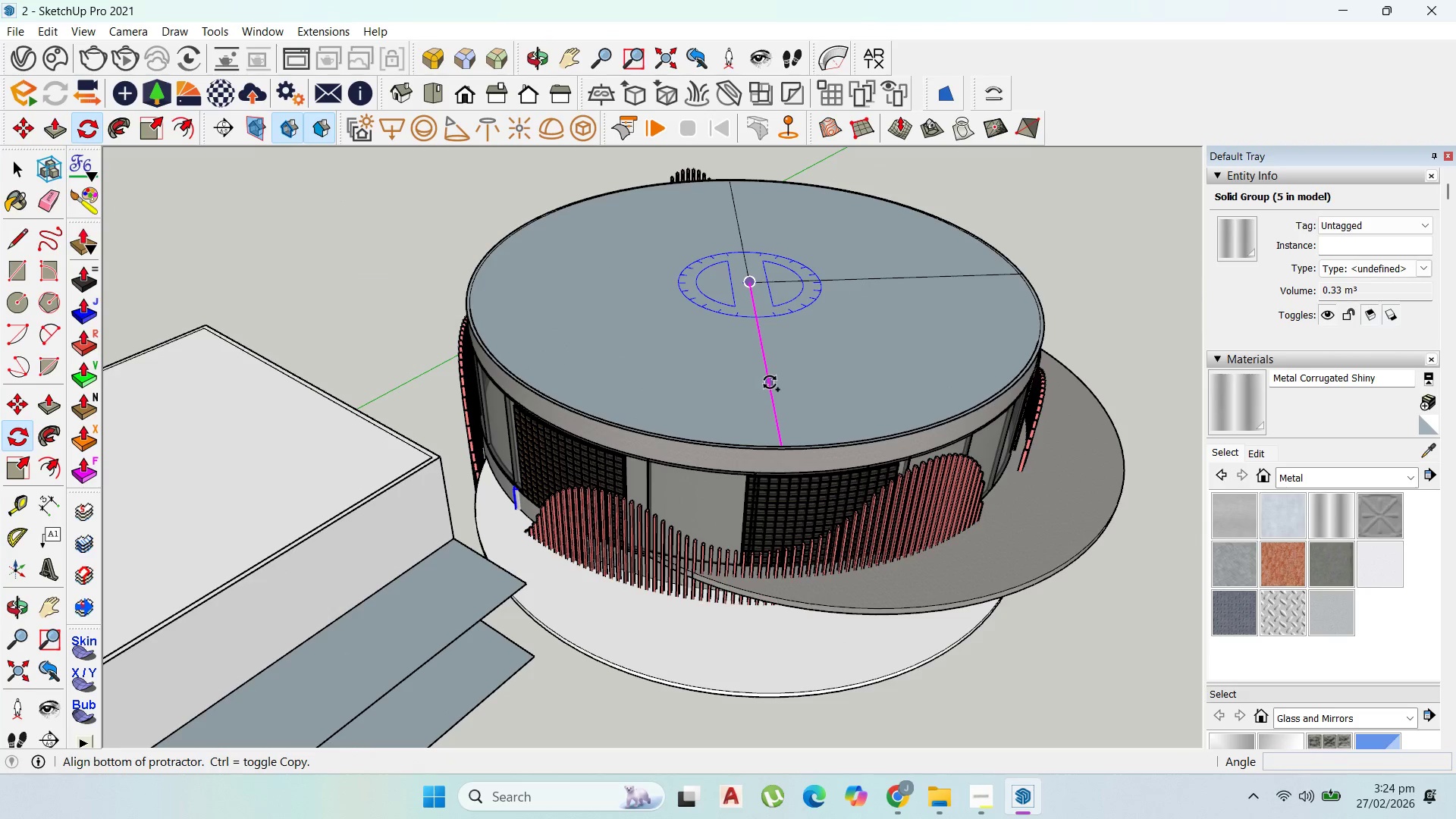 
left_click([770, 382])
 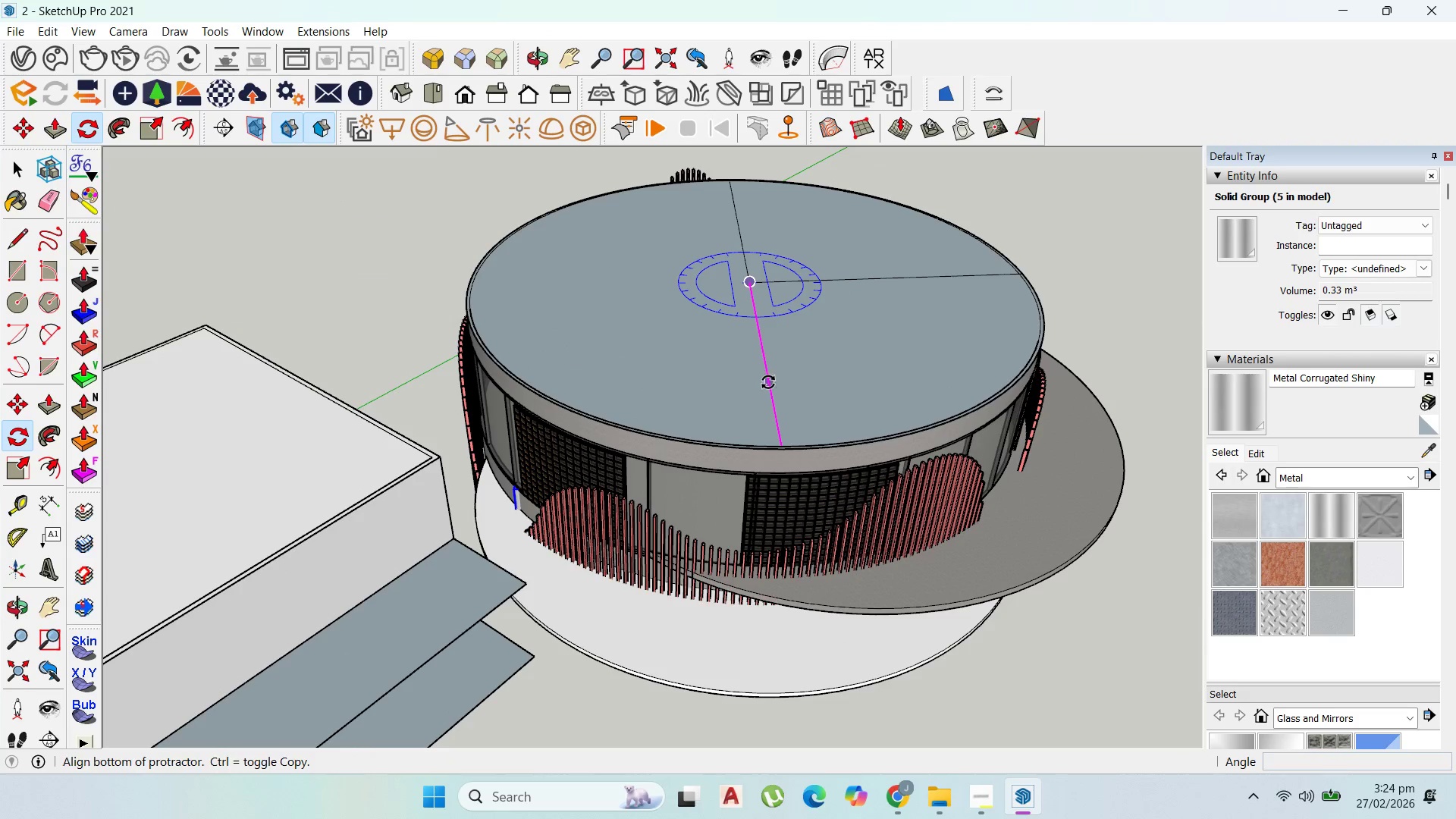 
key(Control+ControlLeft)
 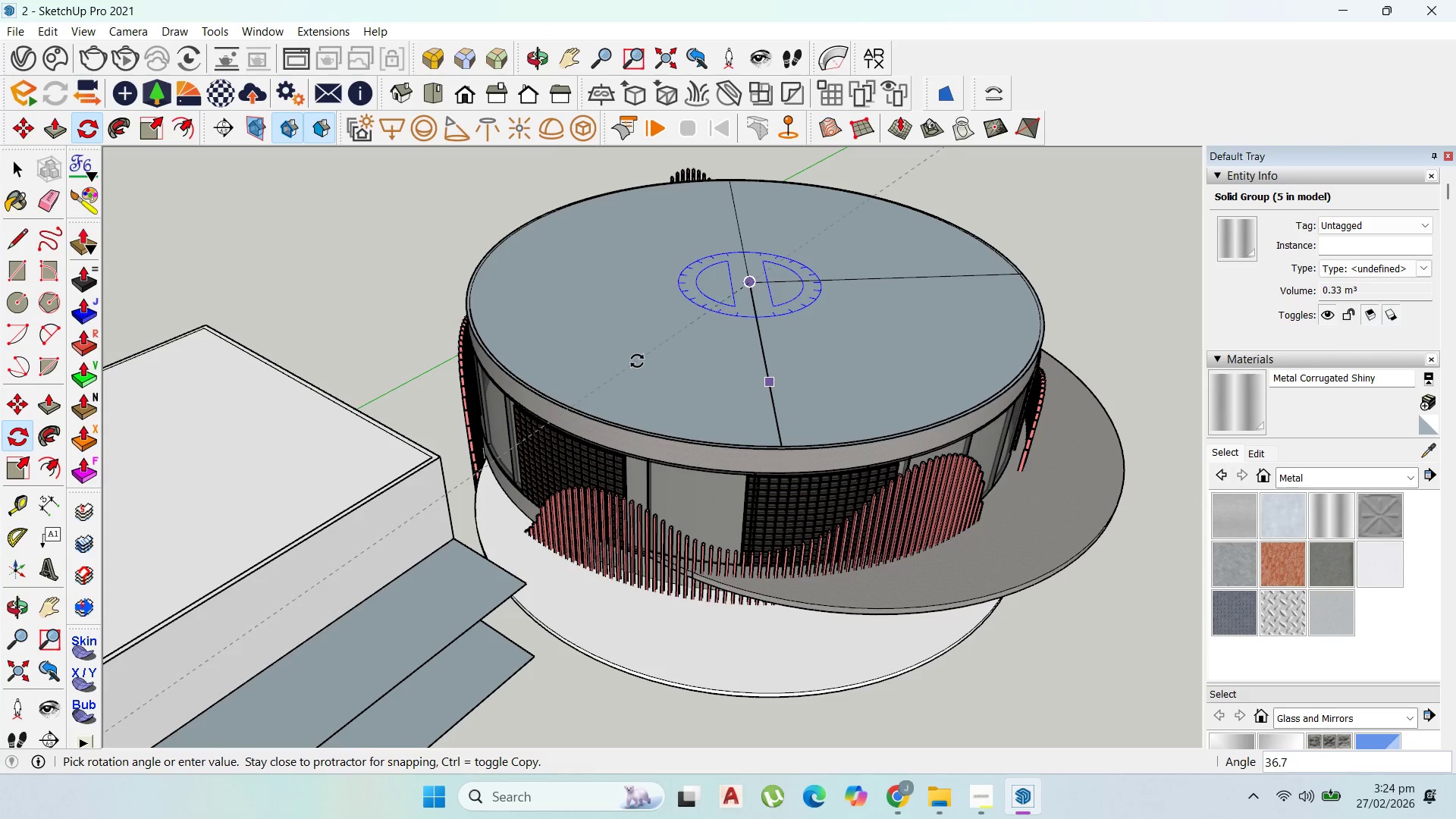 
key(Control+ControlLeft)
 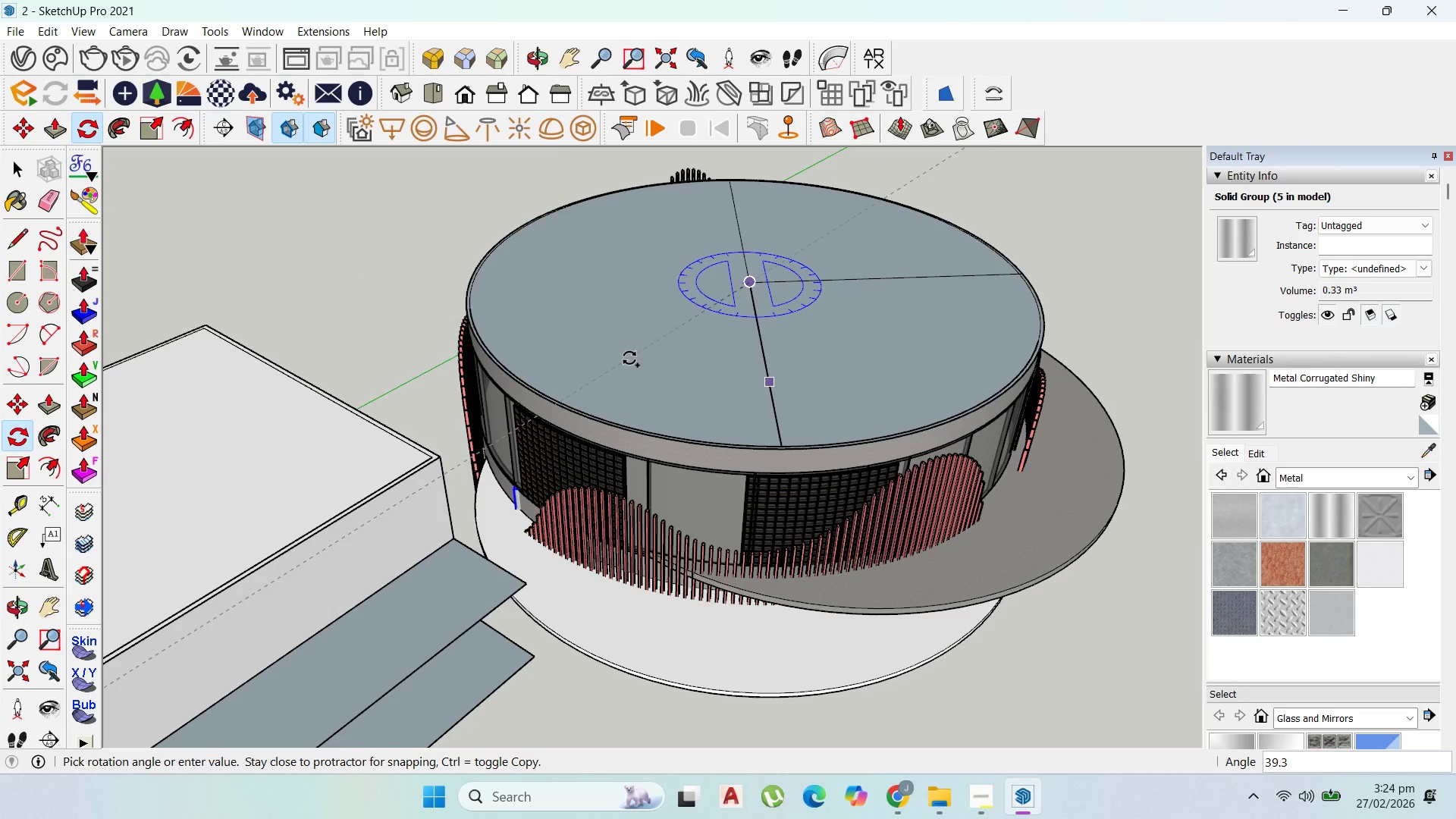 
type(20)
 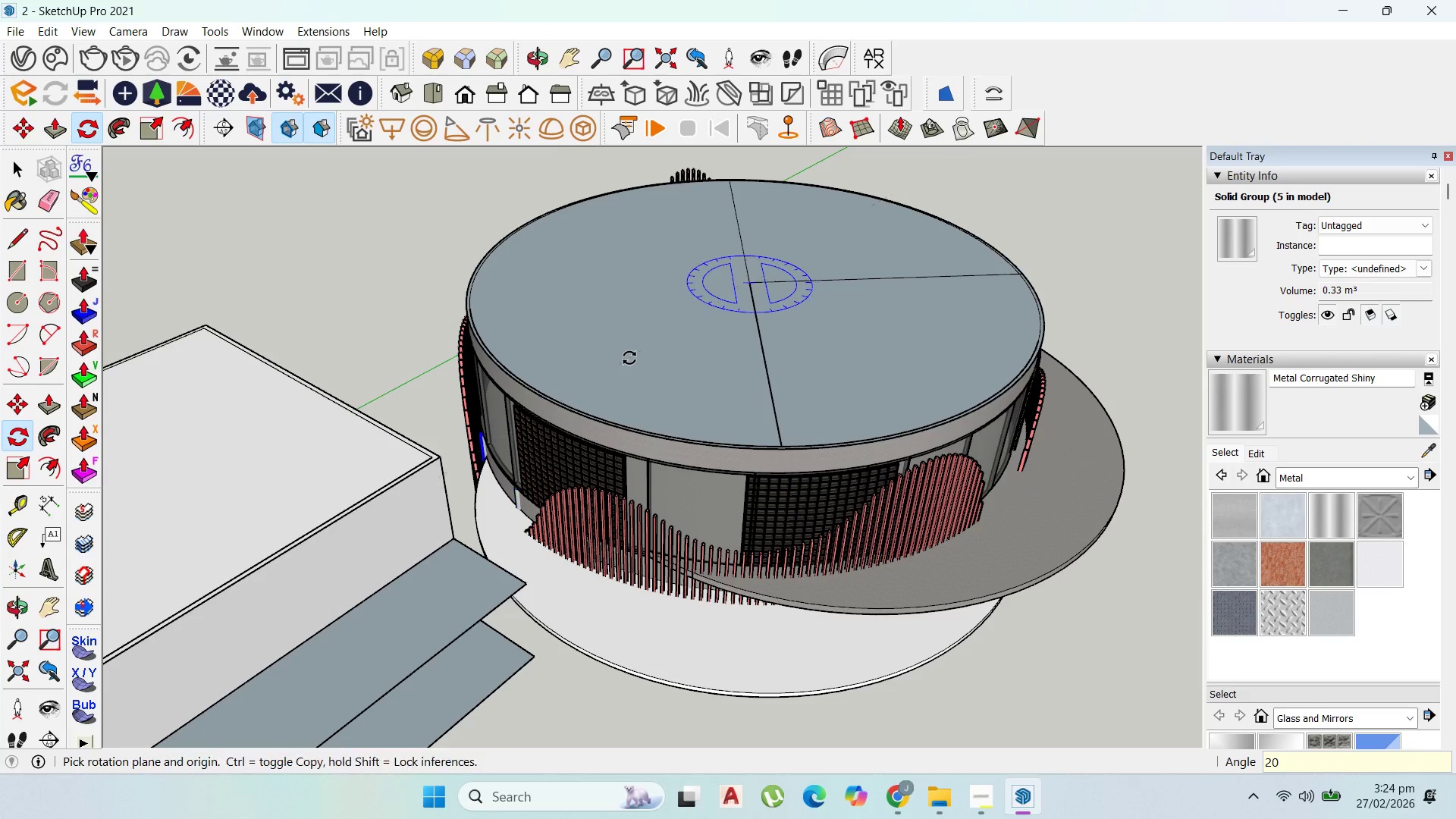 
key(Enter)
 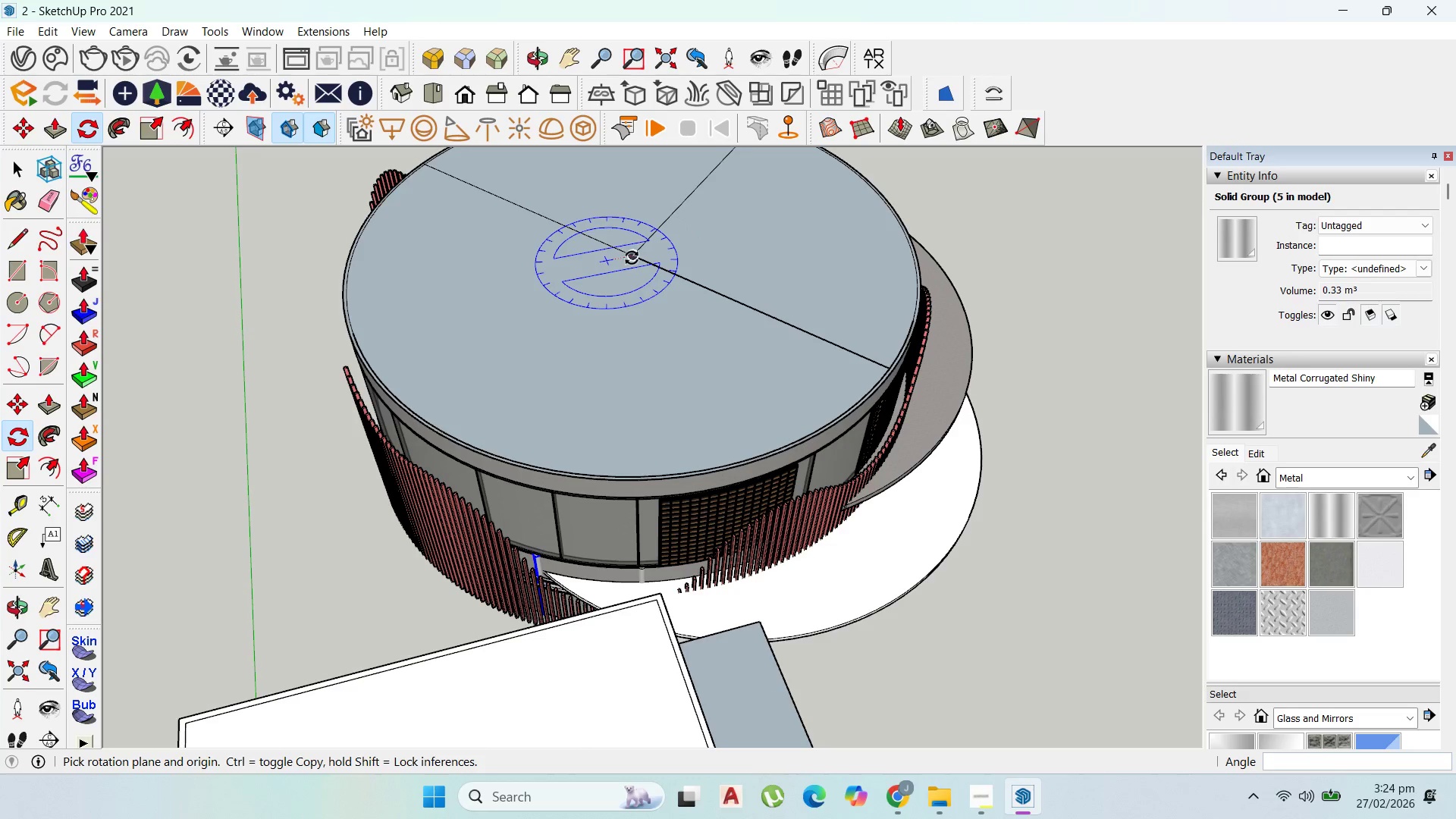 
left_click([637, 258])
 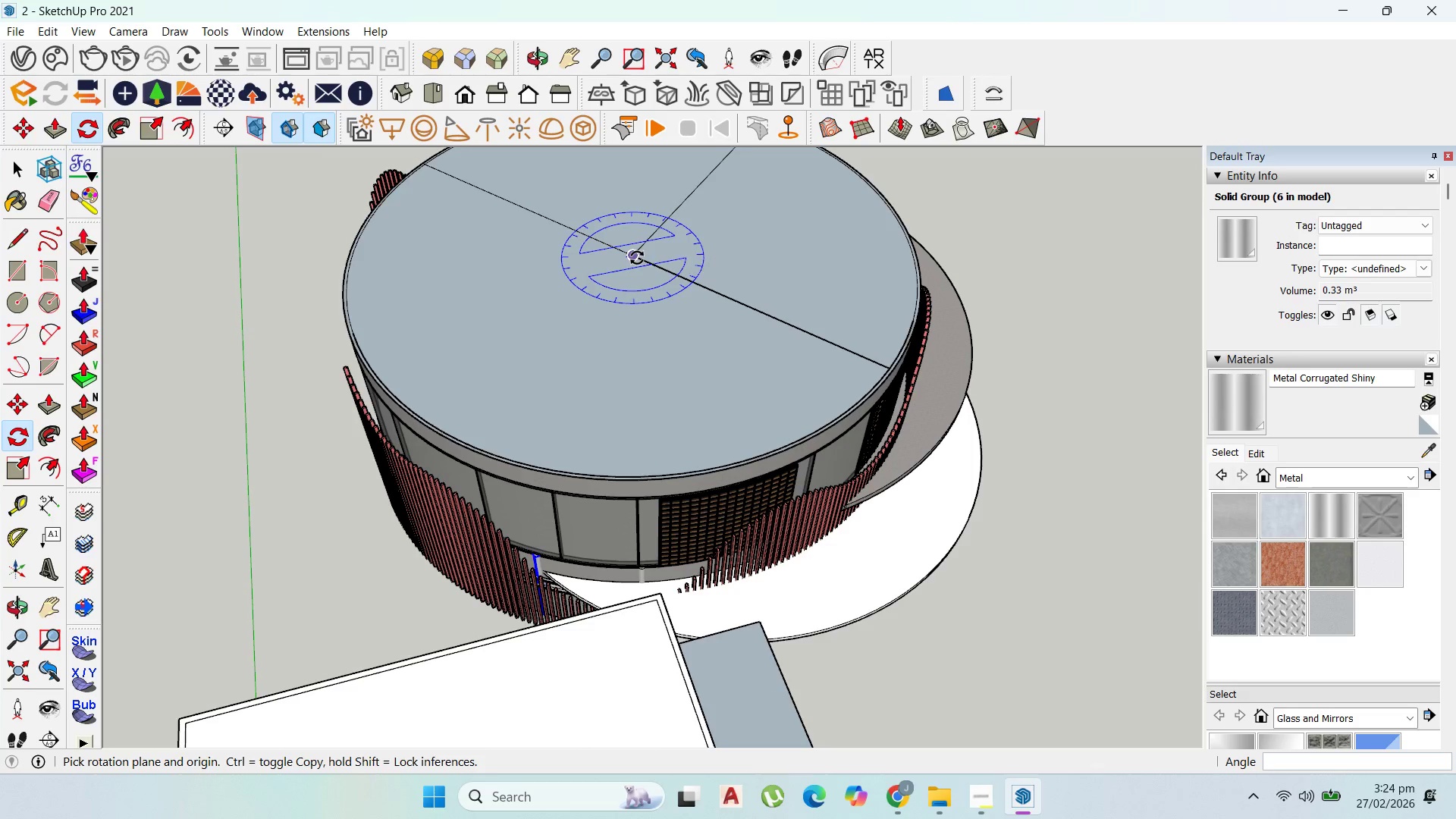 
key(Control+ControlLeft)
 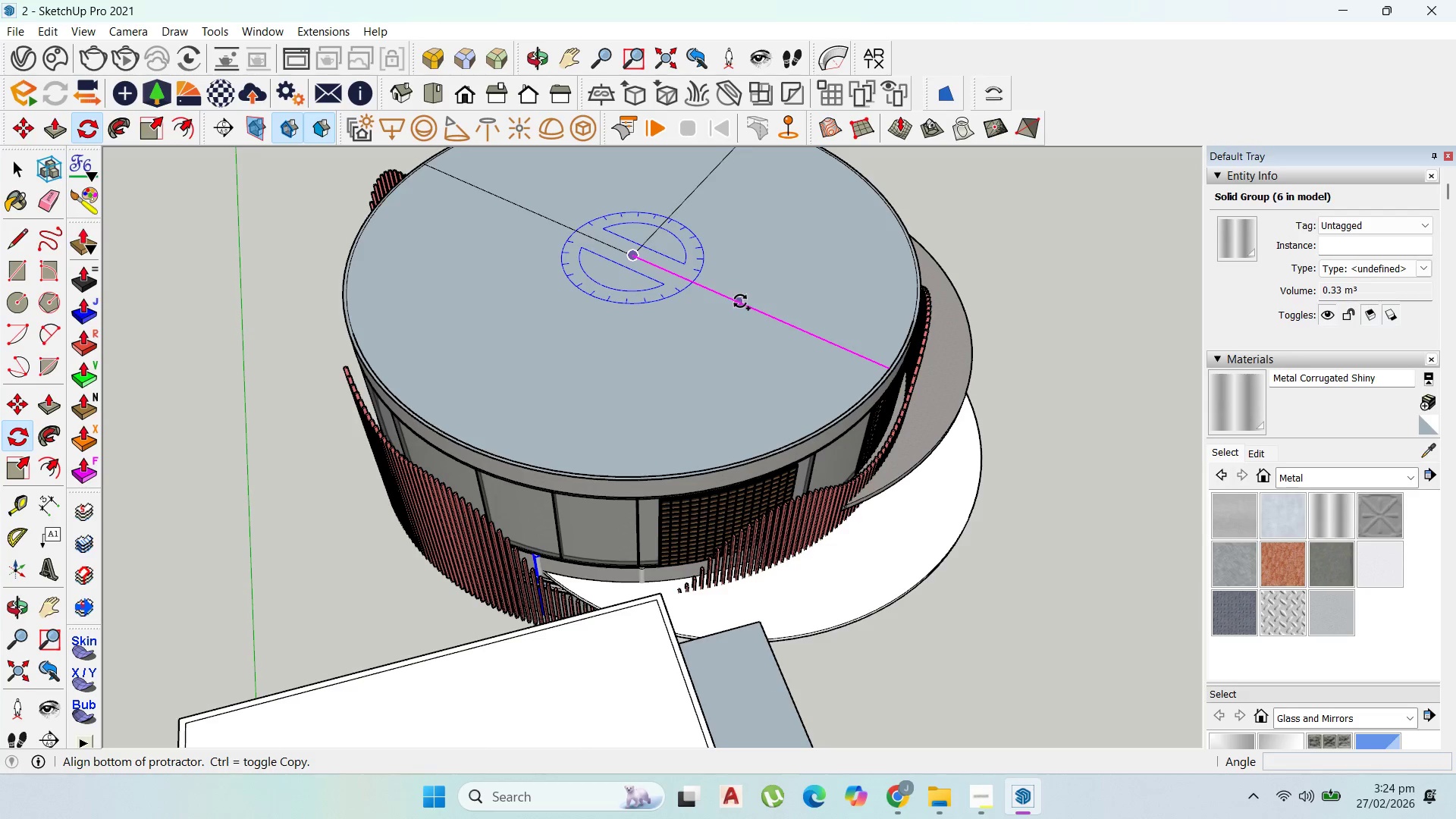 
left_click_drag(start_coordinate=[740, 301], to_coordinate=[739, 306])
 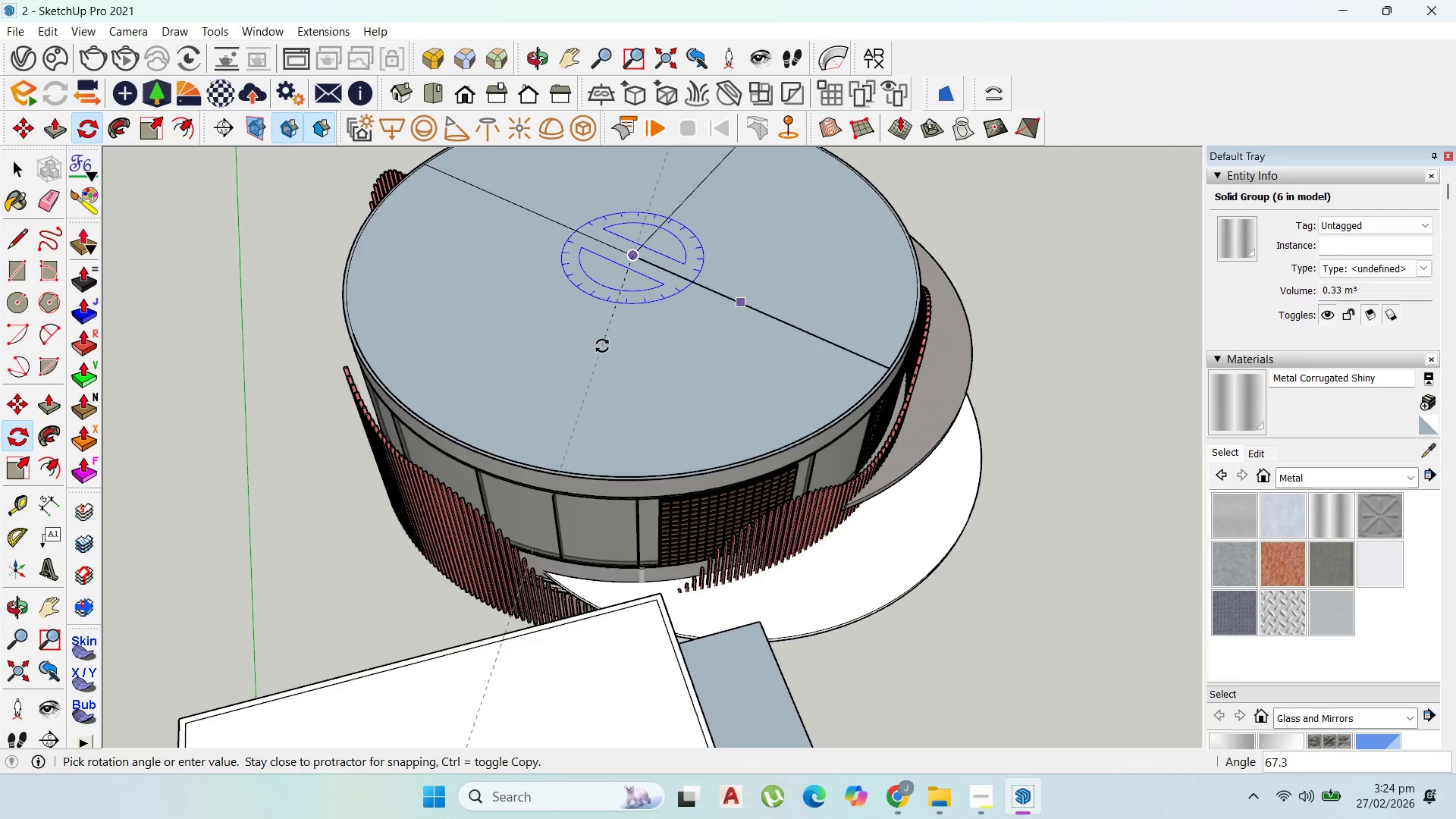 
key(Control+ControlLeft)
 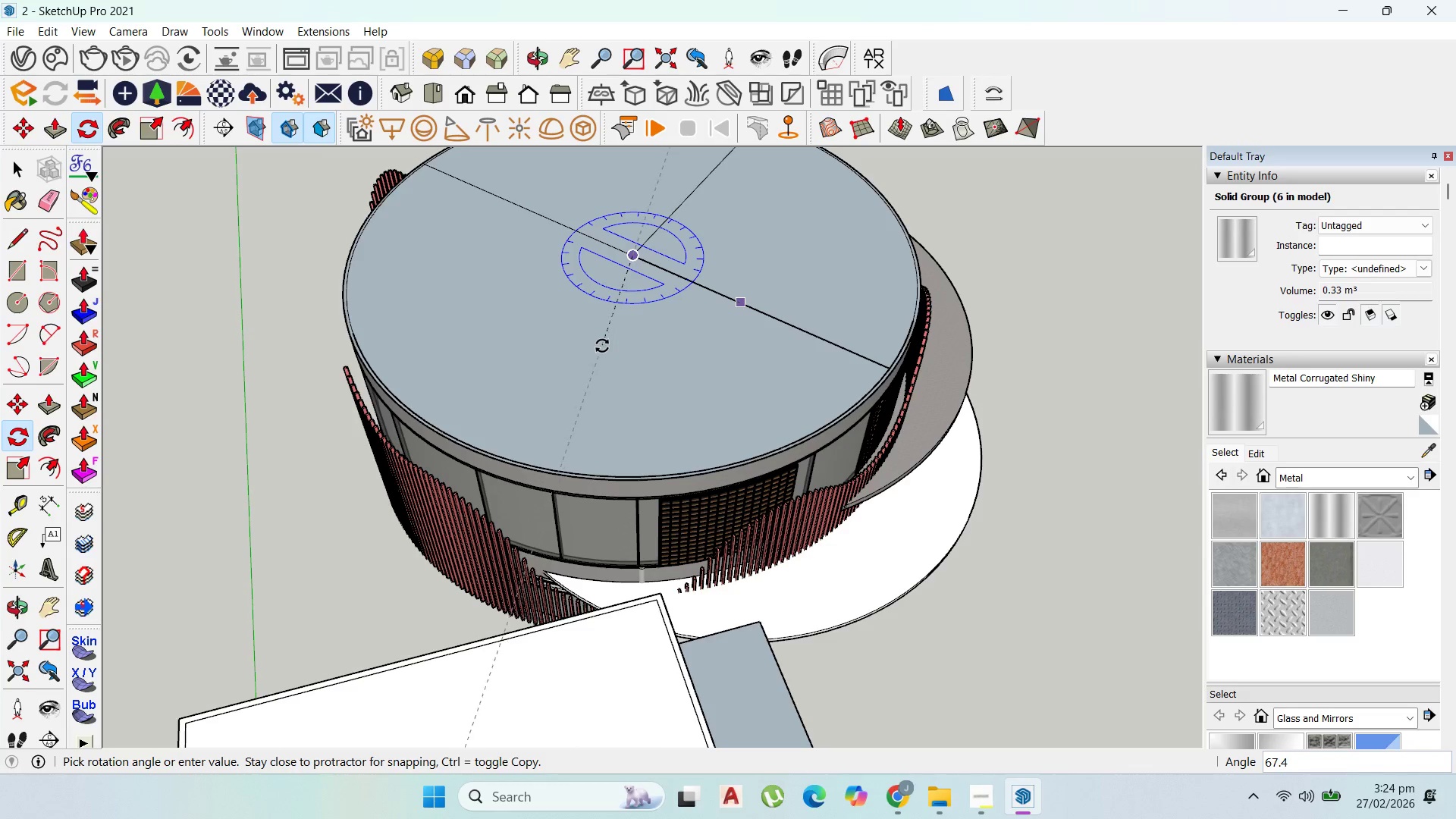 
key(Control+ControlLeft)
 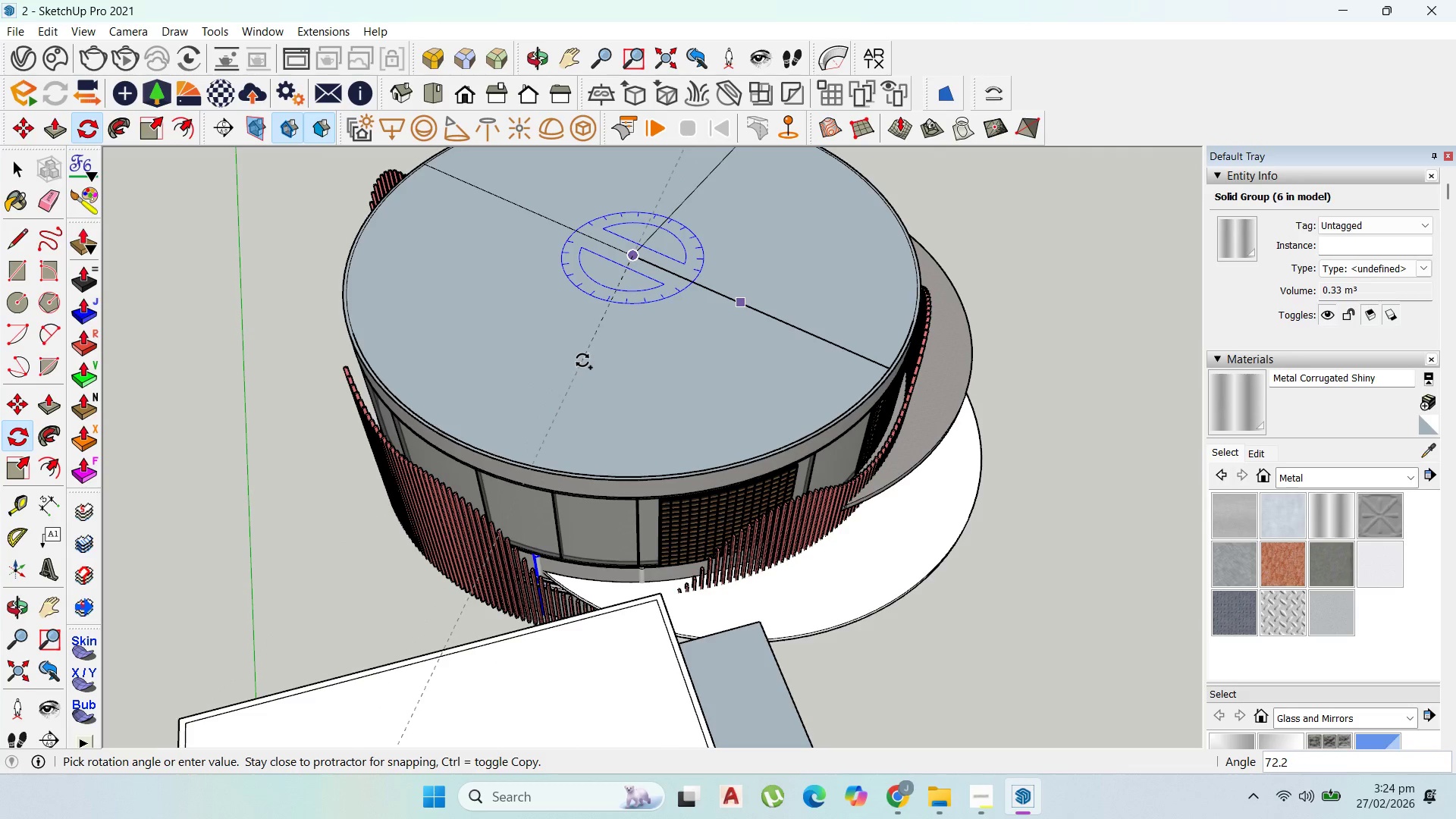 
type(20)
 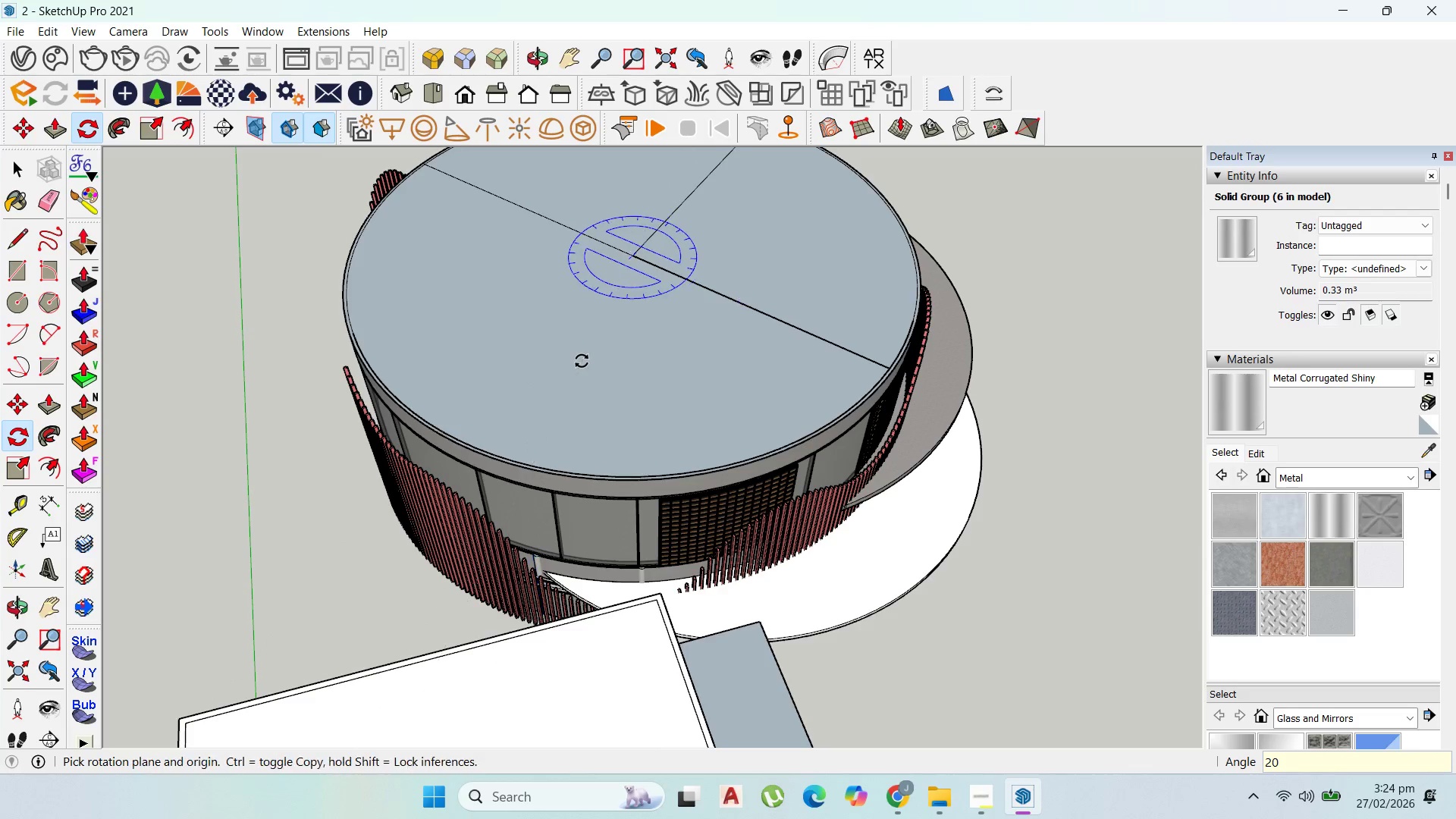 
key(Enter)
 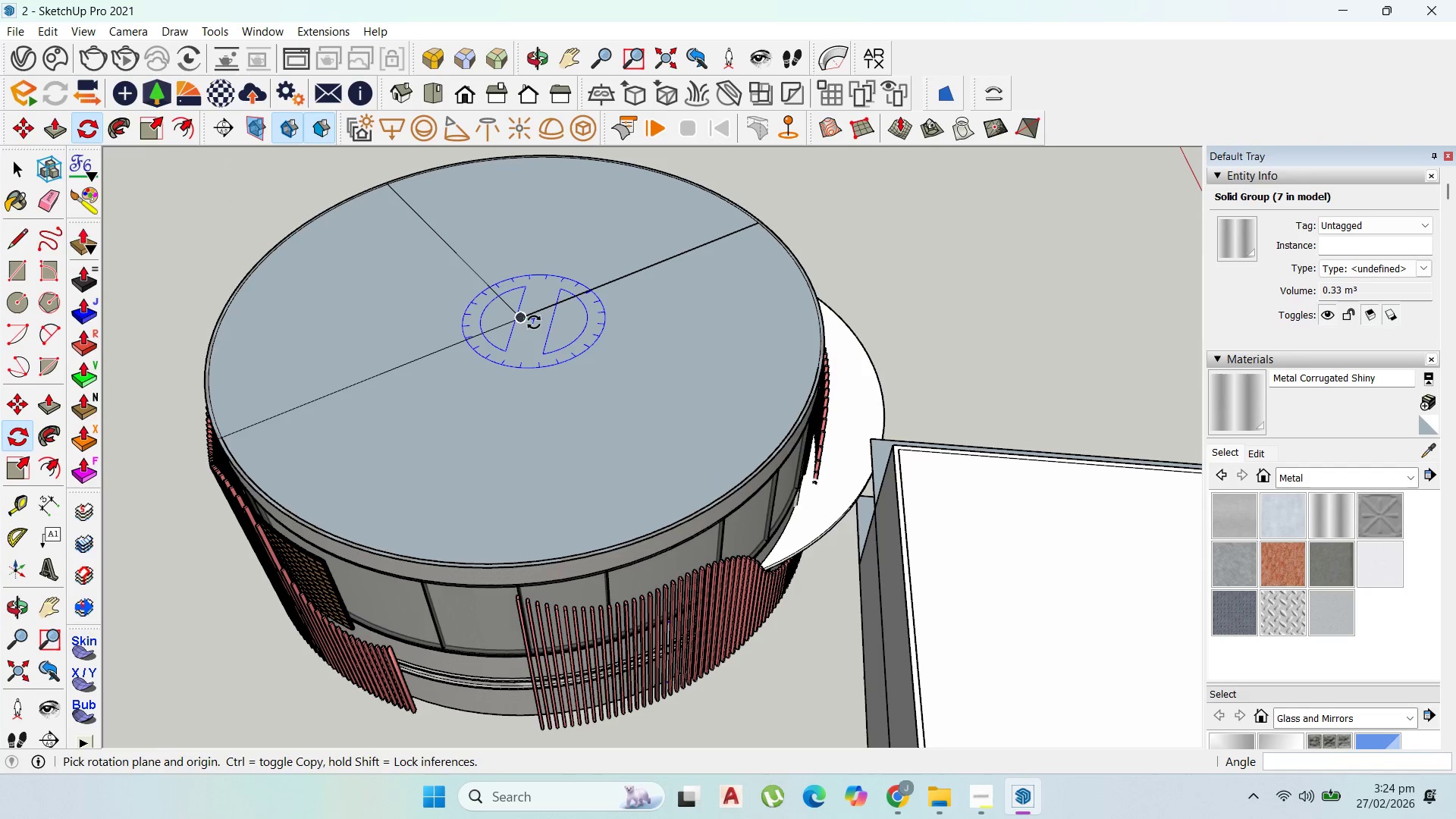 
left_click([526, 318])
 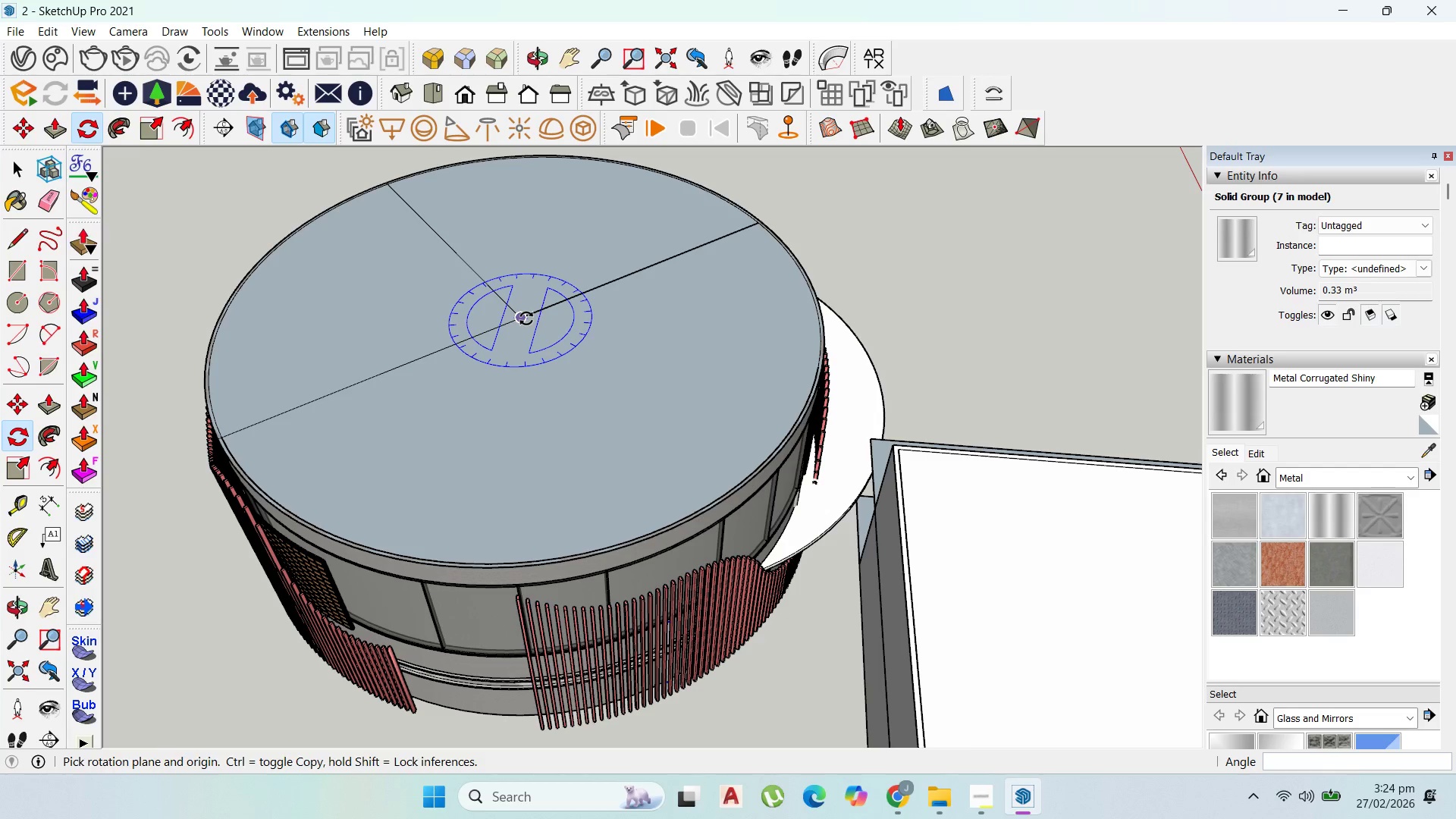 
key(Control+ControlLeft)
 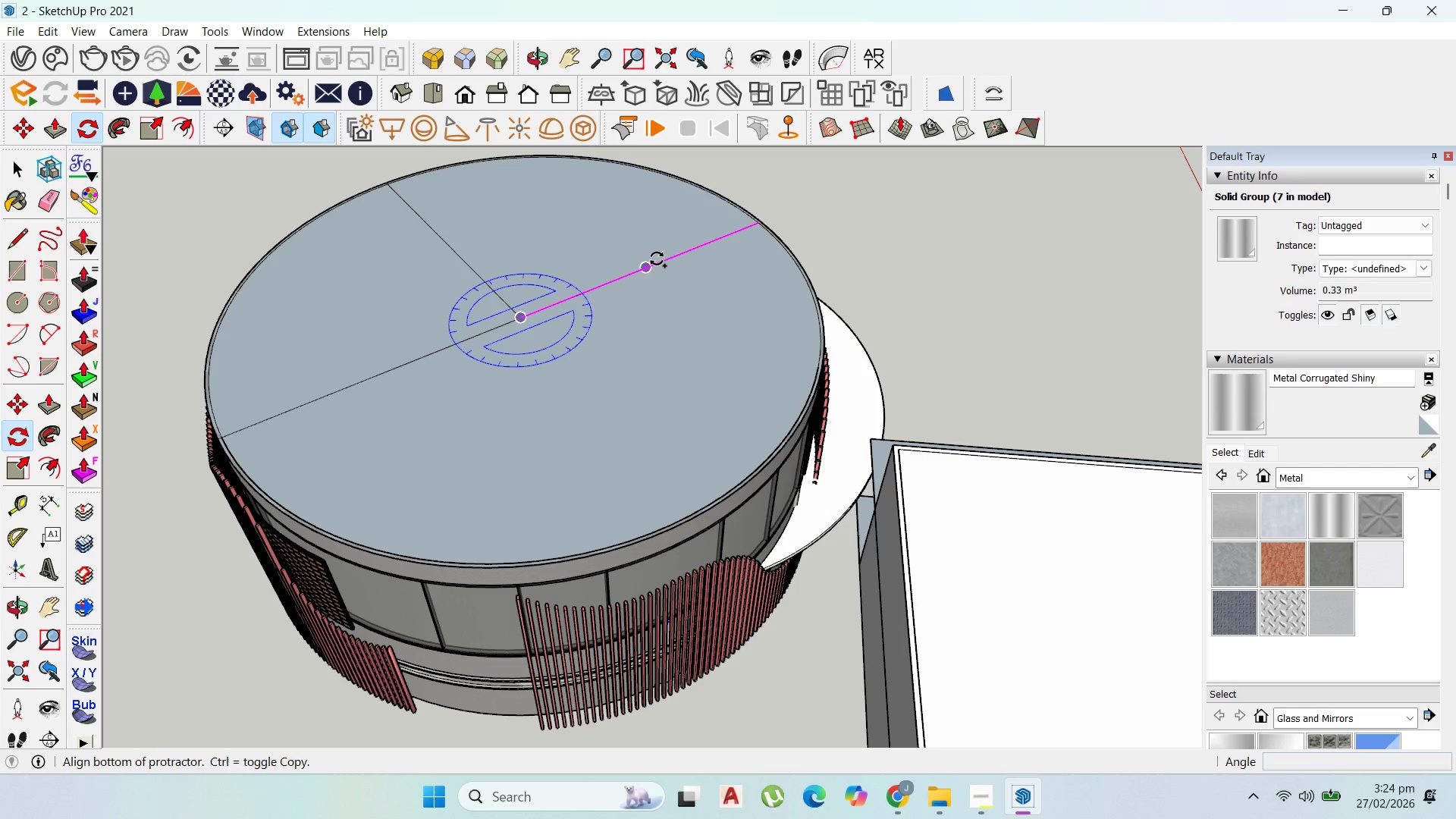 
key(Control+ControlLeft)
 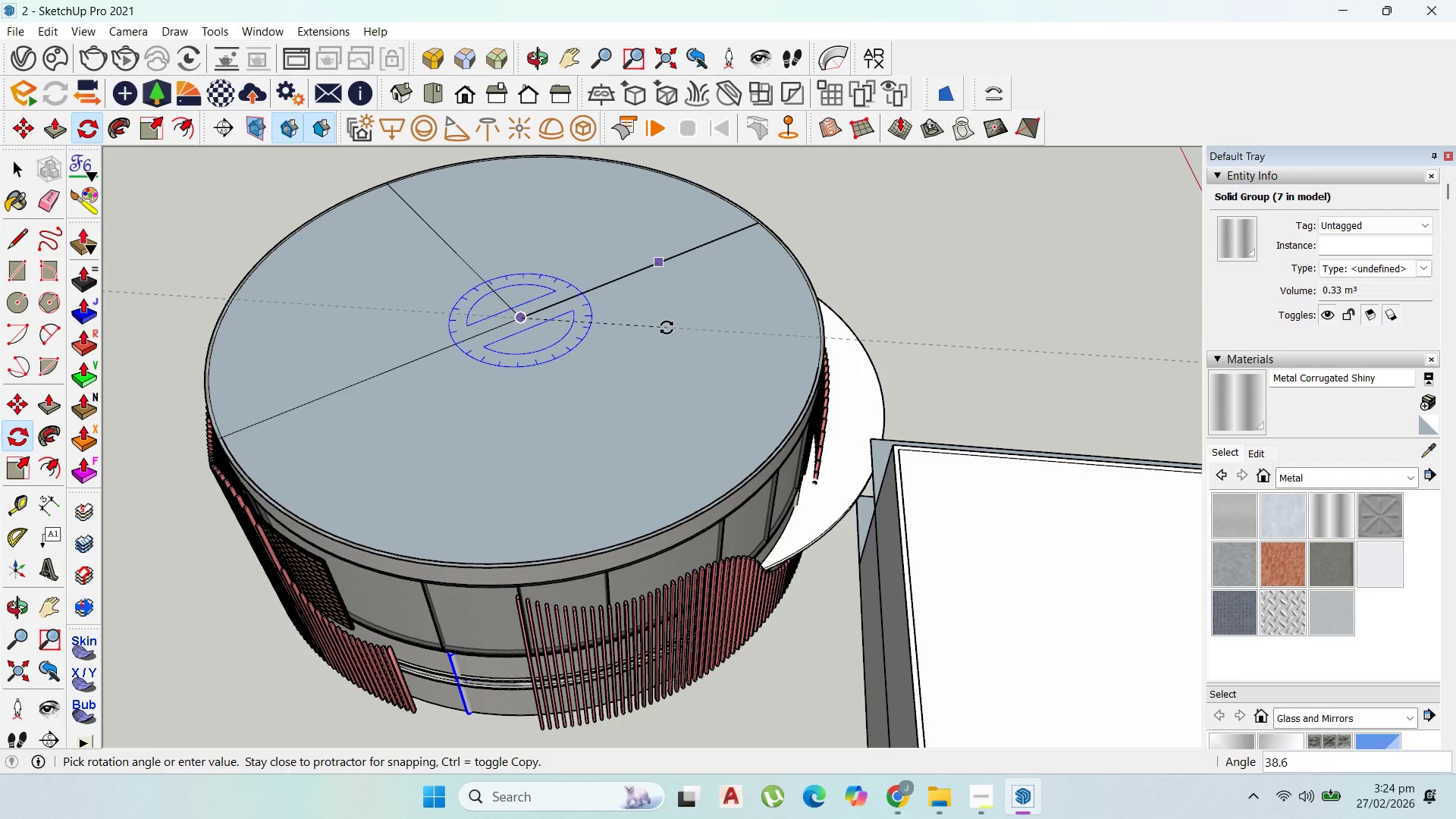 
key(Control+ControlLeft)
 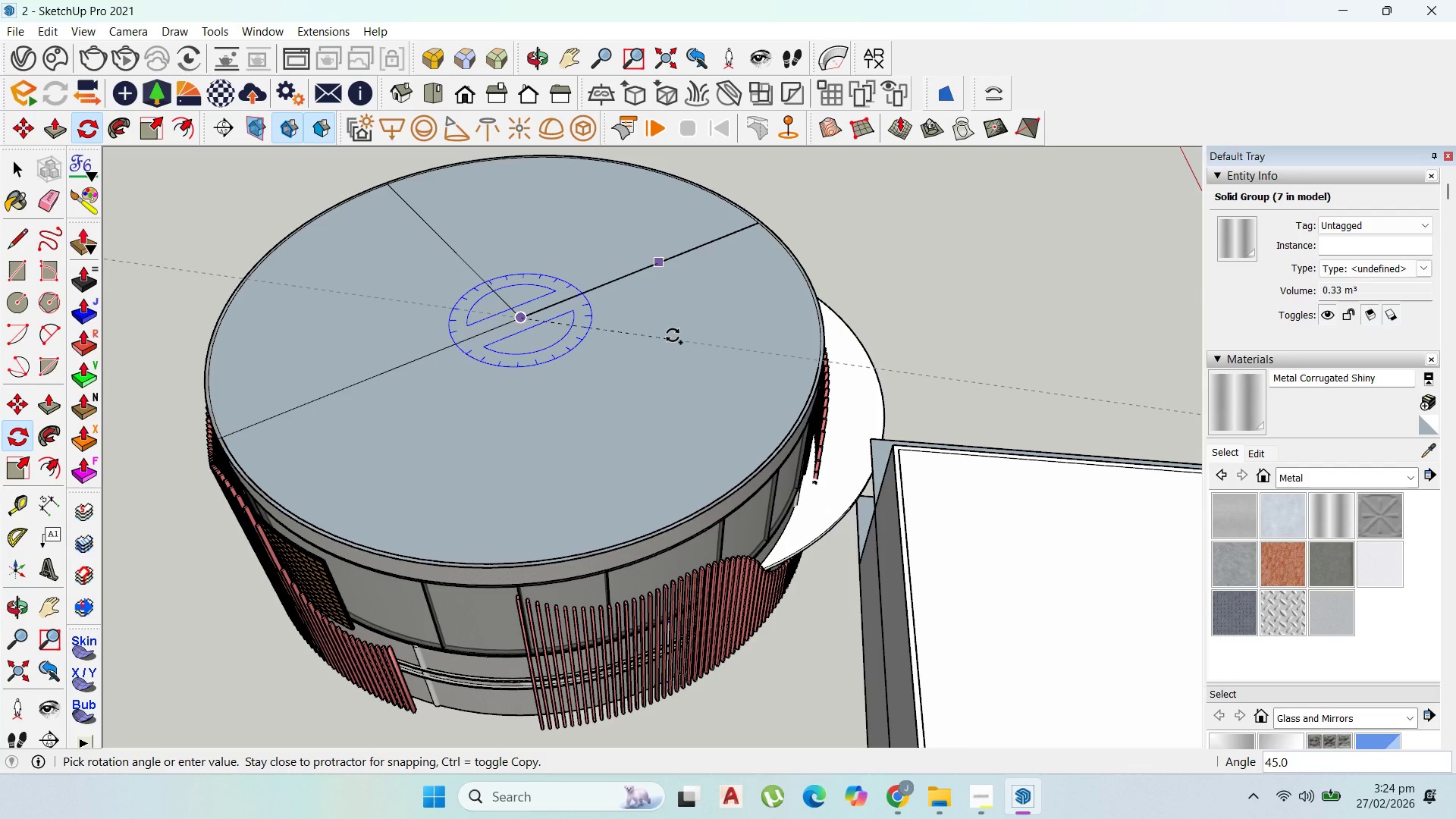 
type(20)
 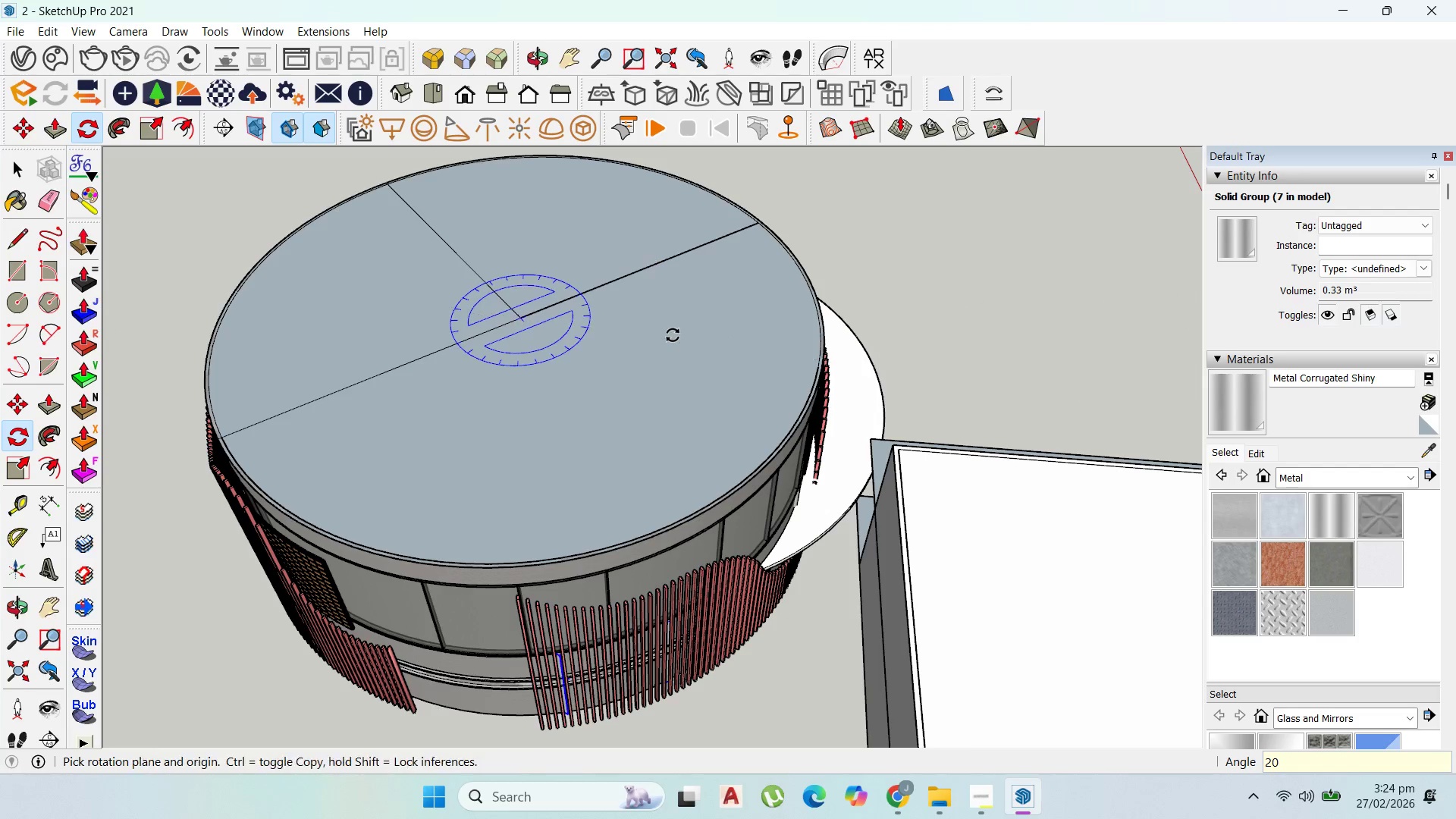 
key(Enter)
 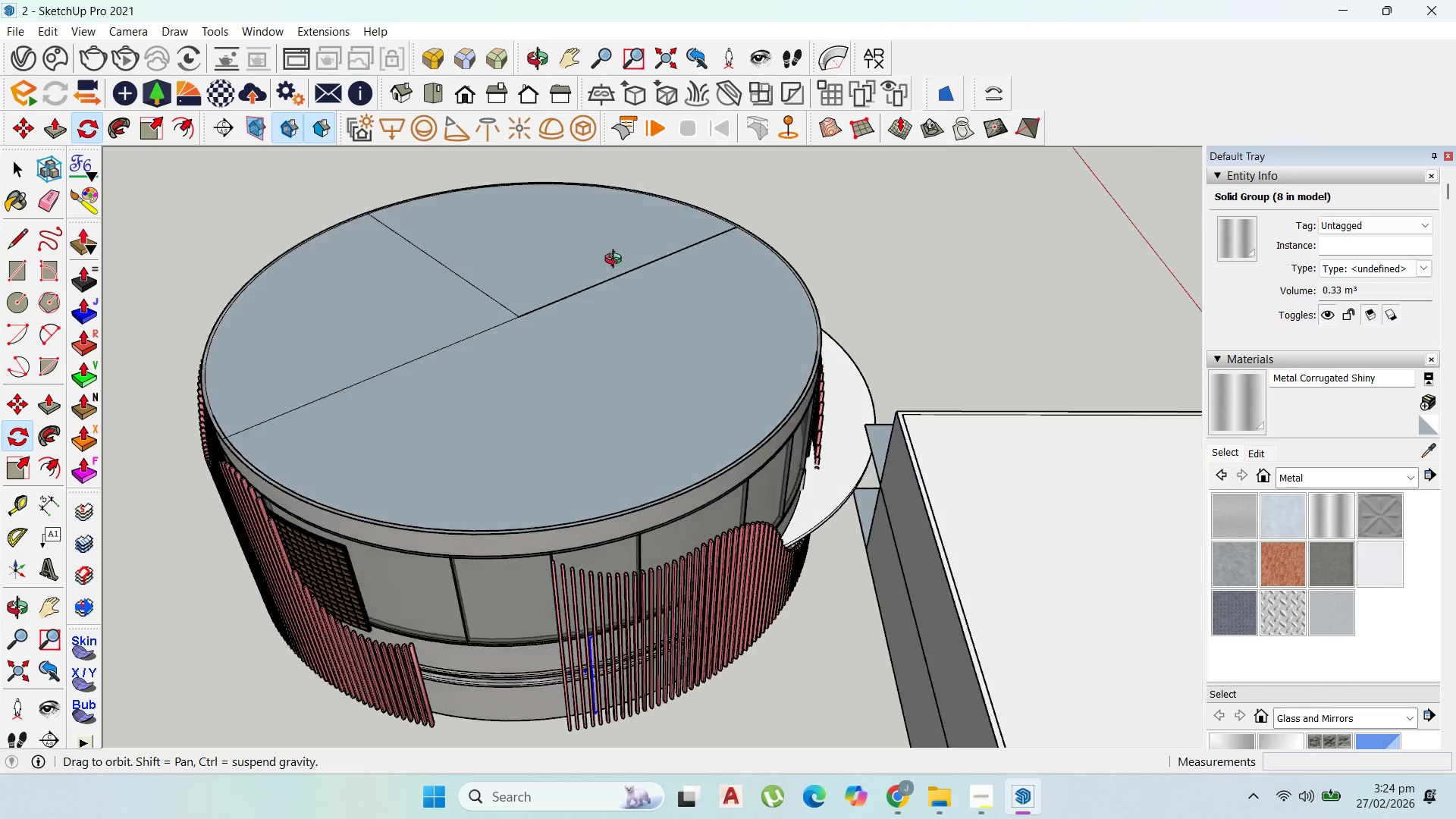 
wait(5.8)
 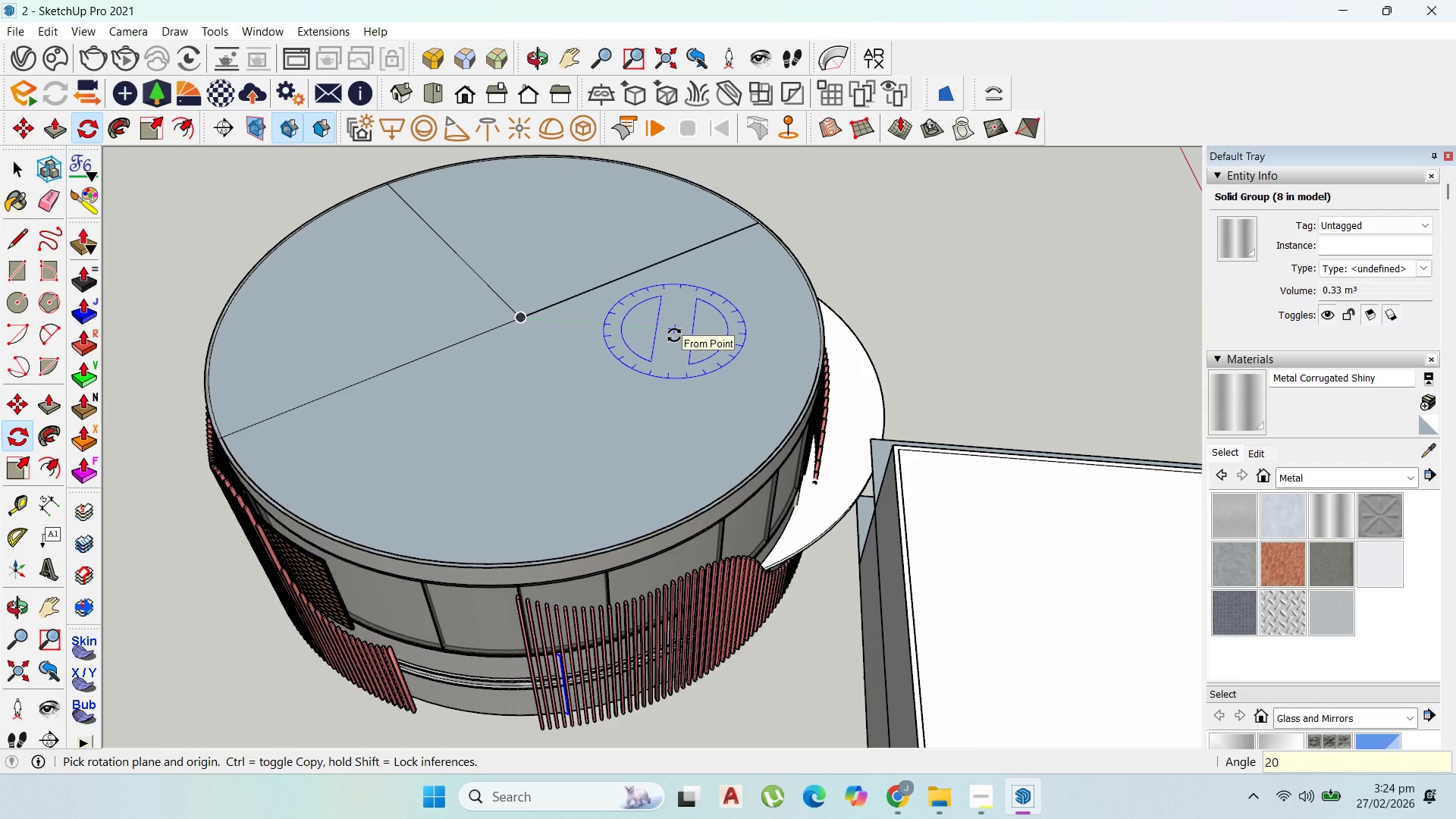 
scroll: coordinate [566, 325], scroll_direction: up, amount: 1.0
 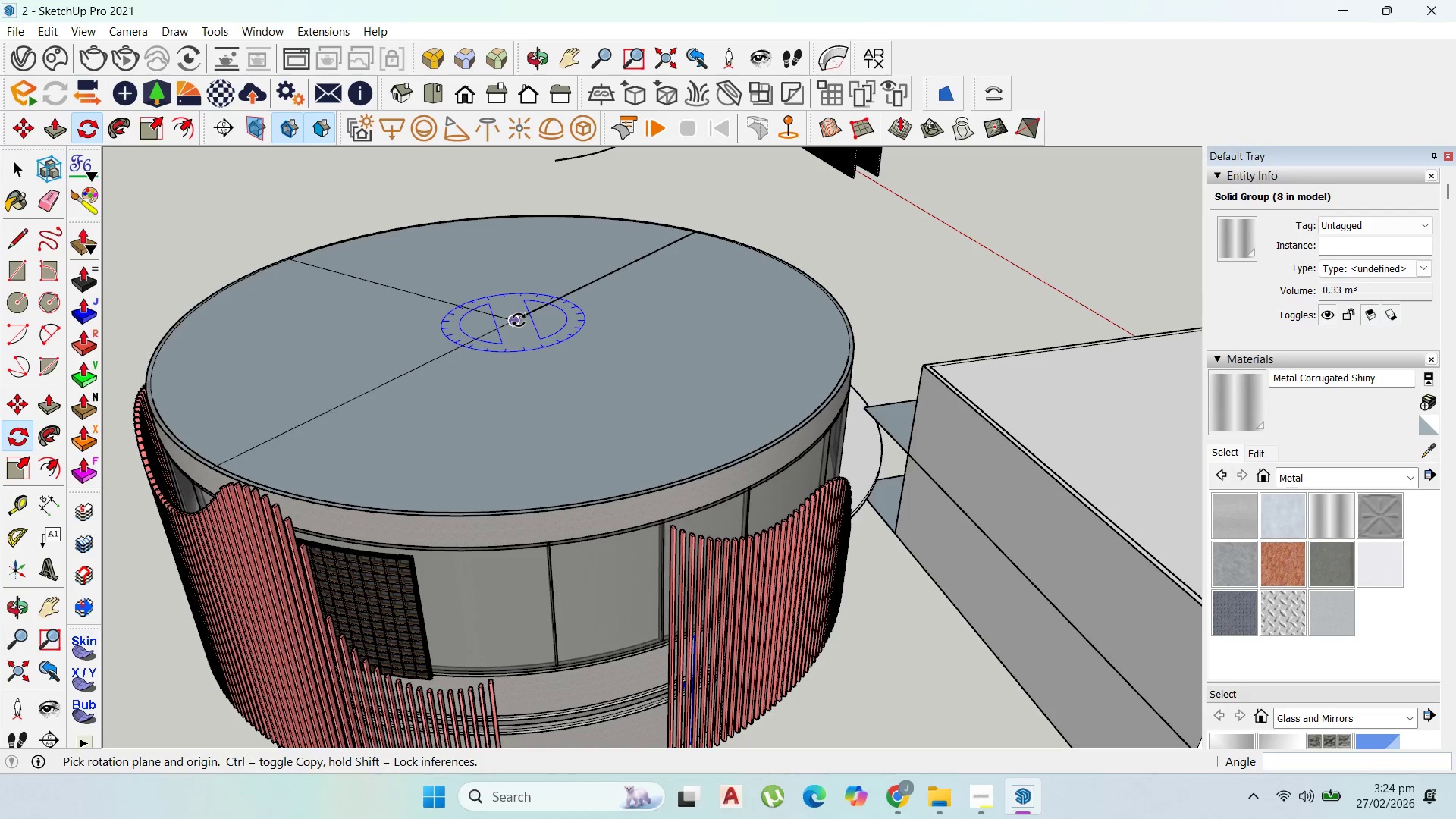 
left_click([515, 320])
 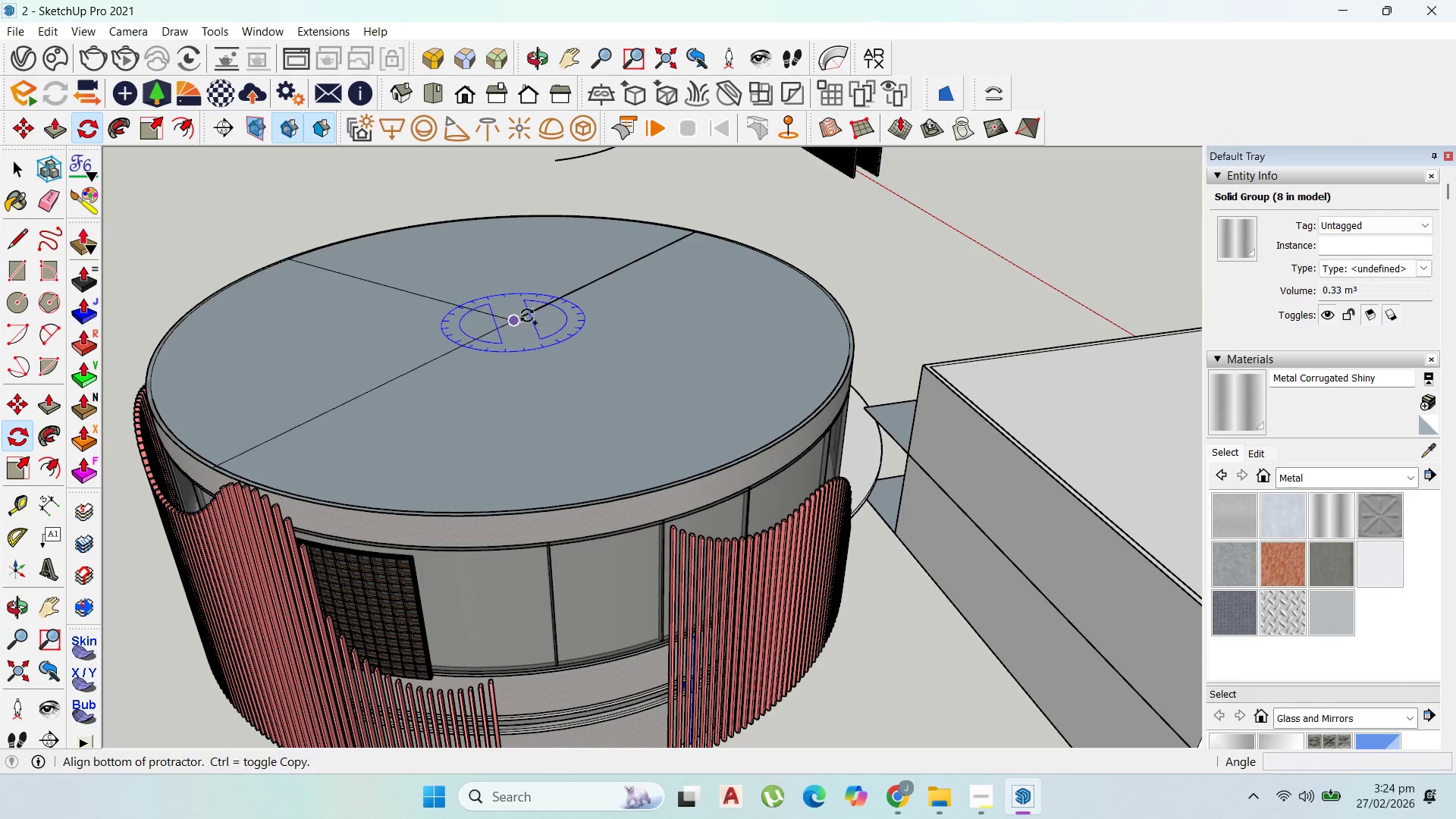 
key(Control+ControlLeft)
 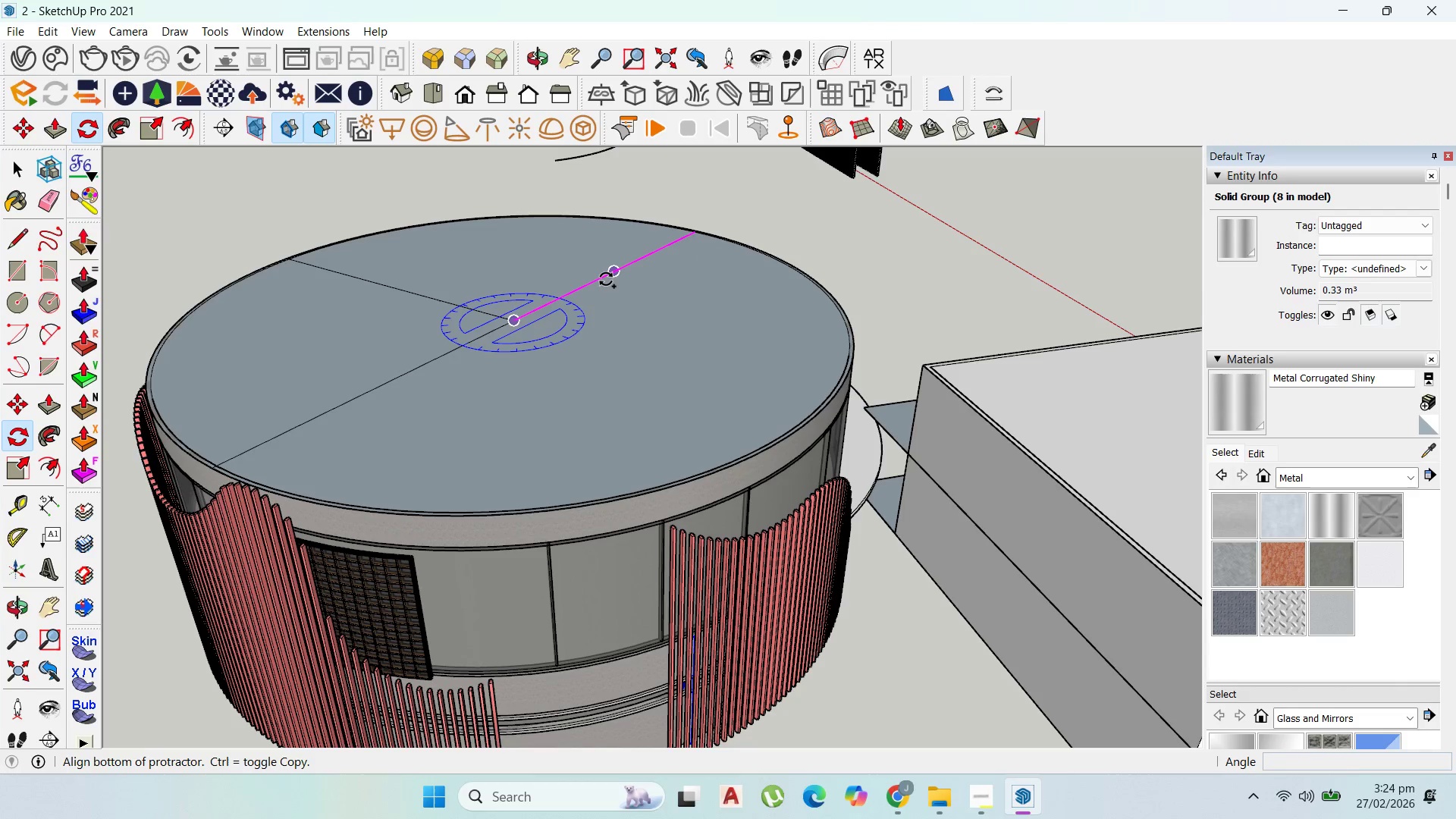 
left_click([606, 279])
 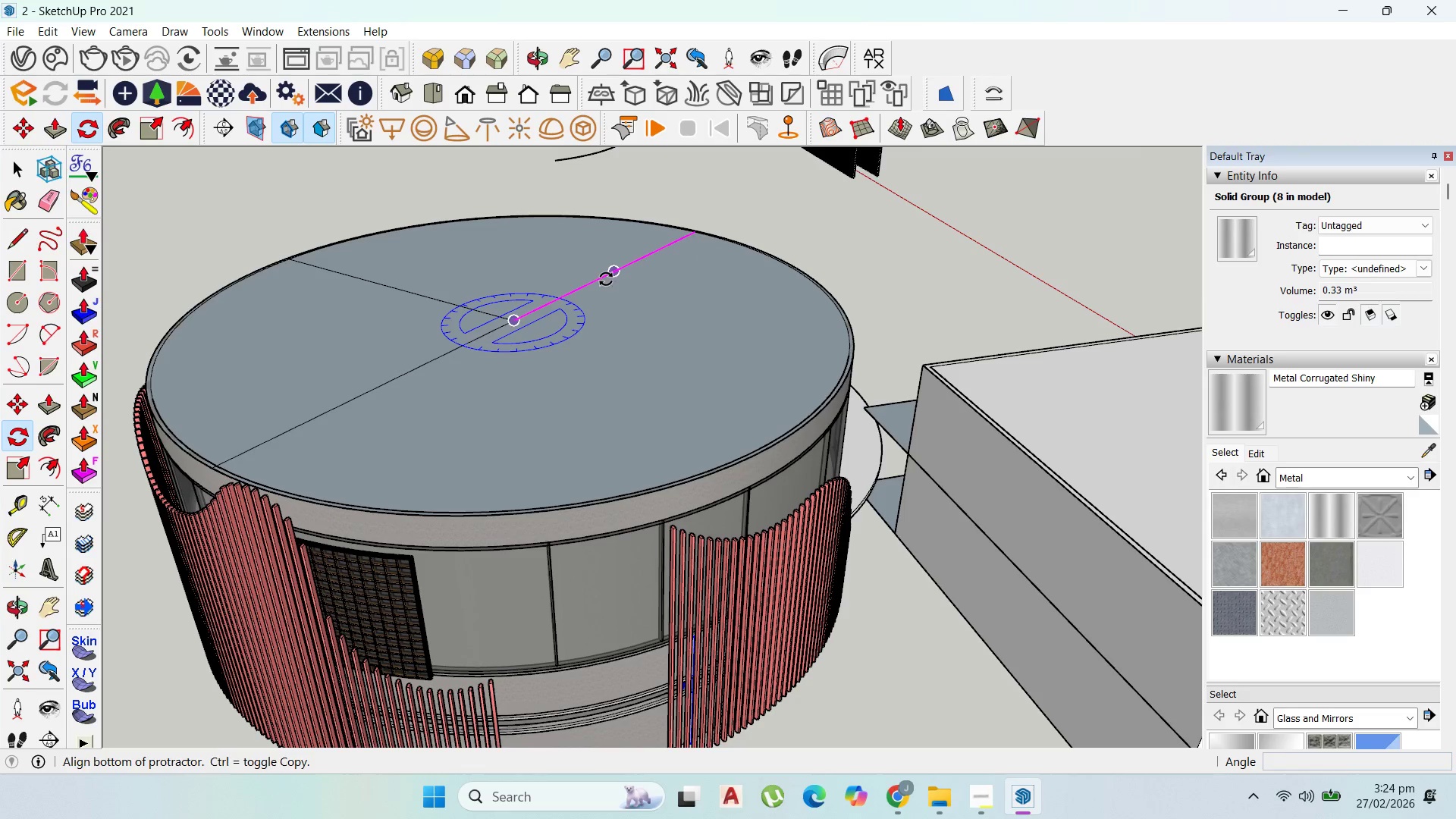 
key(Control+ControlLeft)
 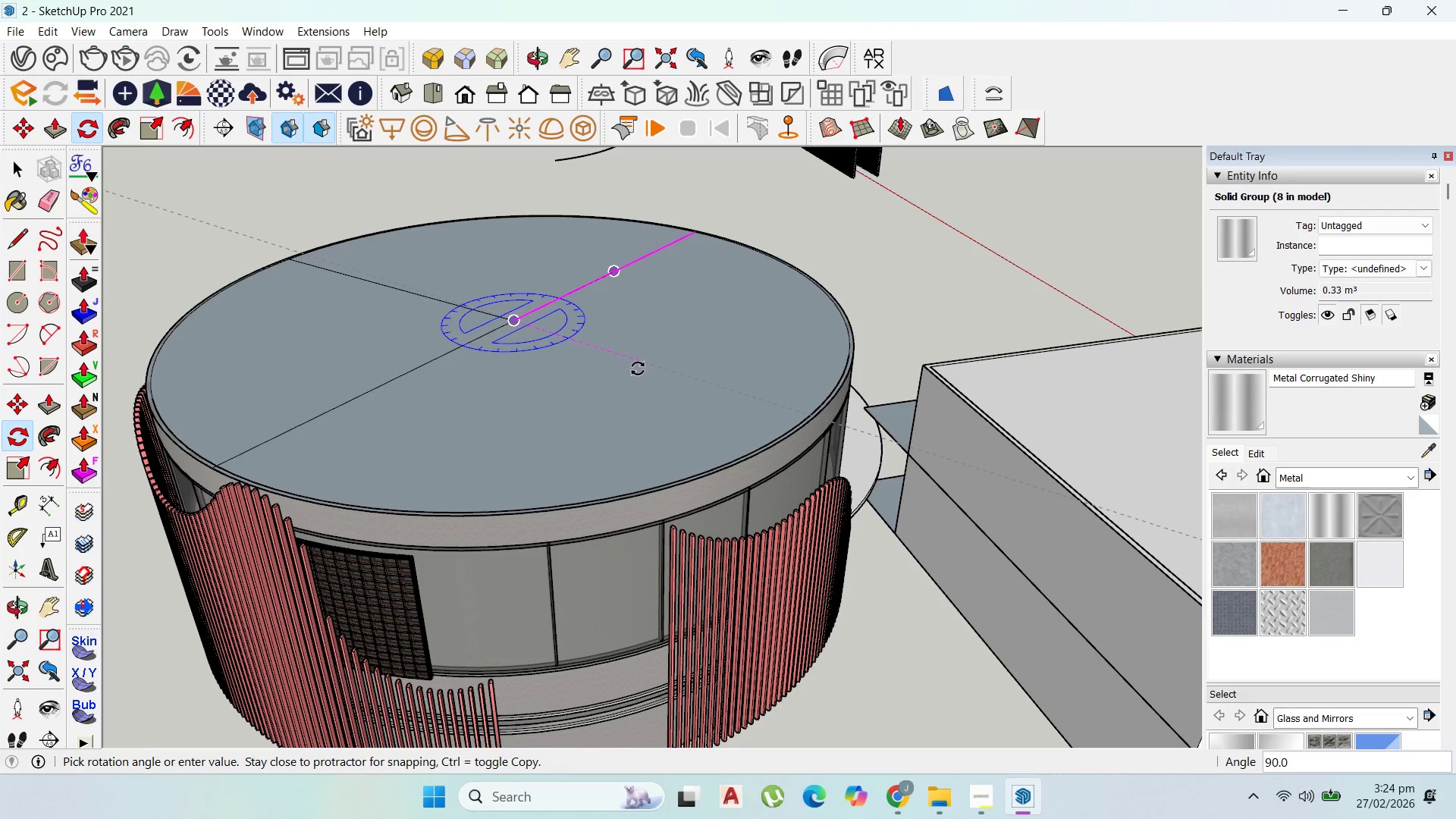 
key(Control+ControlLeft)
 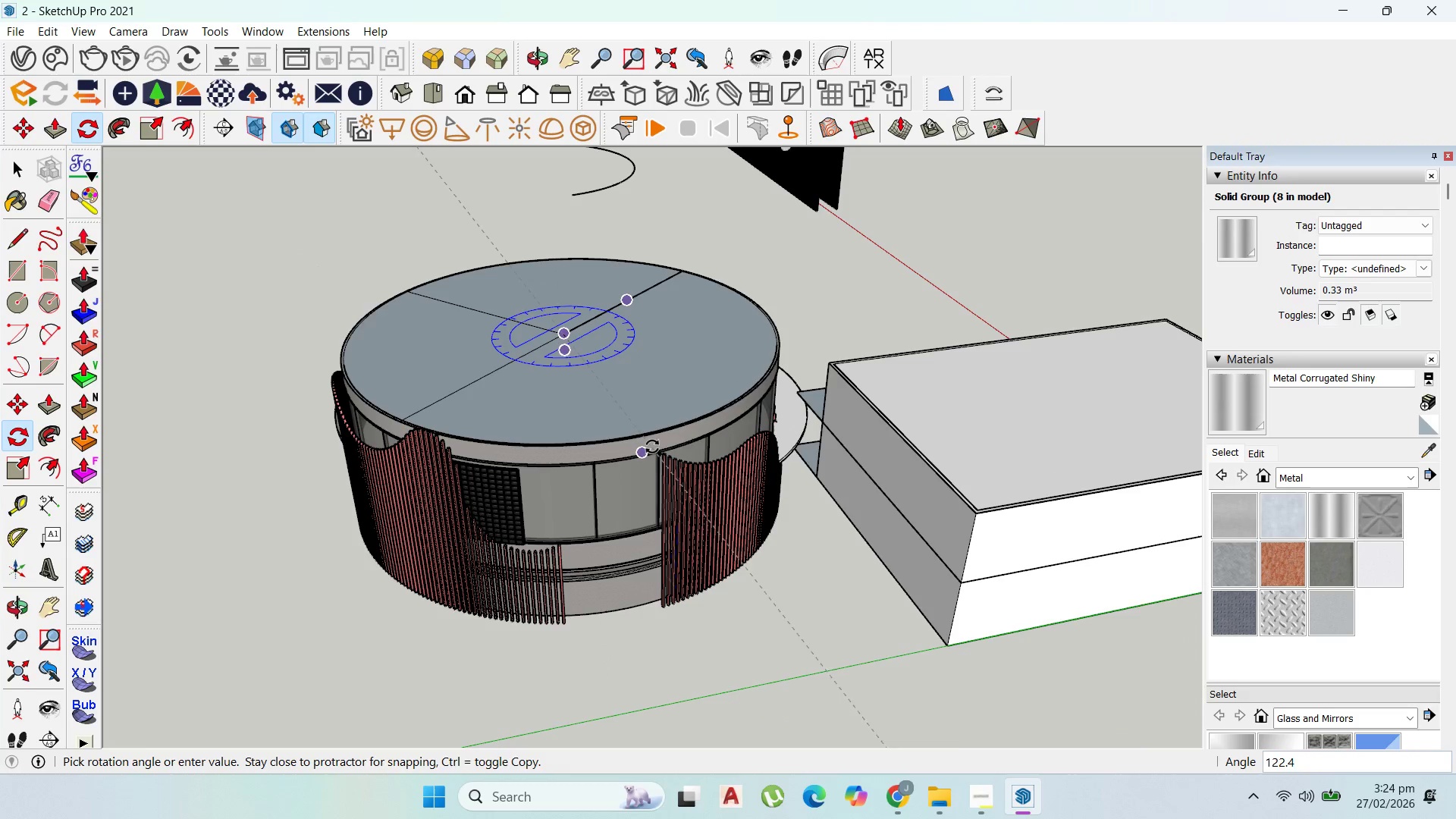 
scroll: coordinate [653, 358], scroll_direction: down, amount: 5.0
 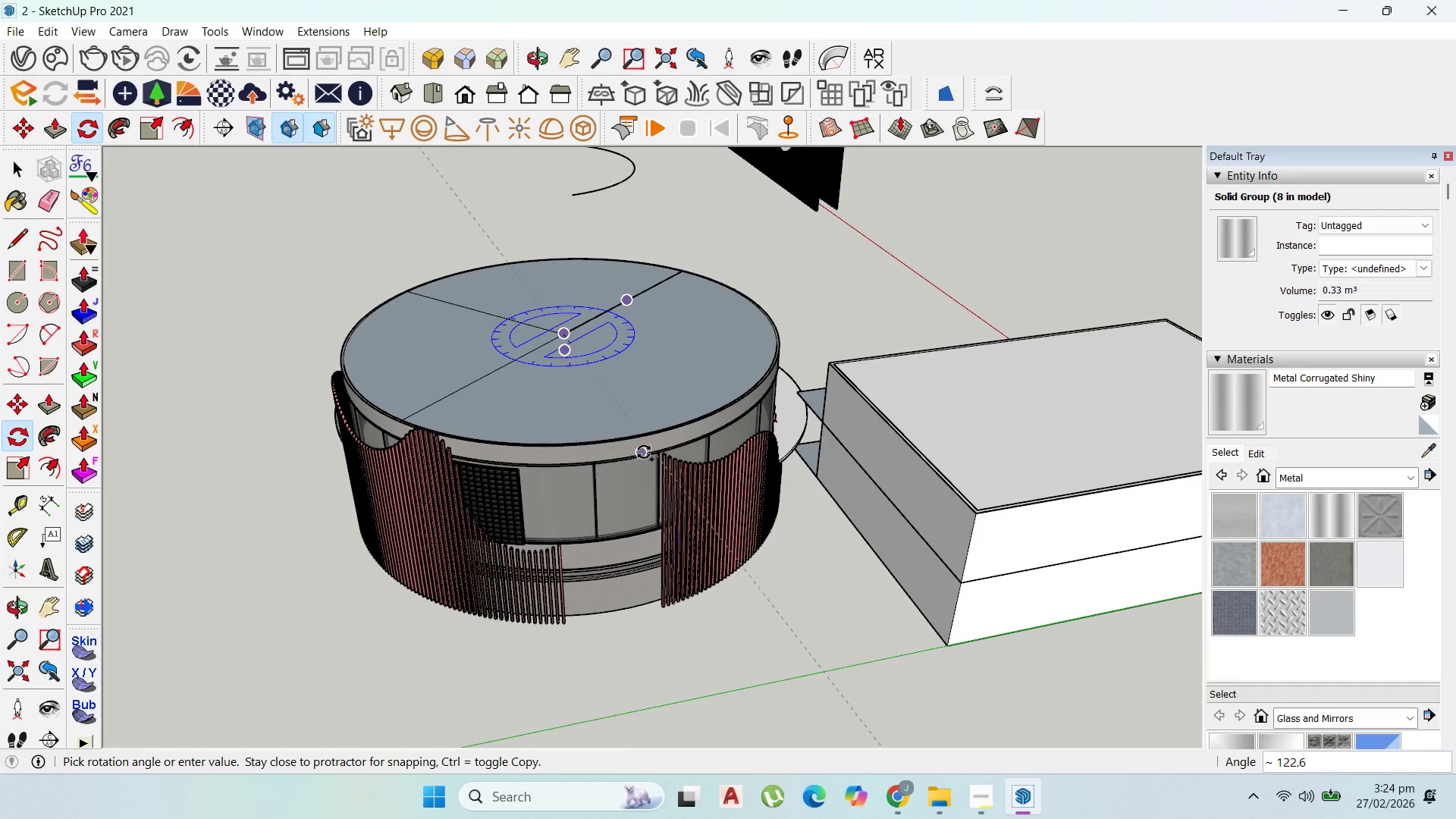 
scroll: coordinate [601, 469], scroll_direction: up, amount: 1.0
 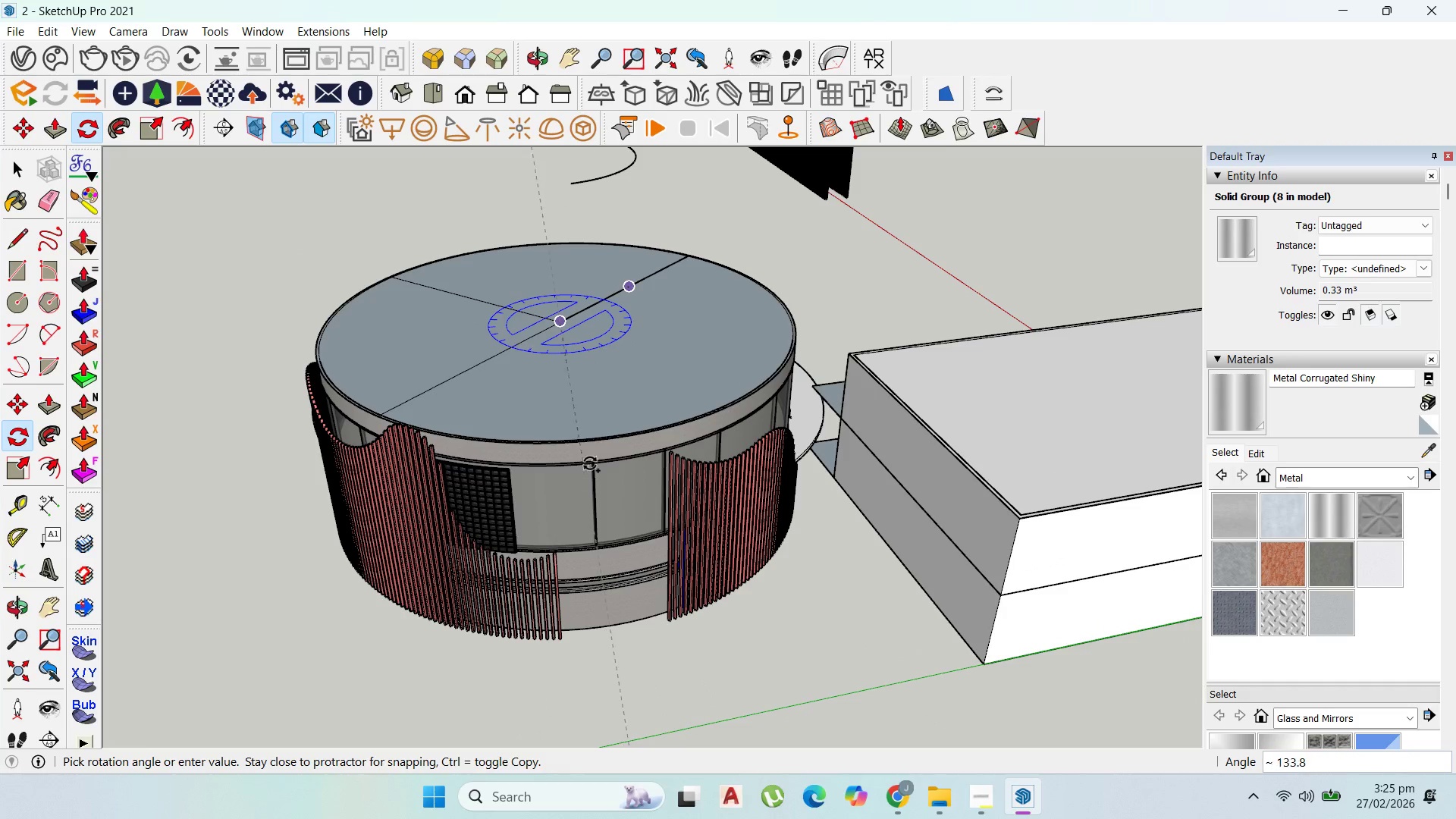 
key(Escape)
 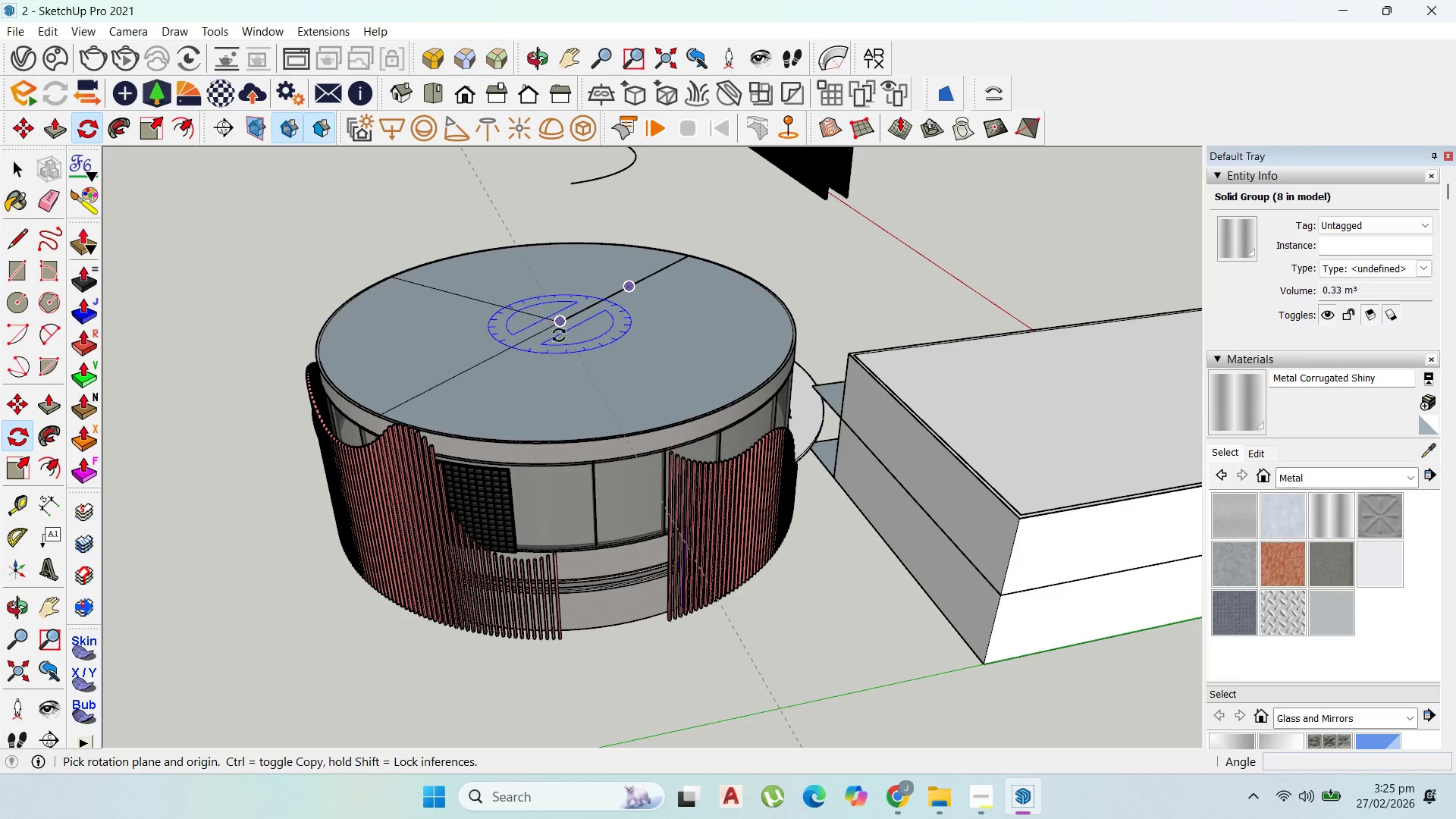 
scroll: coordinate [549, 332], scroll_direction: up, amount: 1.0
 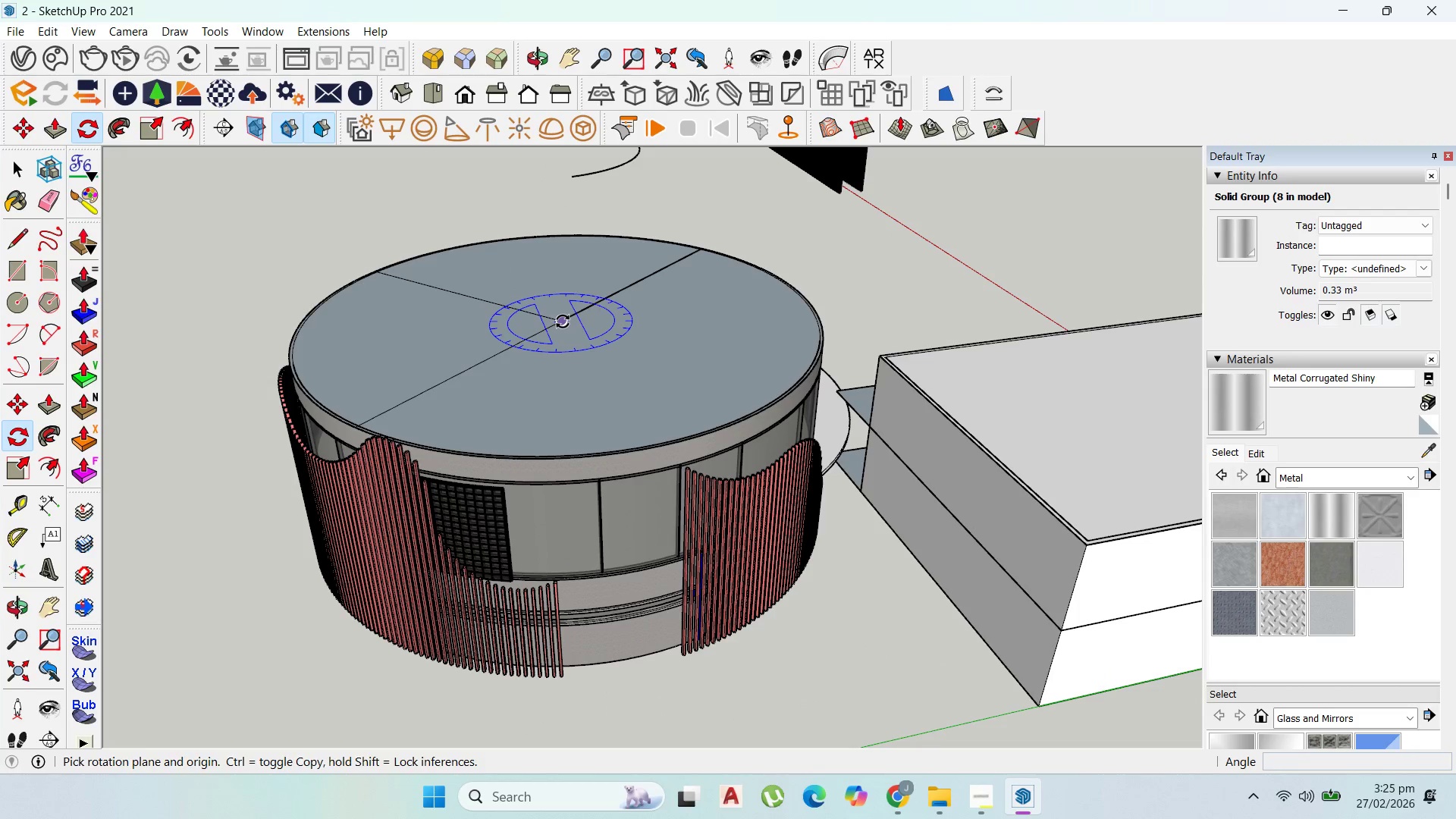 
left_click([629, 284])
 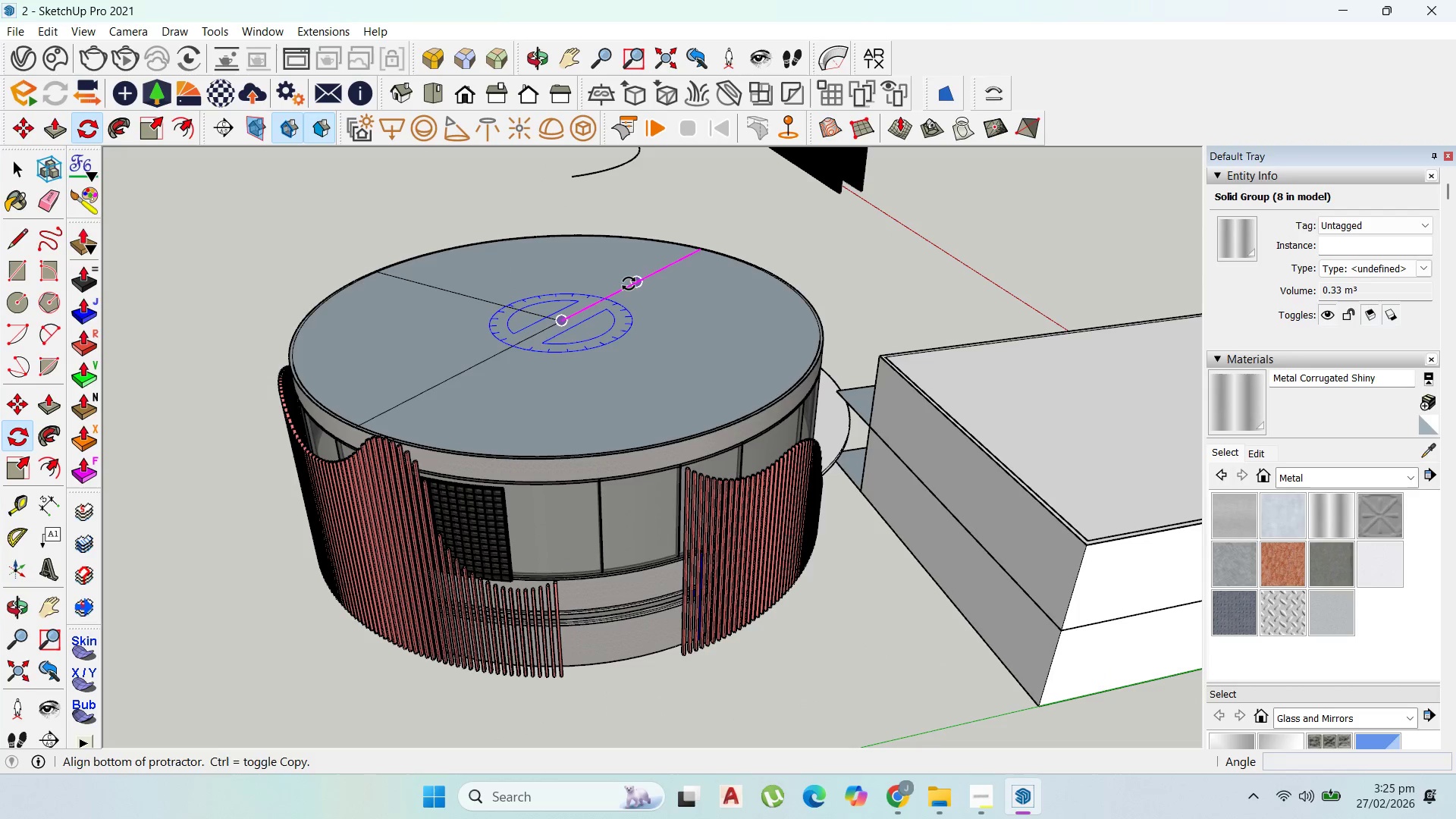 
key(Control+ControlLeft)
 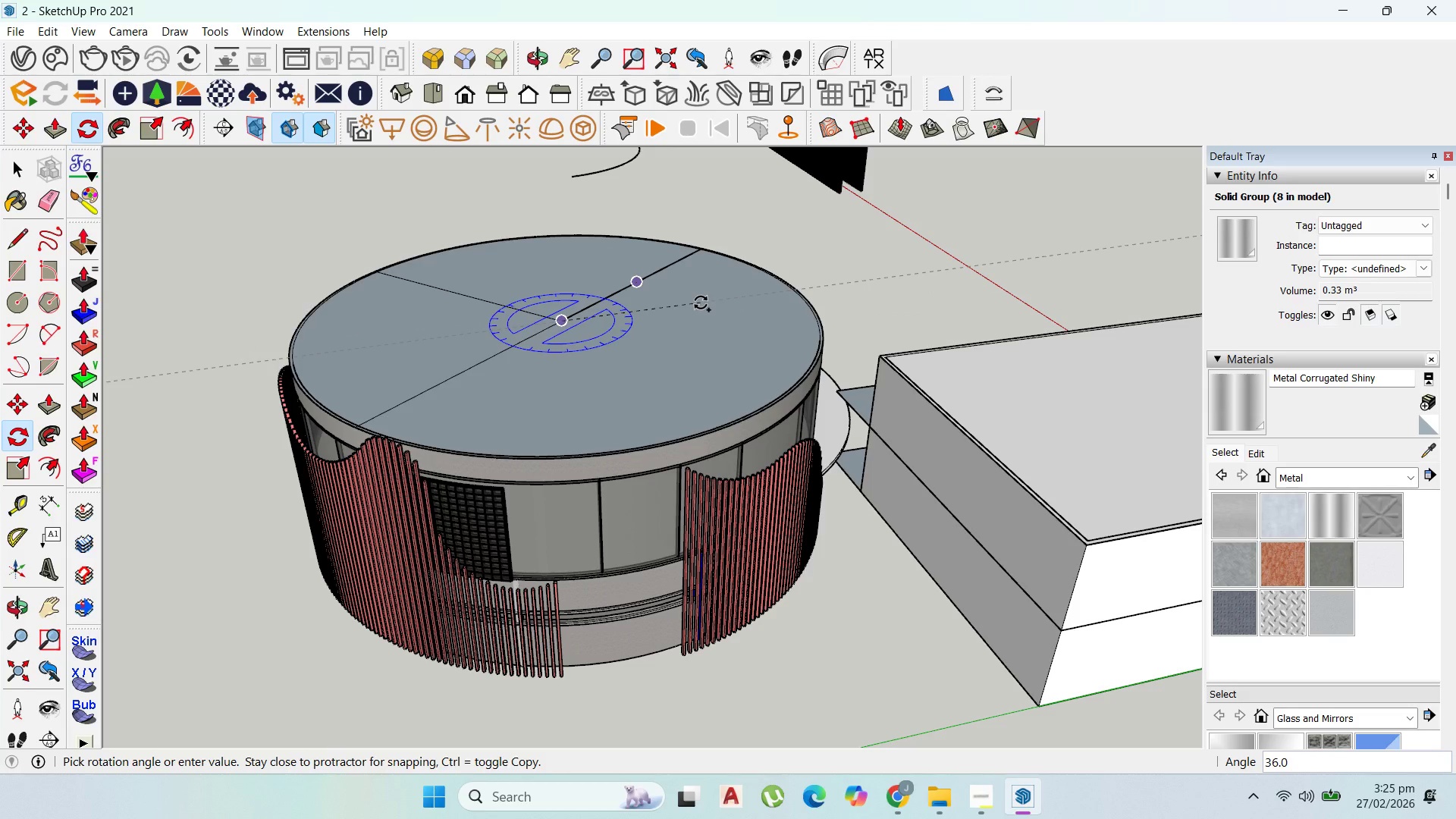 
type(20)
 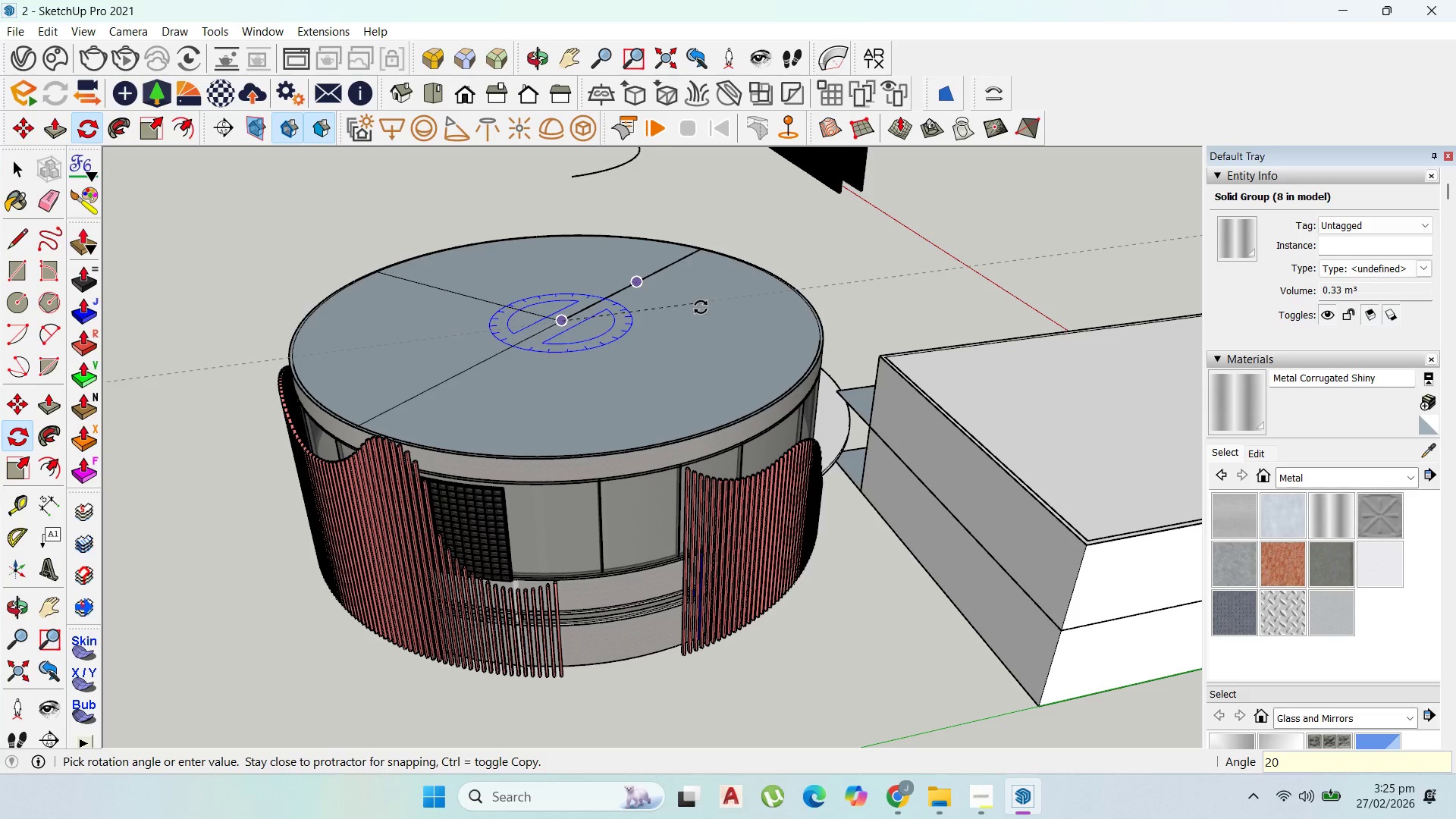 
key(Enter)
 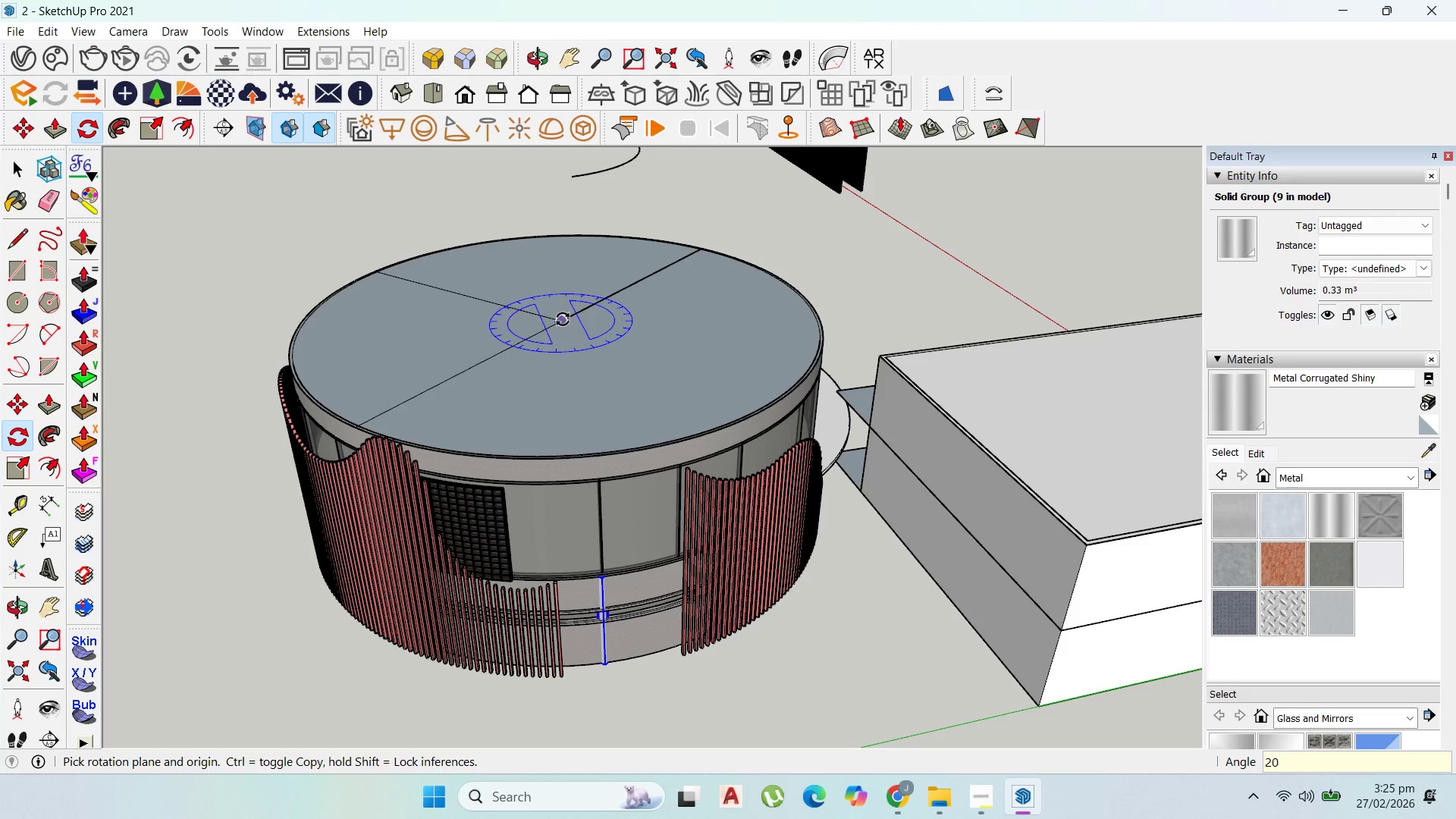 
left_click_drag(start_coordinate=[558, 319], to_coordinate=[564, 319])
 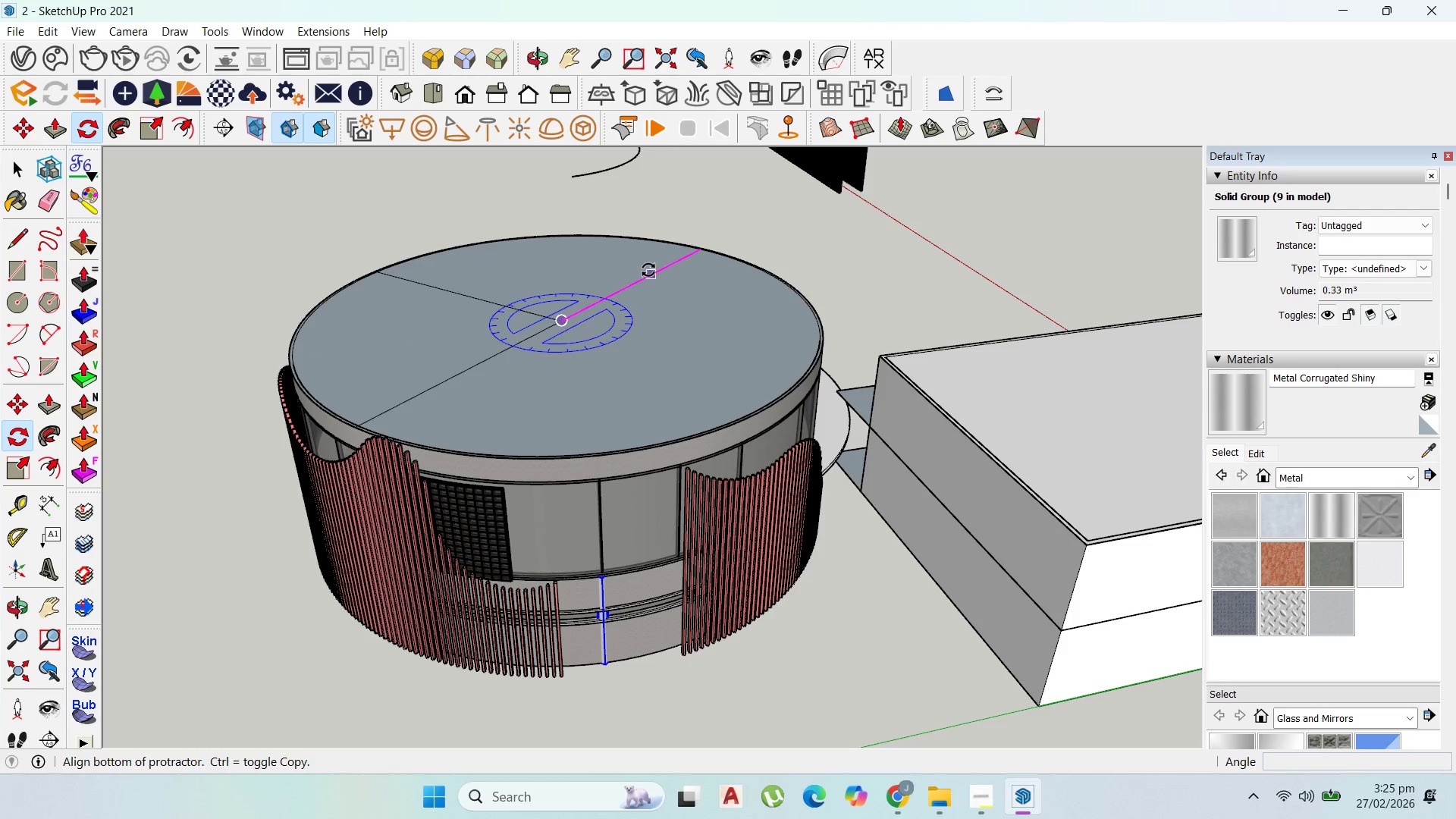 
left_click([648, 270])
 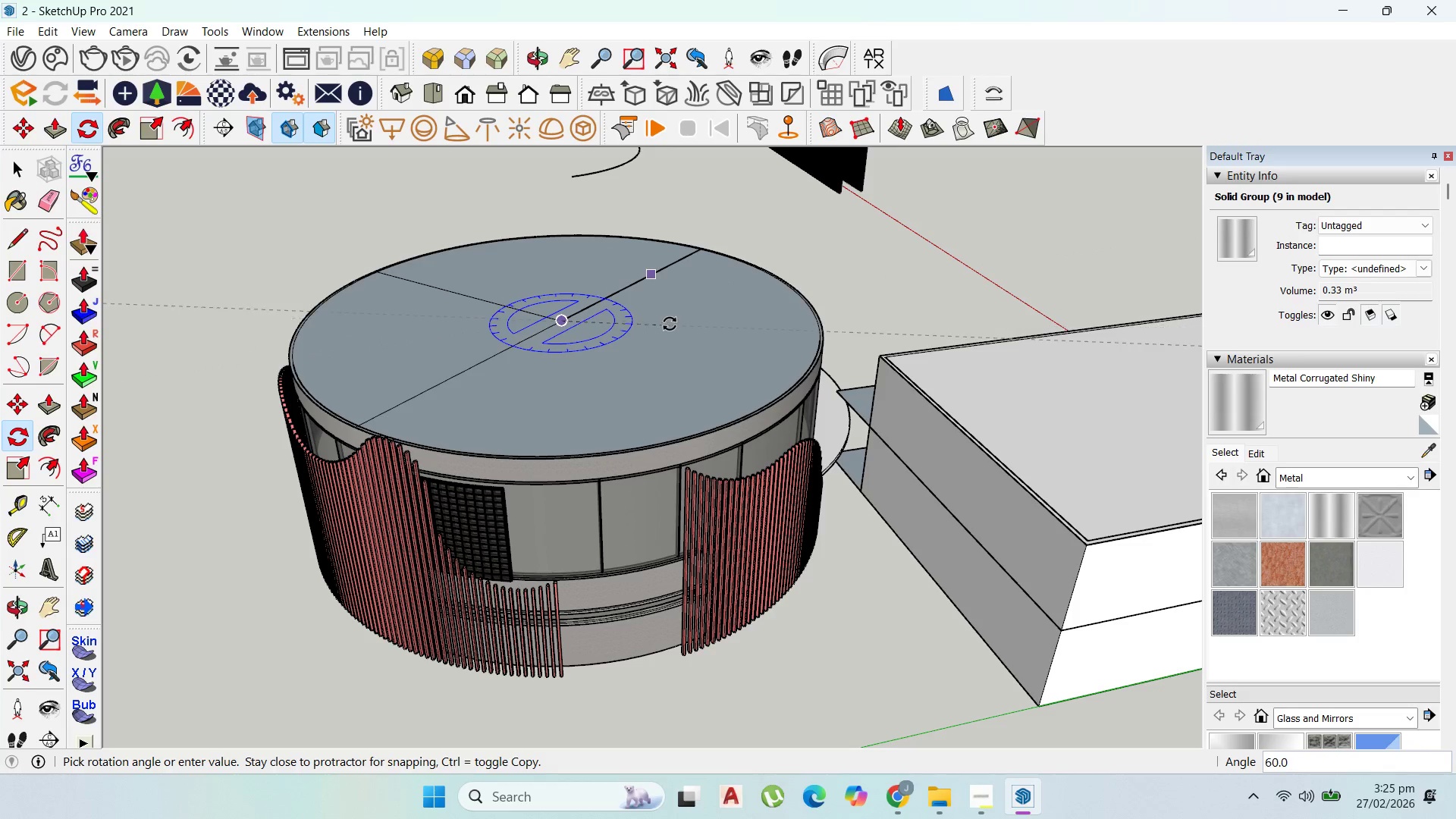 
key(Control+ControlLeft)
 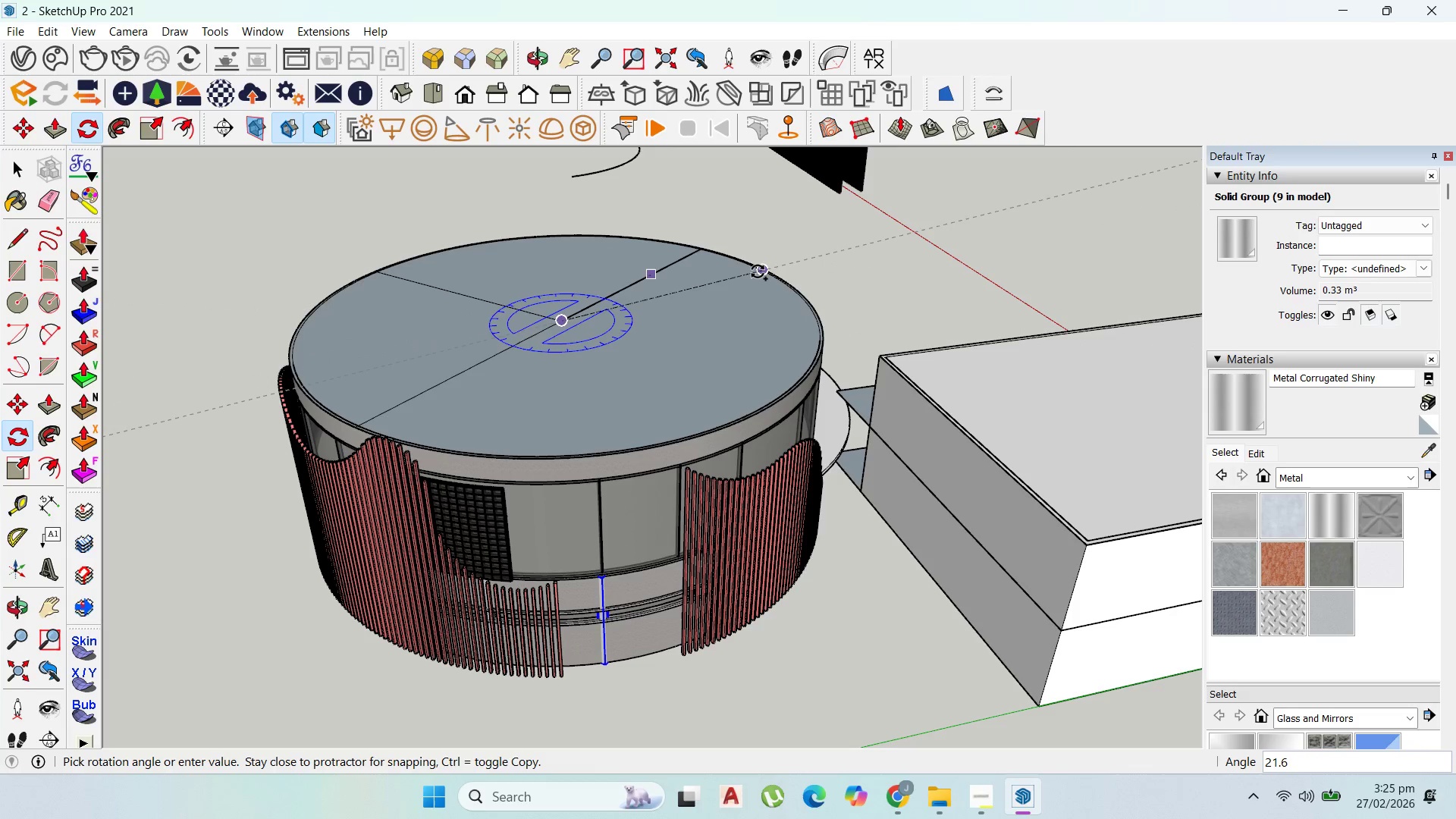 
type(20)
 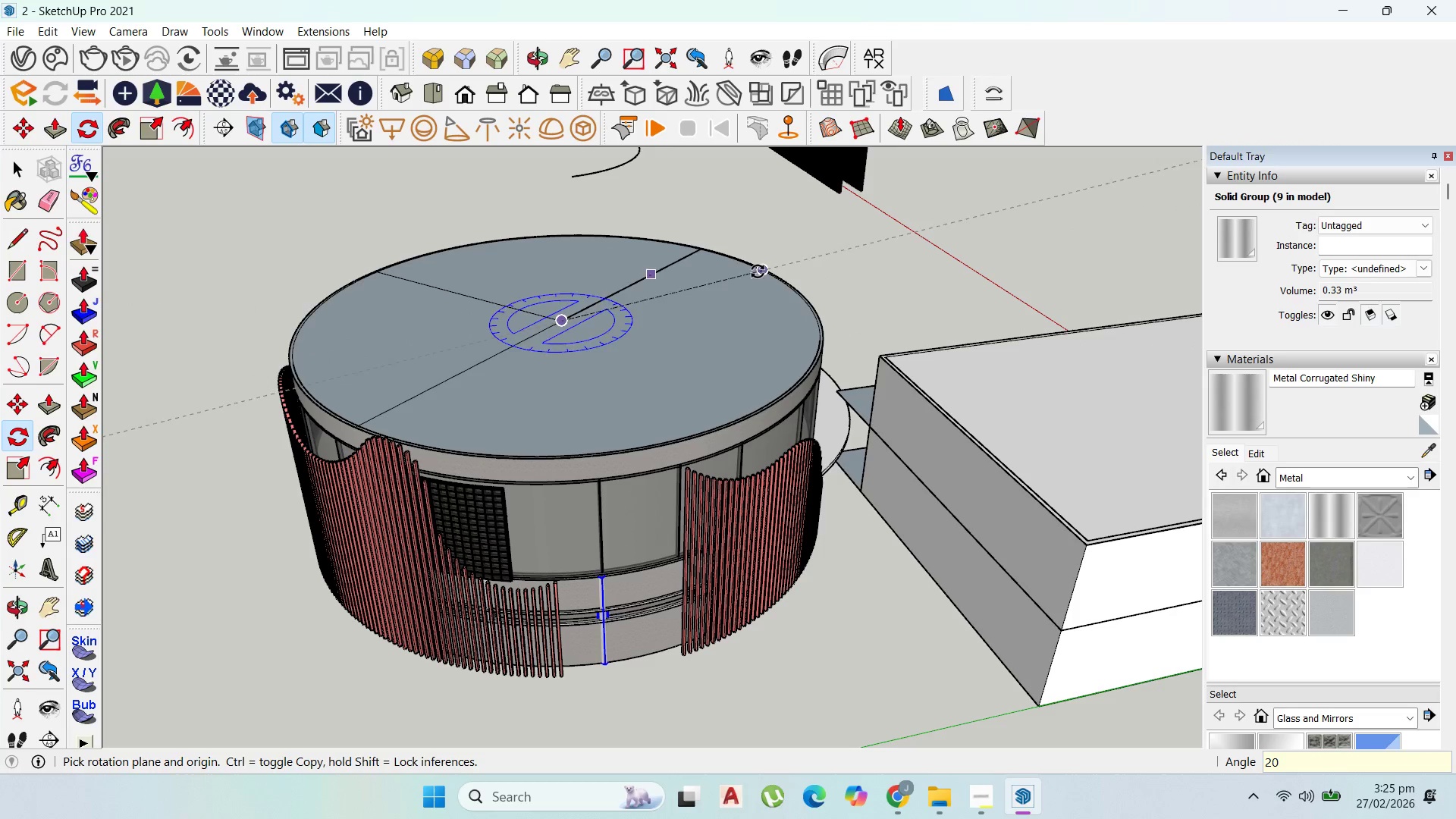 
key(Enter)
 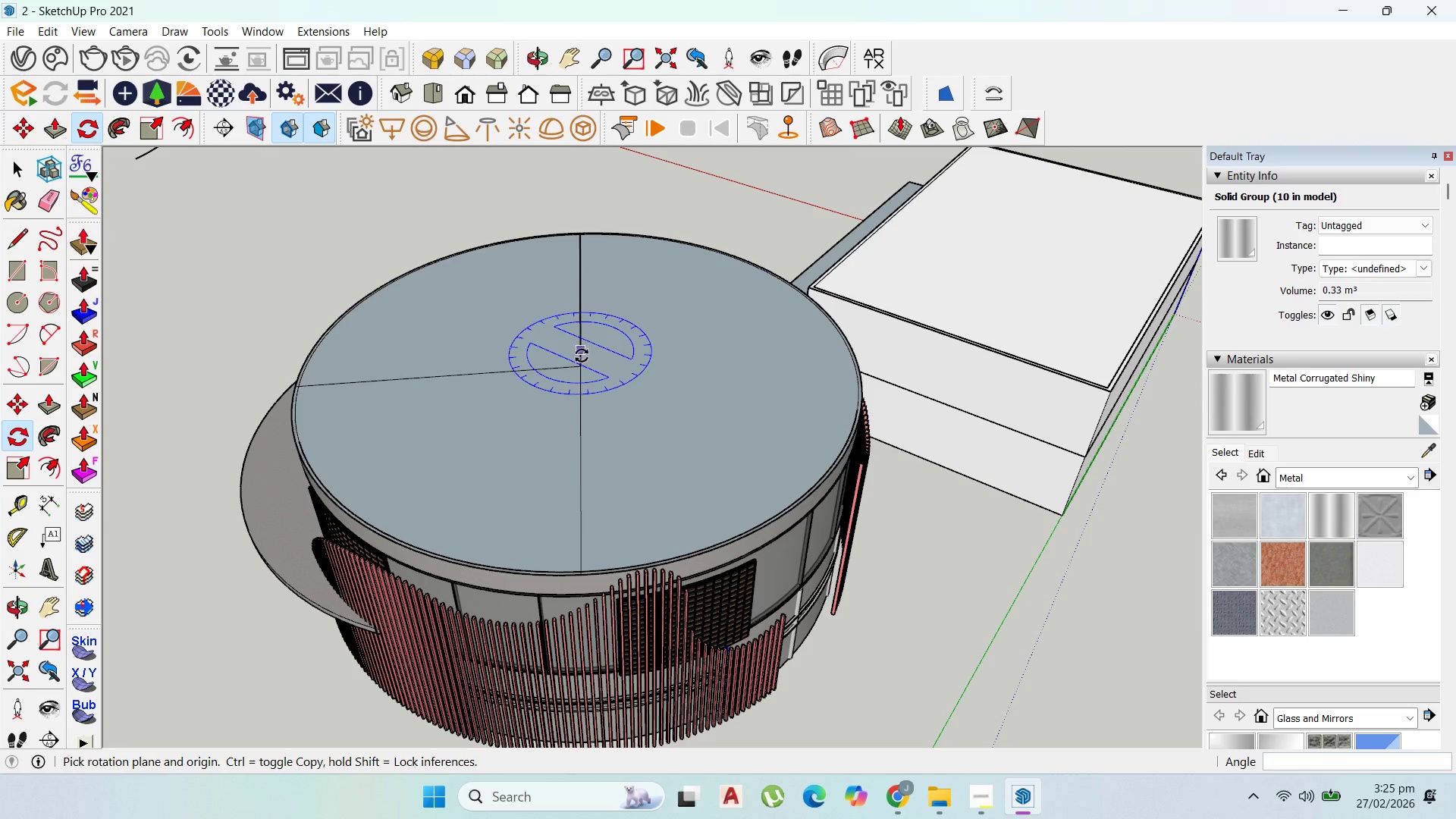 
wait(6.14)
 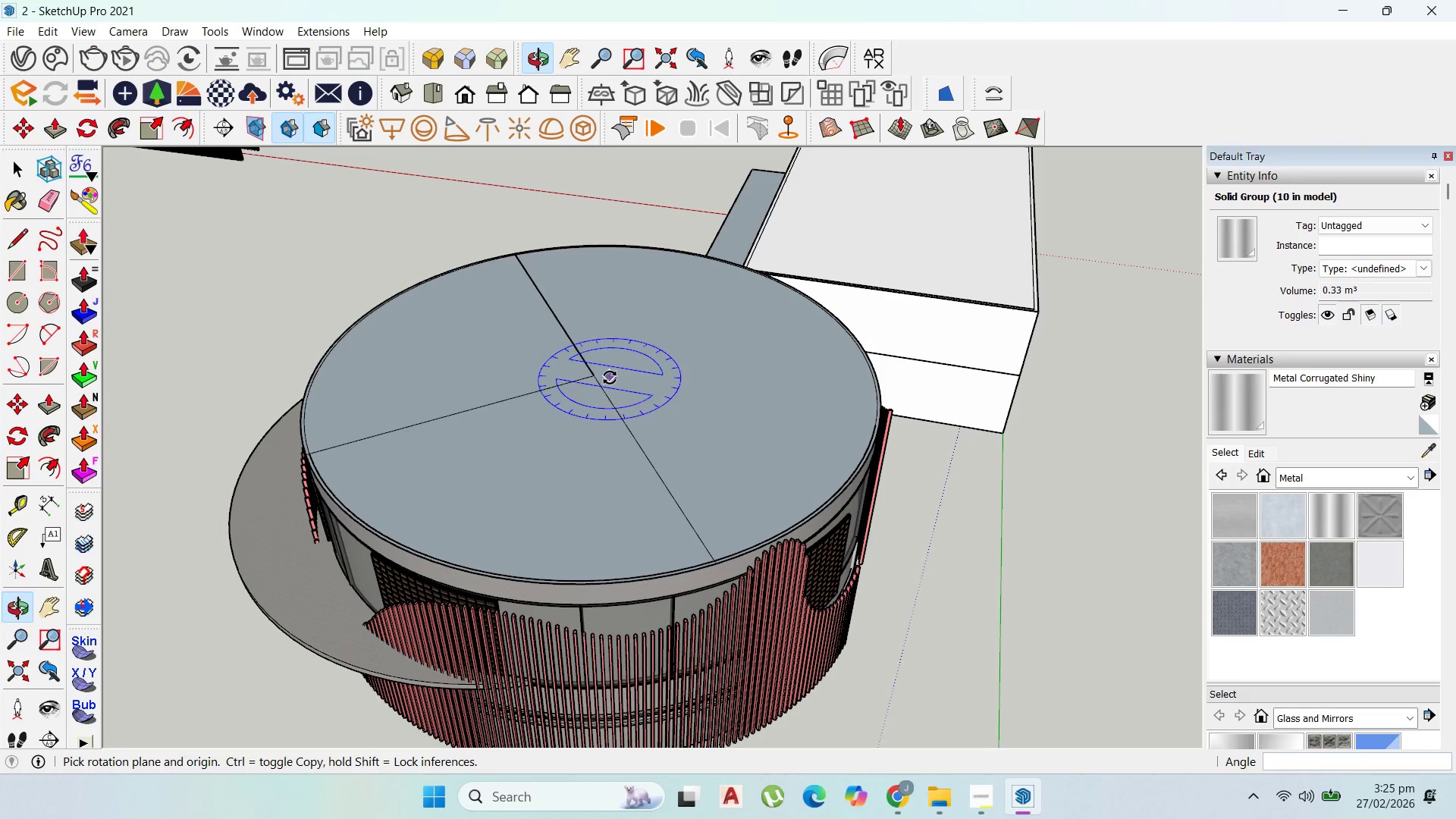 
left_click([579, 366])
 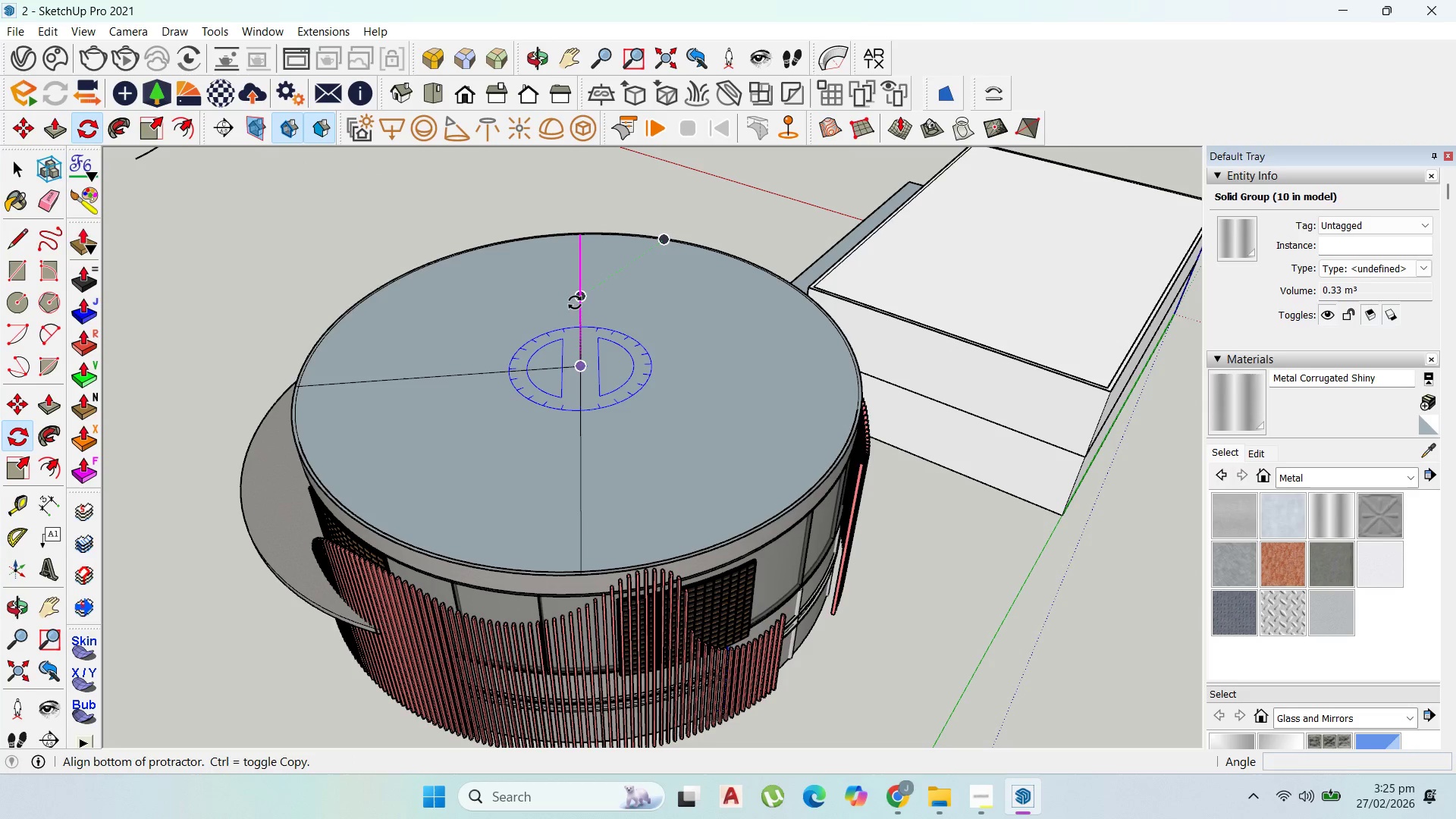 
key(Control+ControlLeft)
 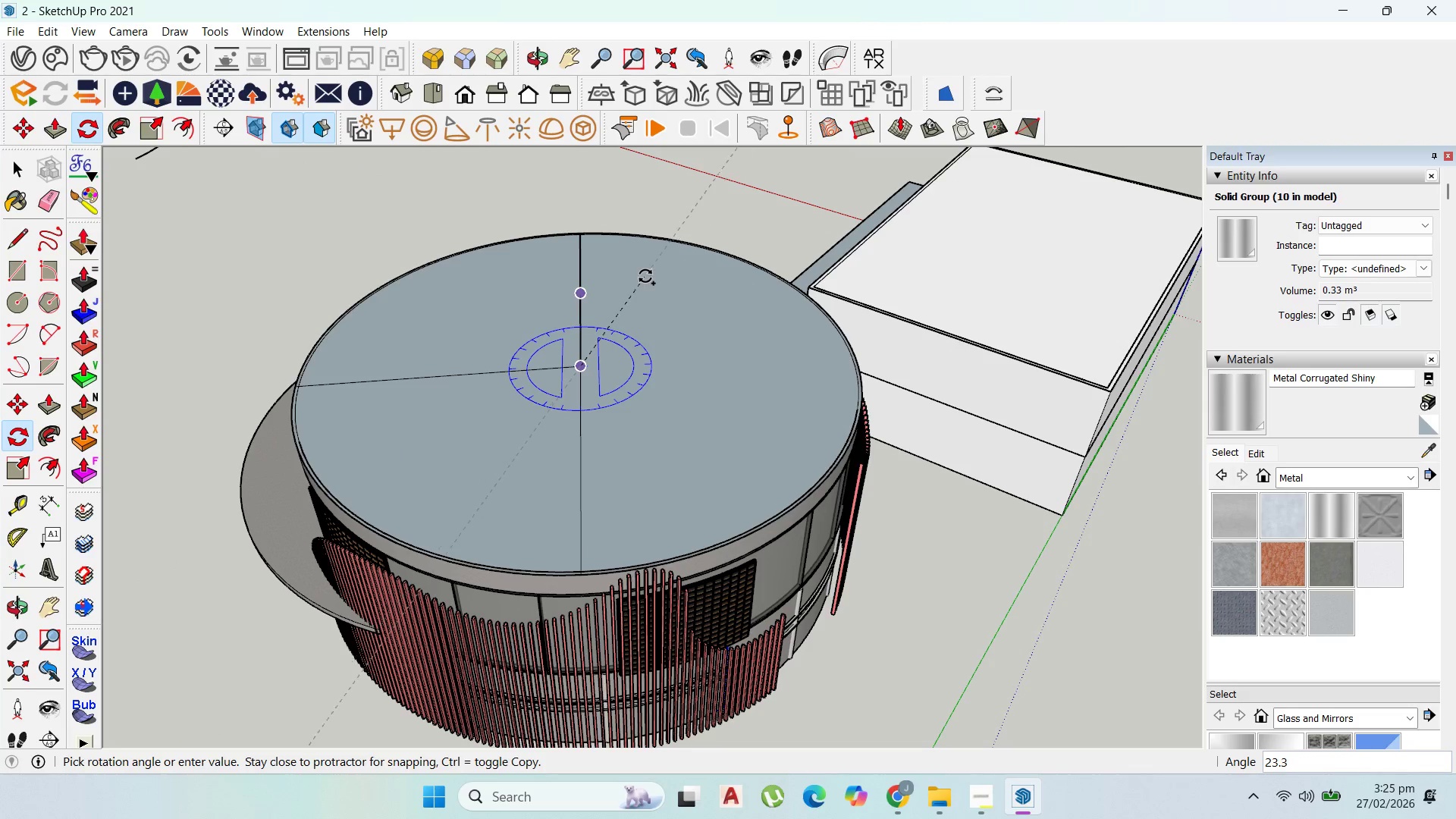 
type(20)
 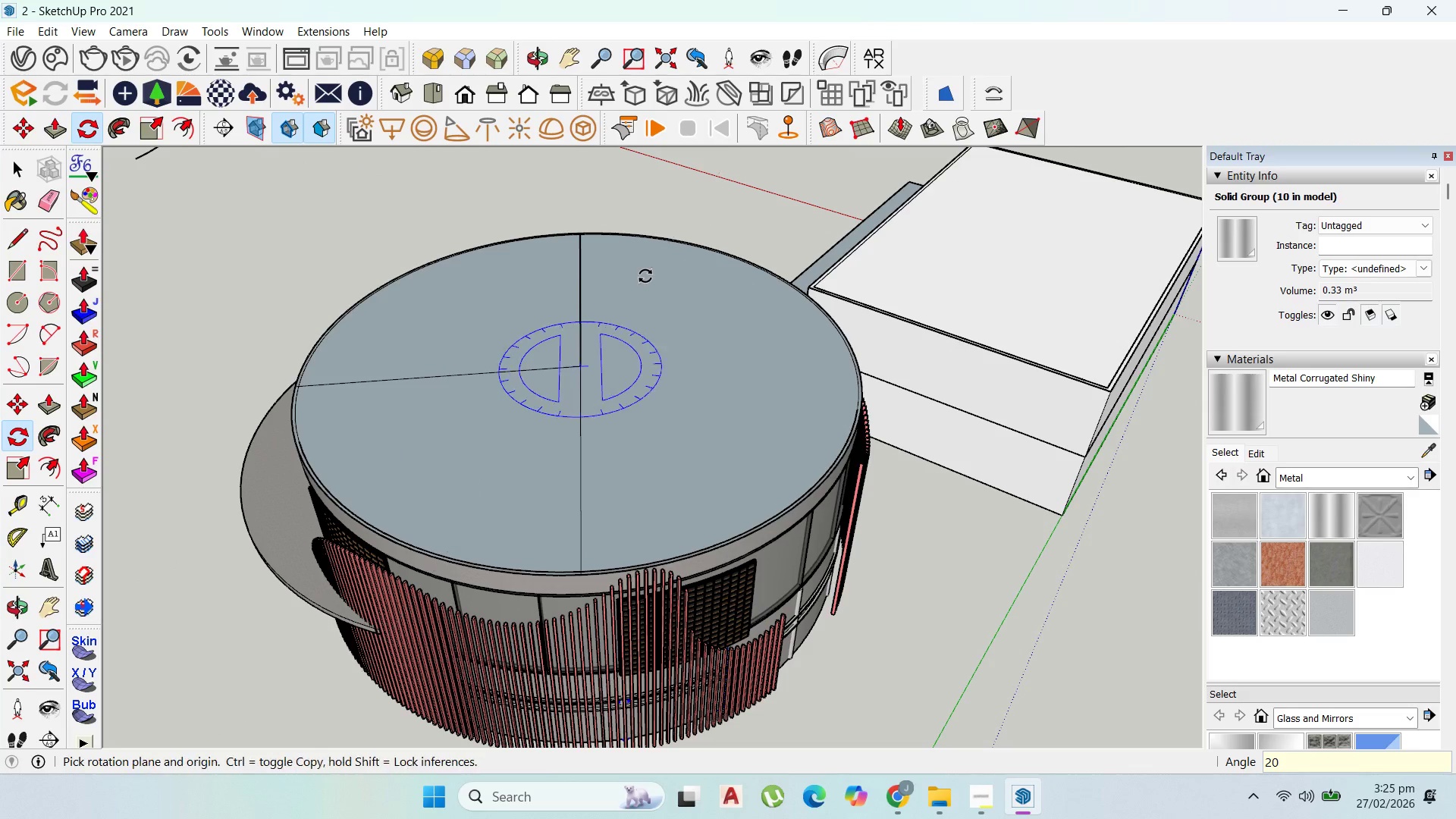 
key(Enter)
 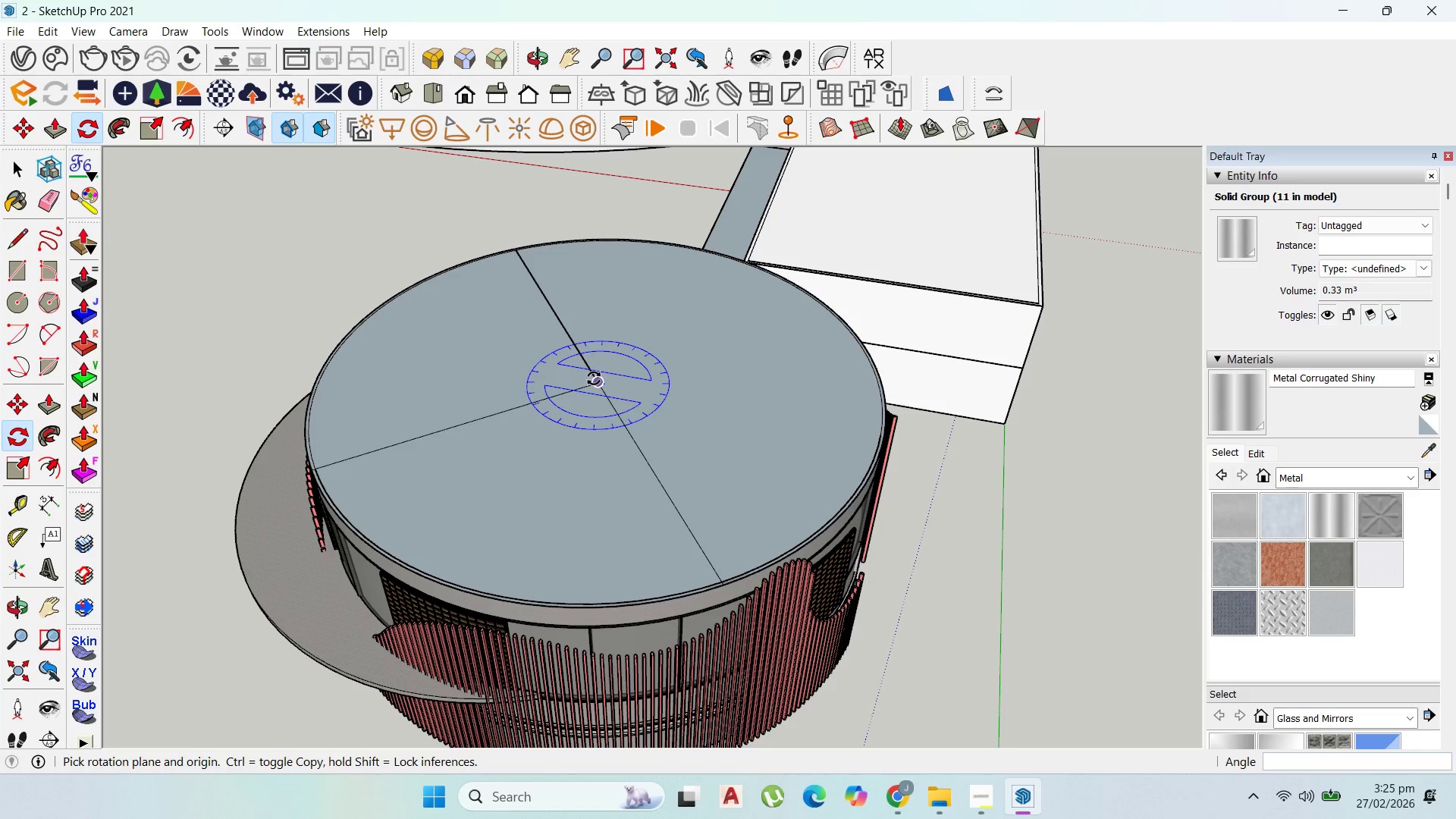 
left_click([600, 384])
 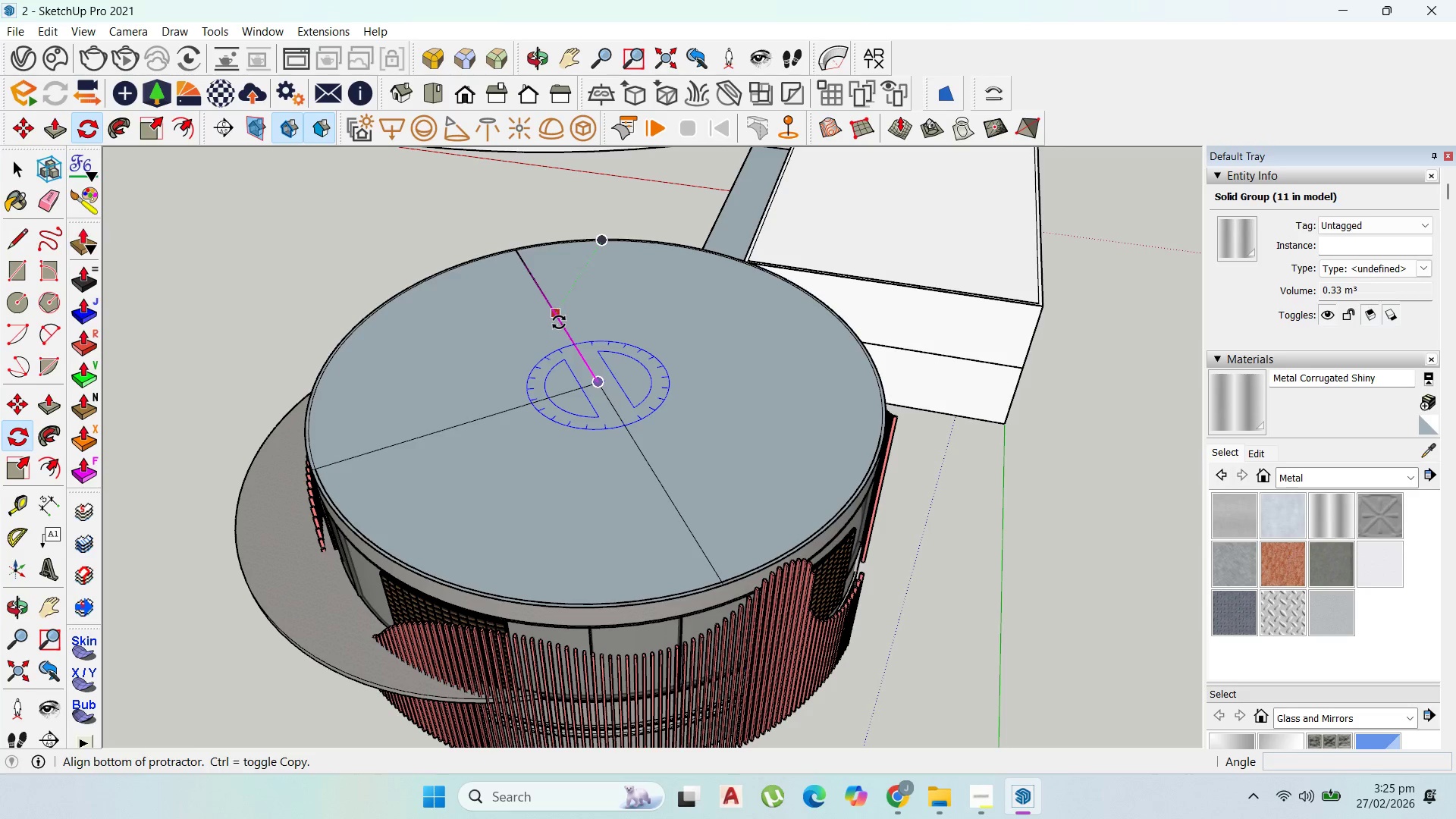 
key(Control+ControlLeft)
 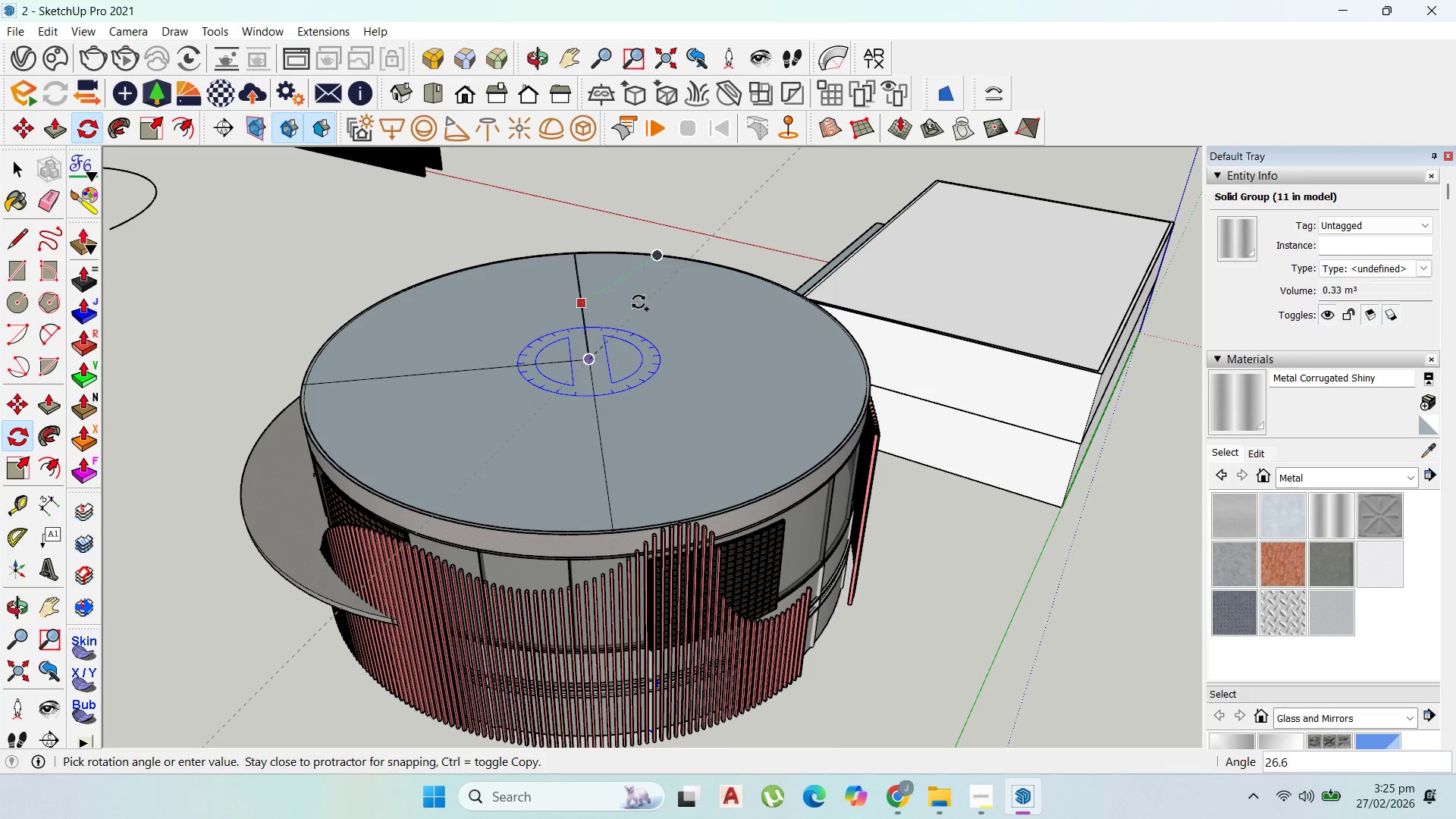 
wait(5.34)
 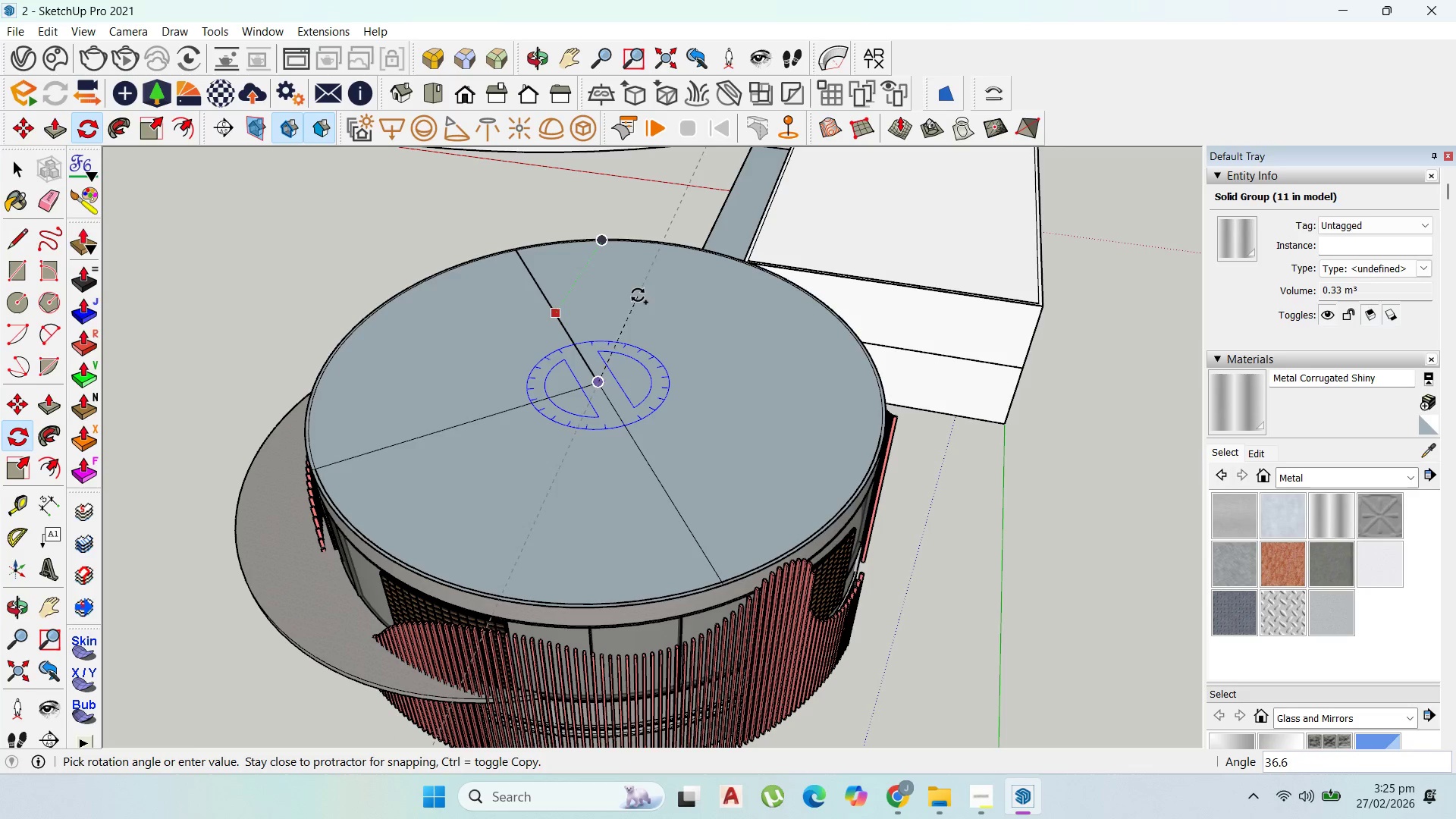 
type(20)
 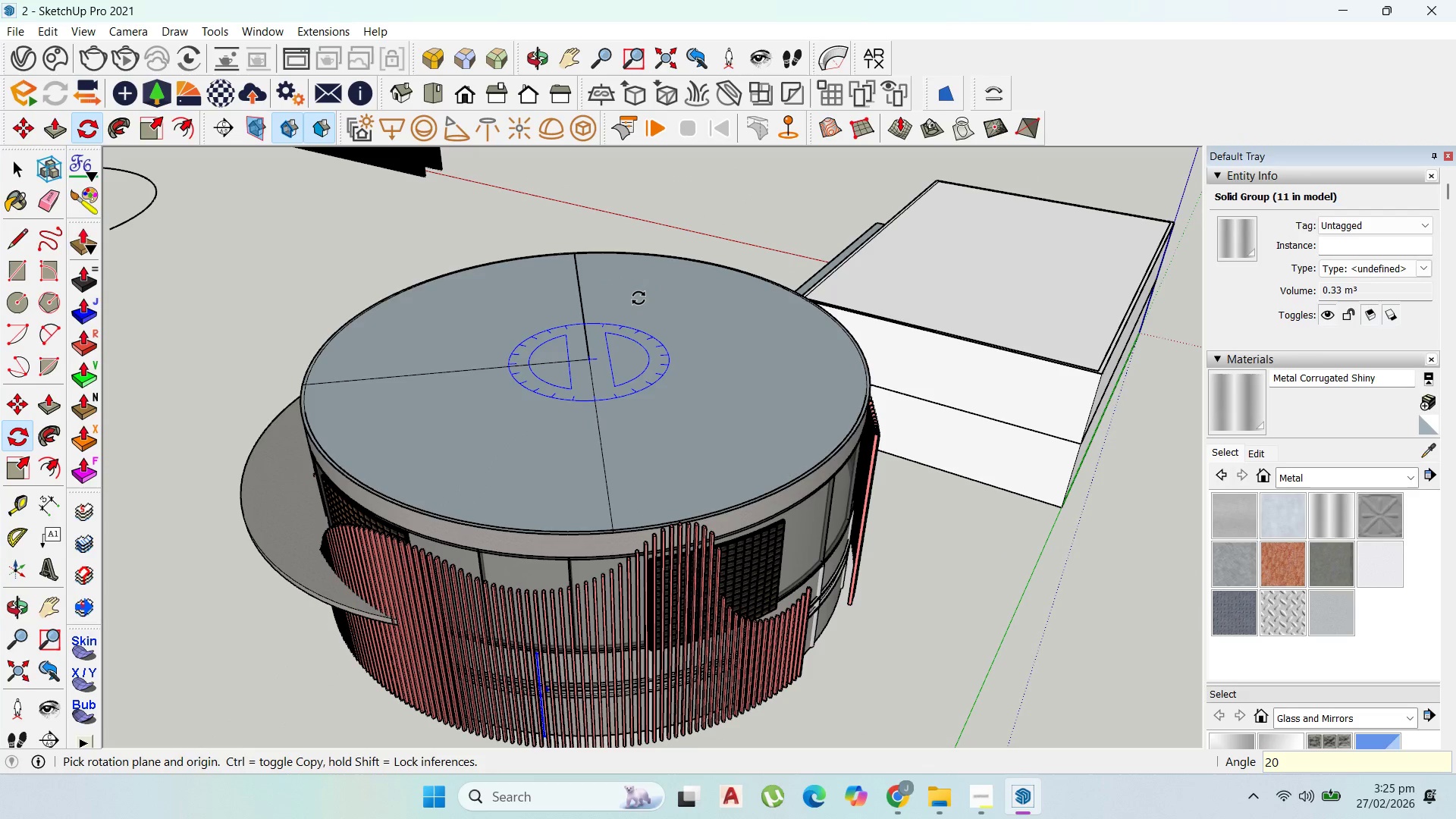 
key(Enter)
 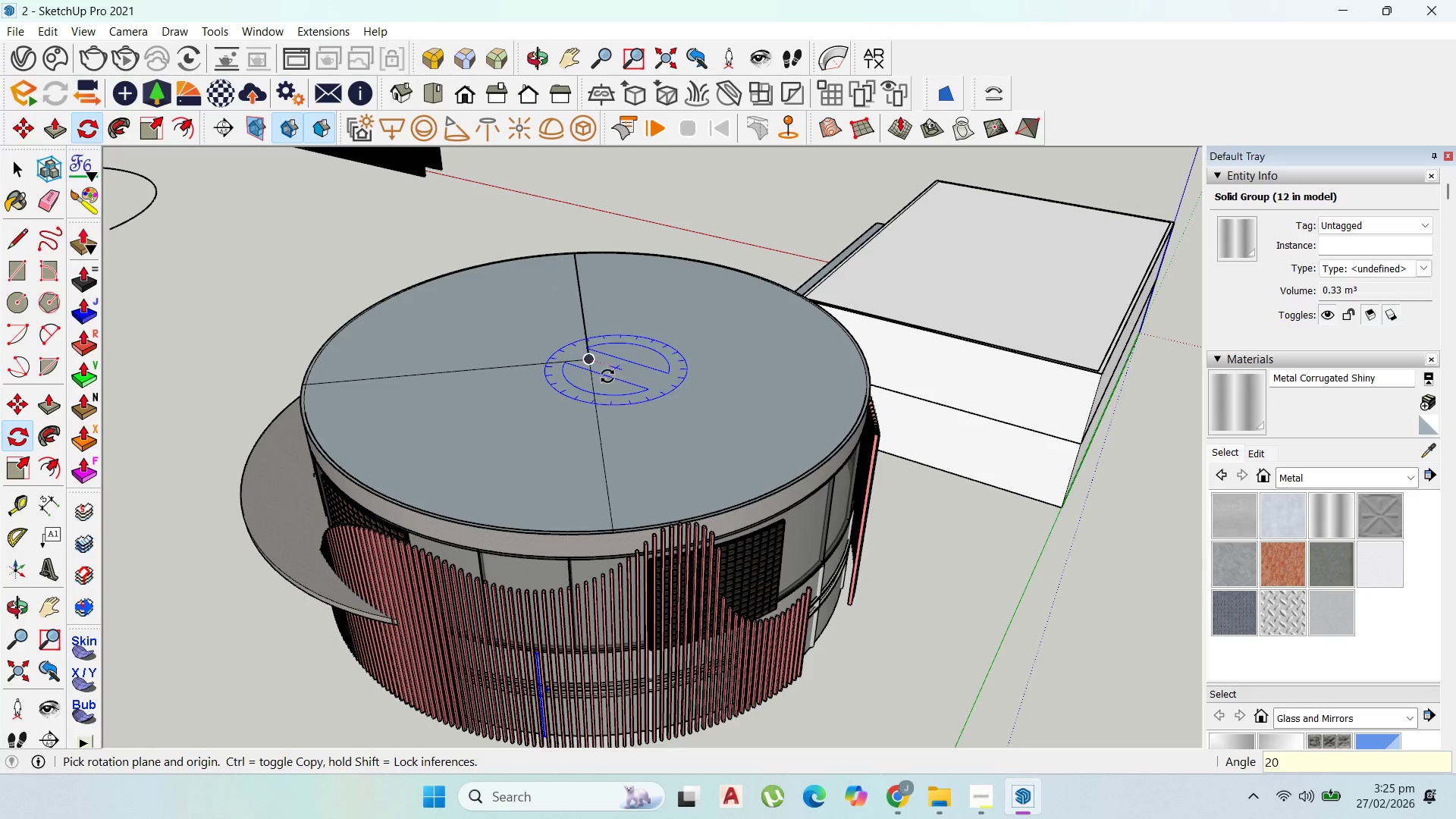 
left_click([587, 358])
 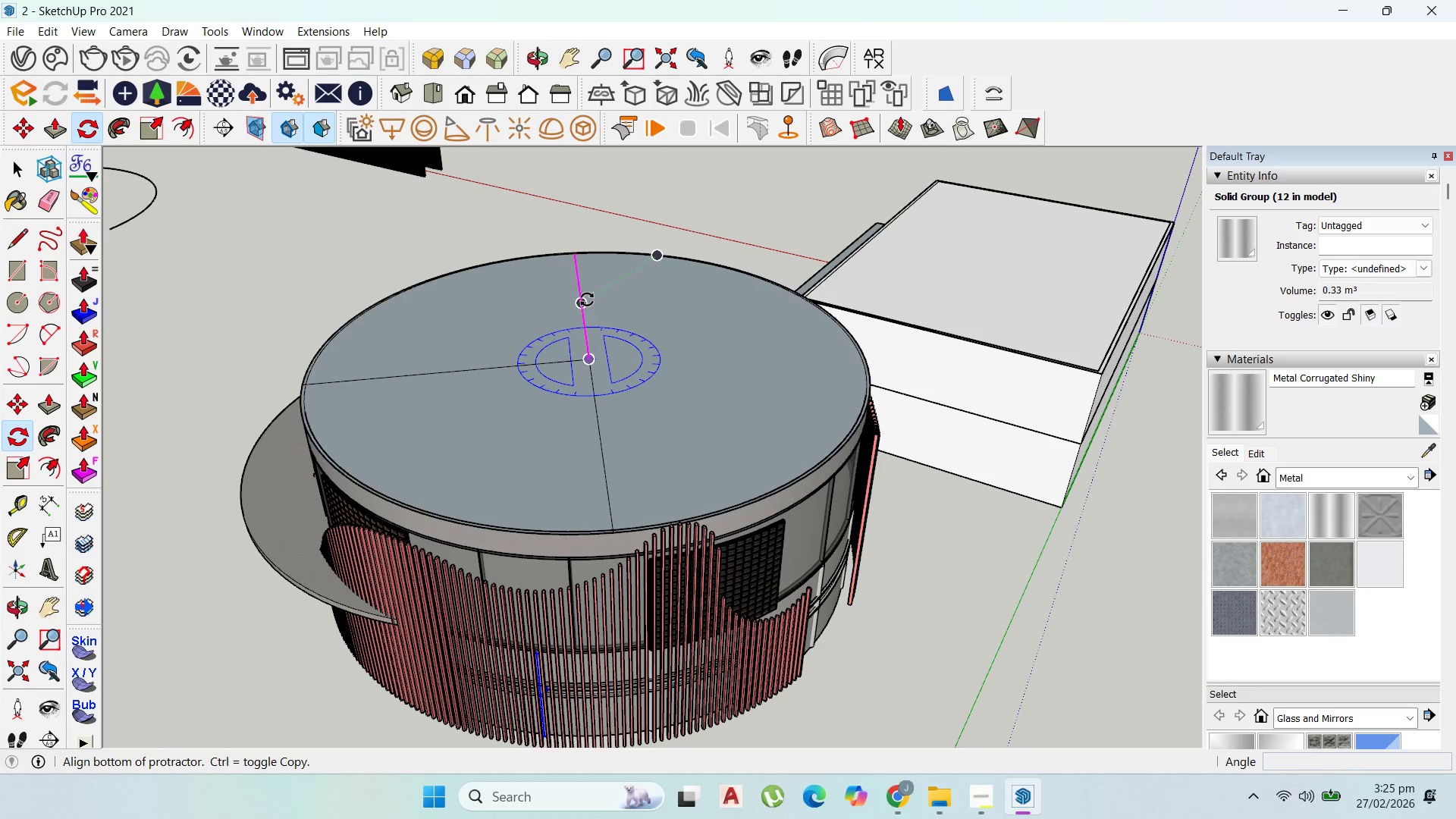 
left_click([587, 299])
 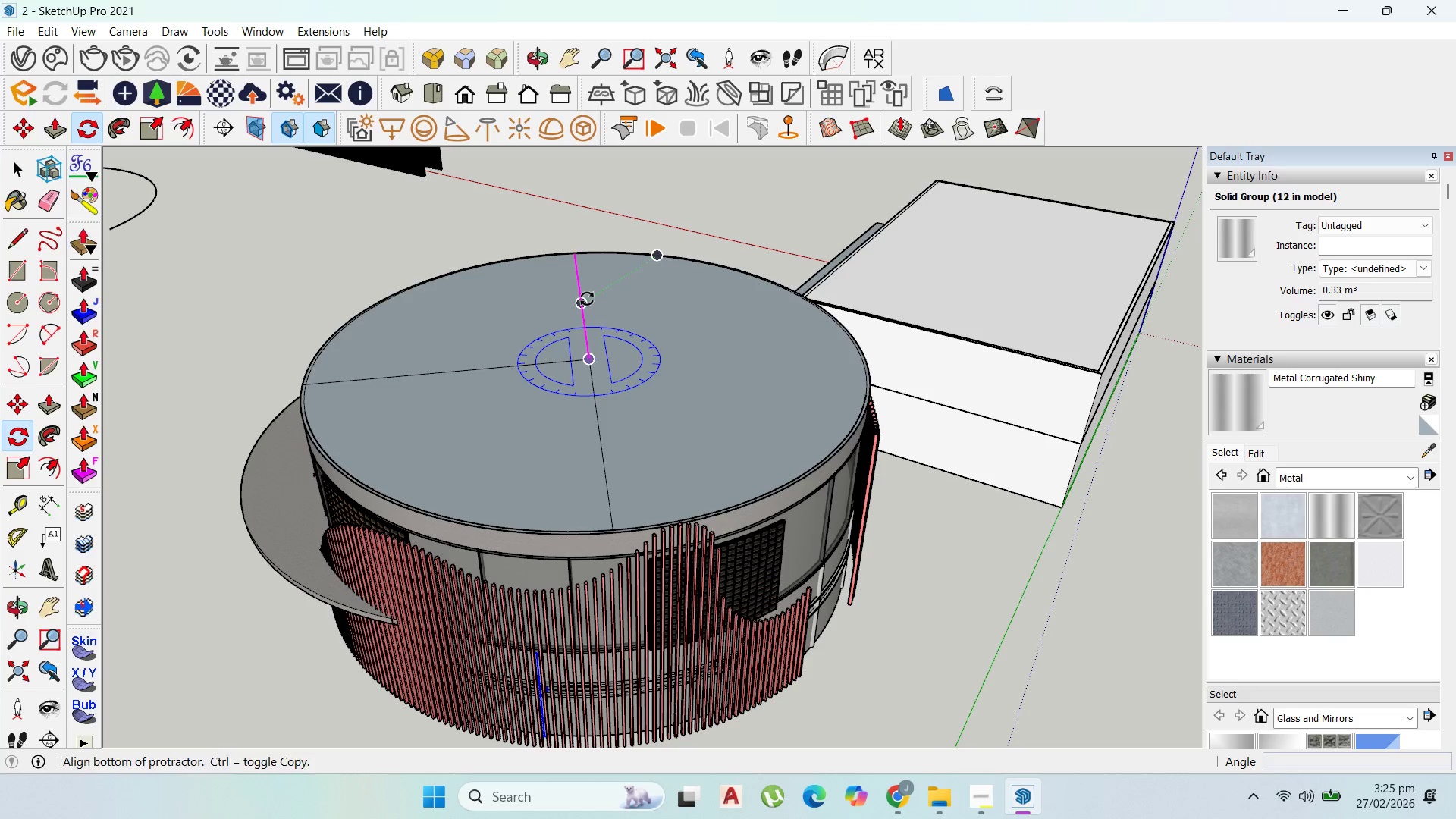 
key(Control+ControlLeft)
 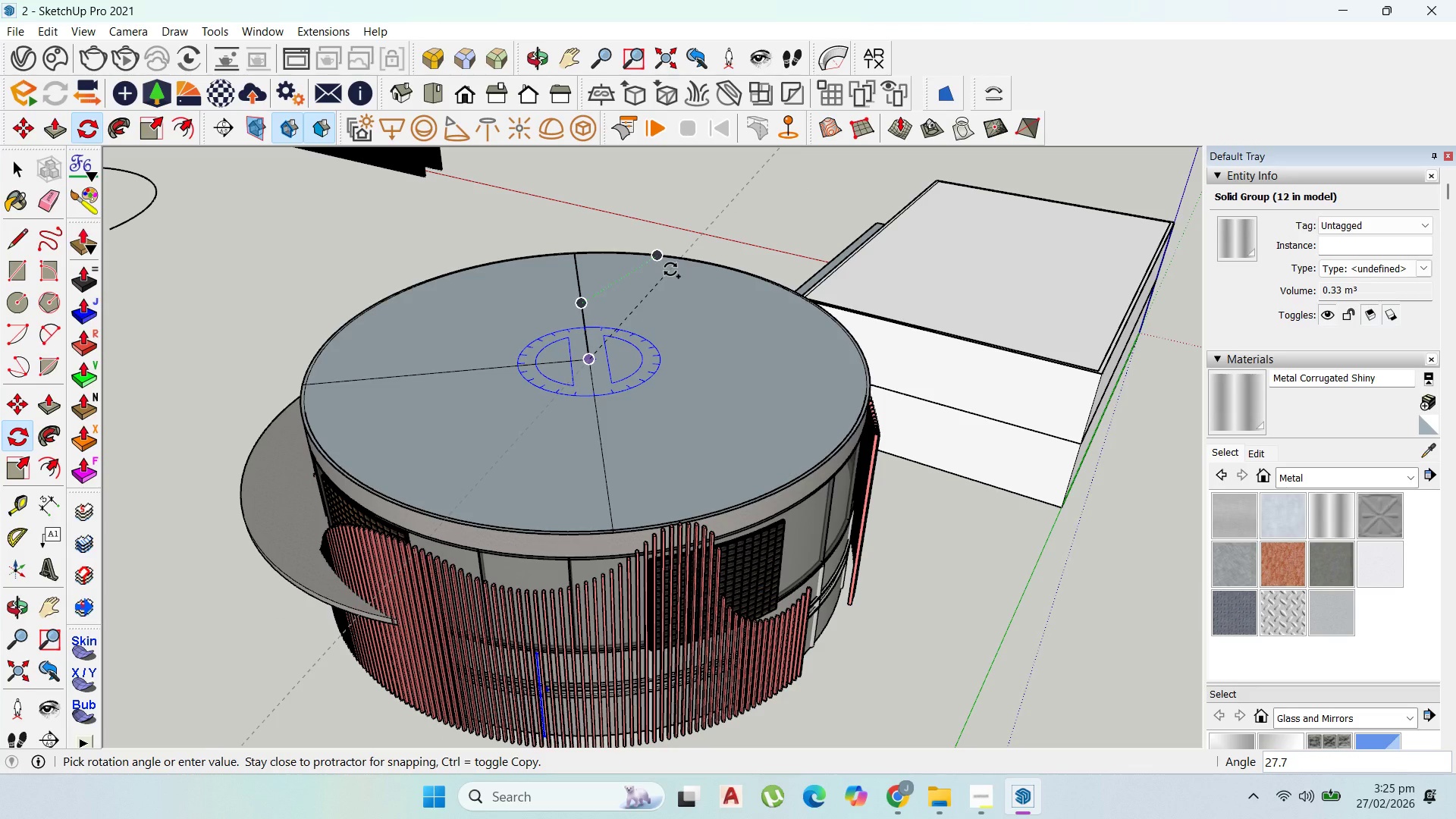 
type(20)
 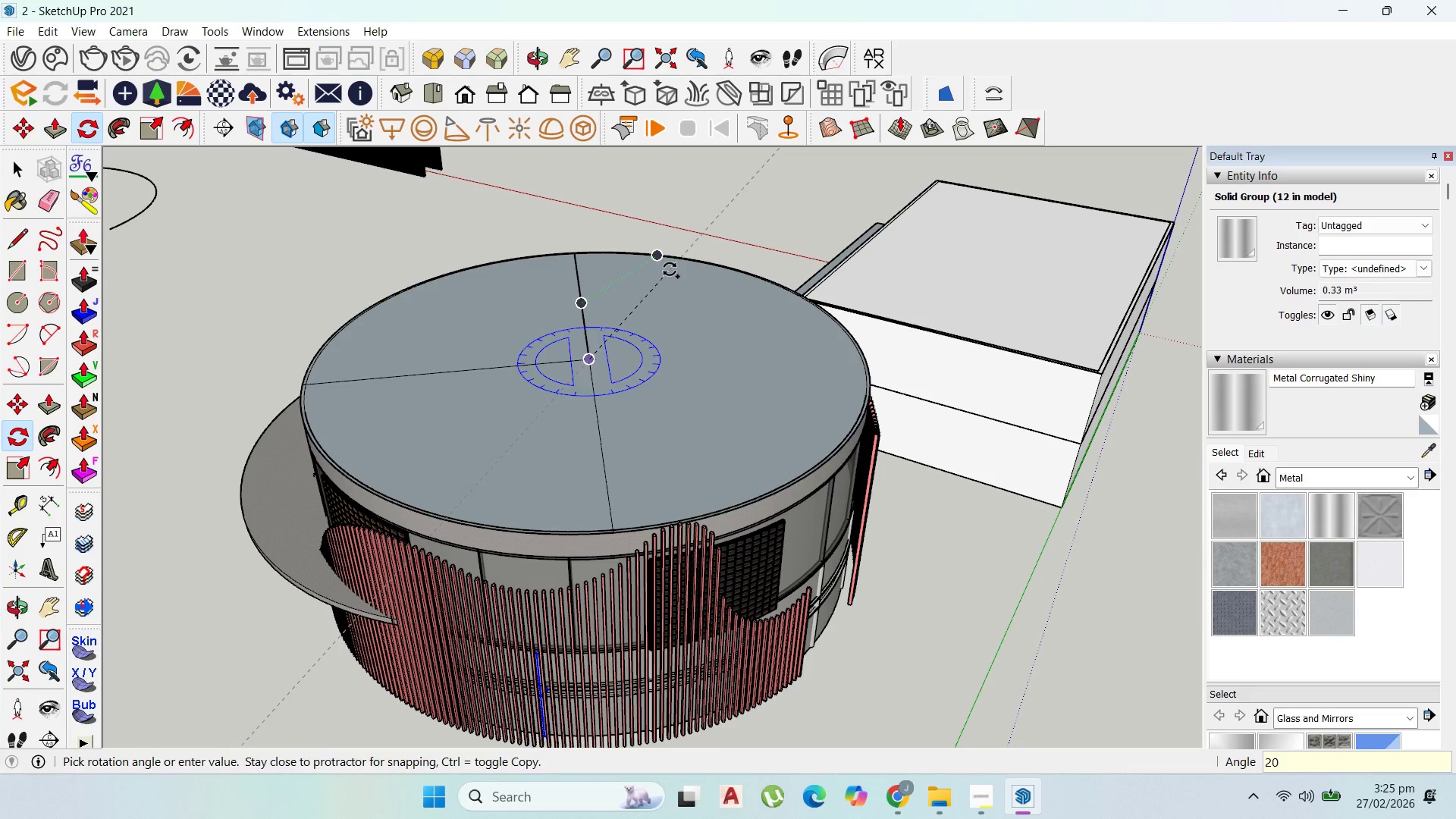 
key(Enter)
 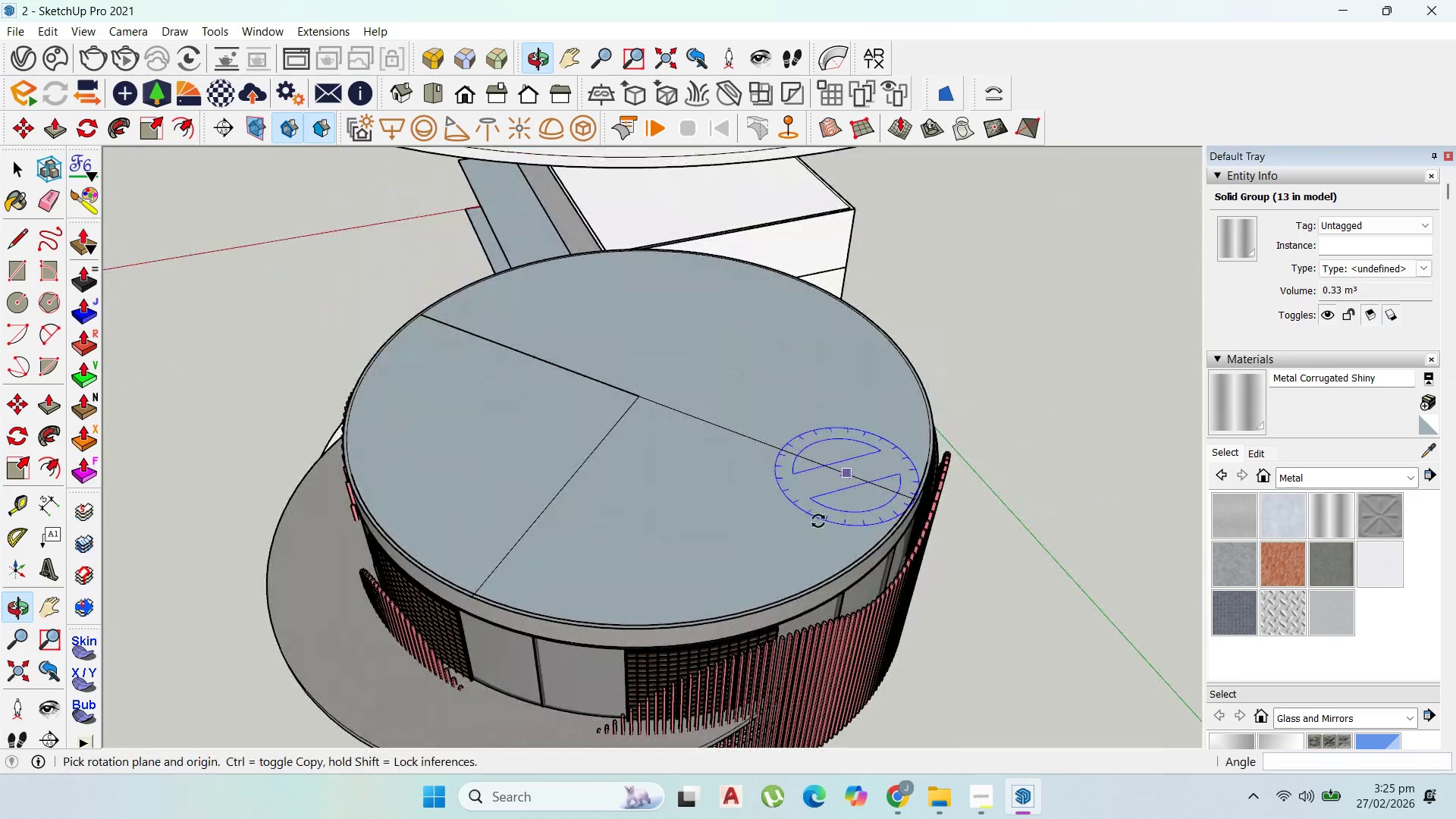 
wait(5.26)
 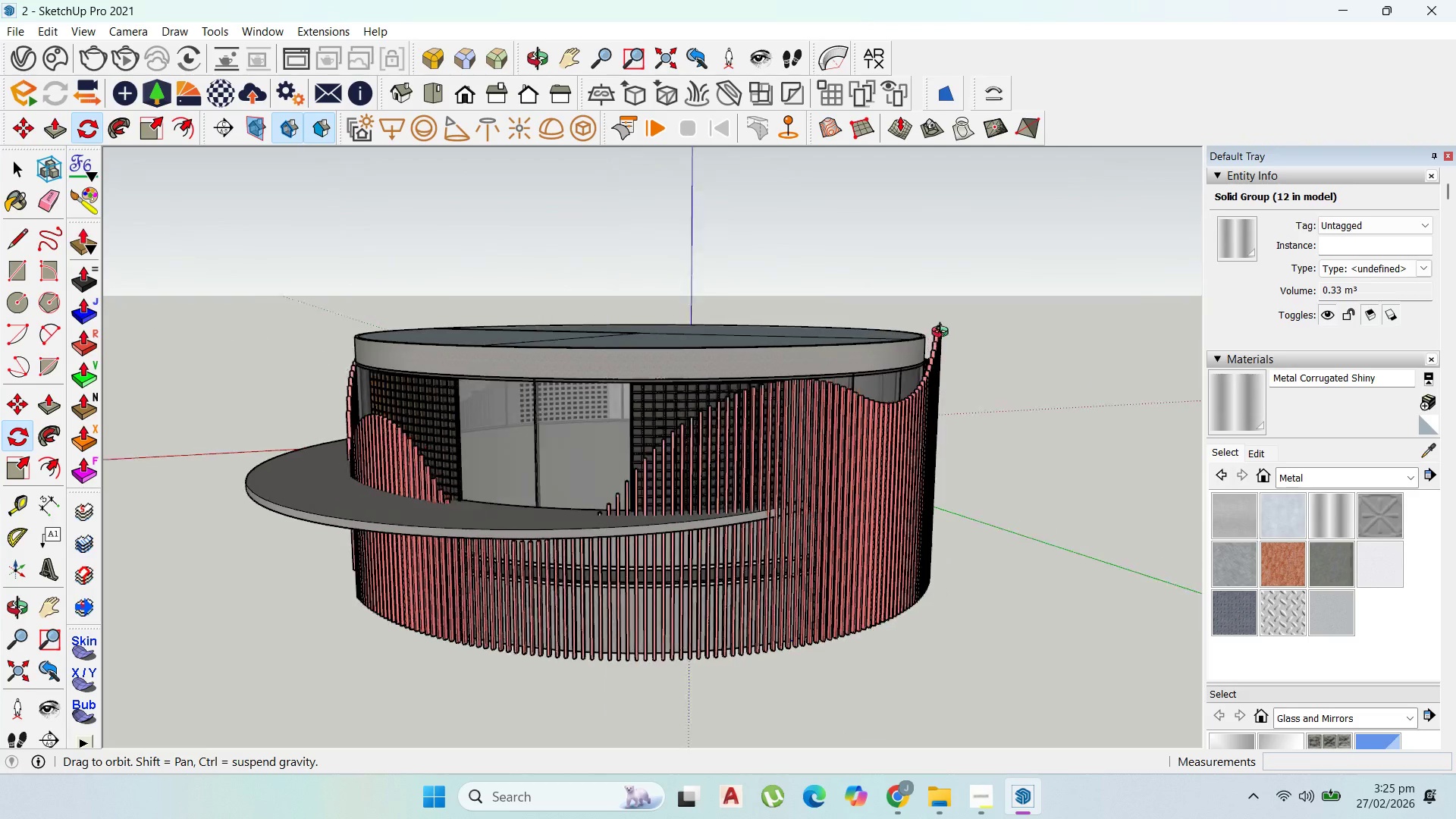 
left_click([642, 397])
 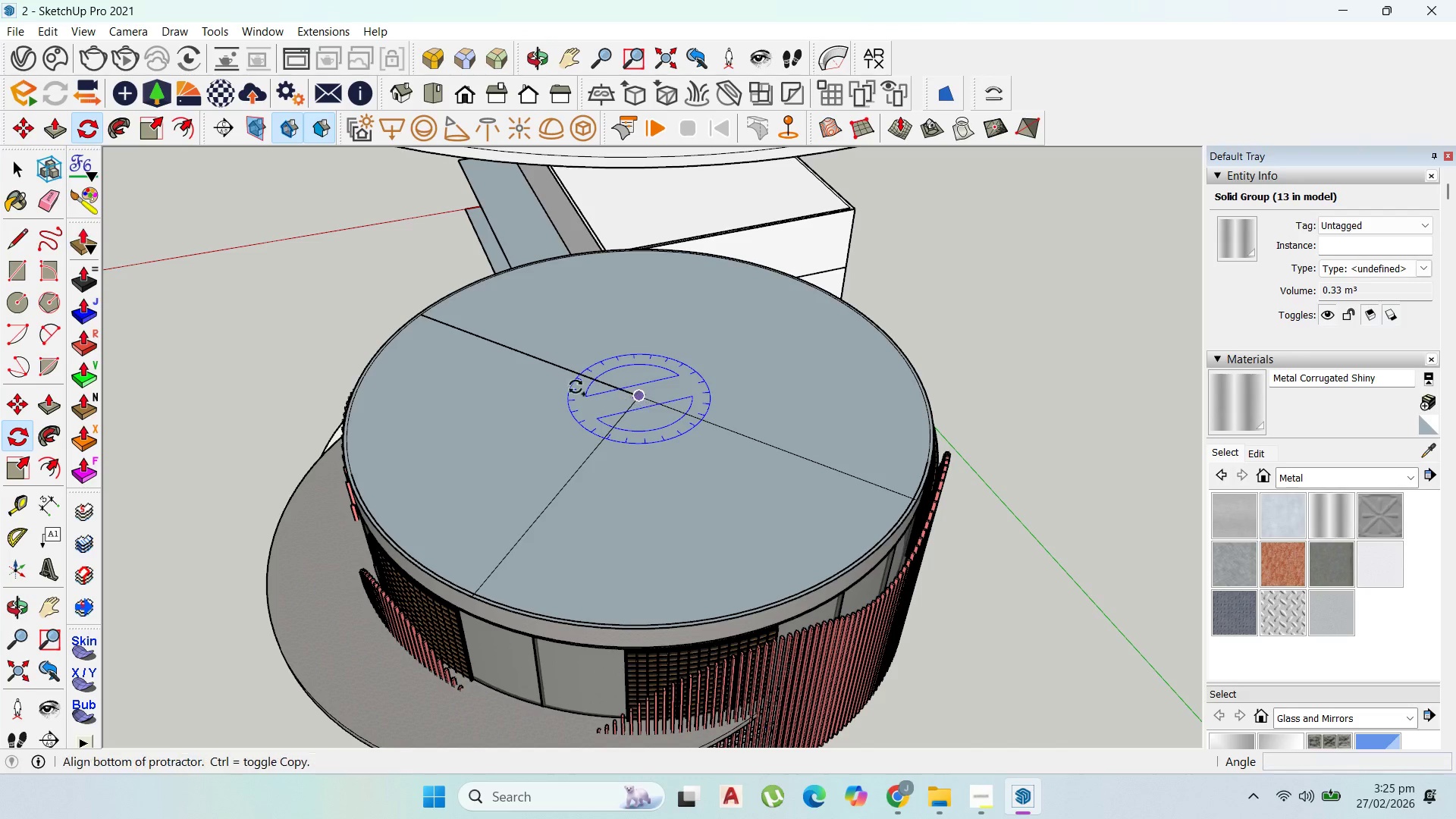 
key(Control+ControlLeft)
 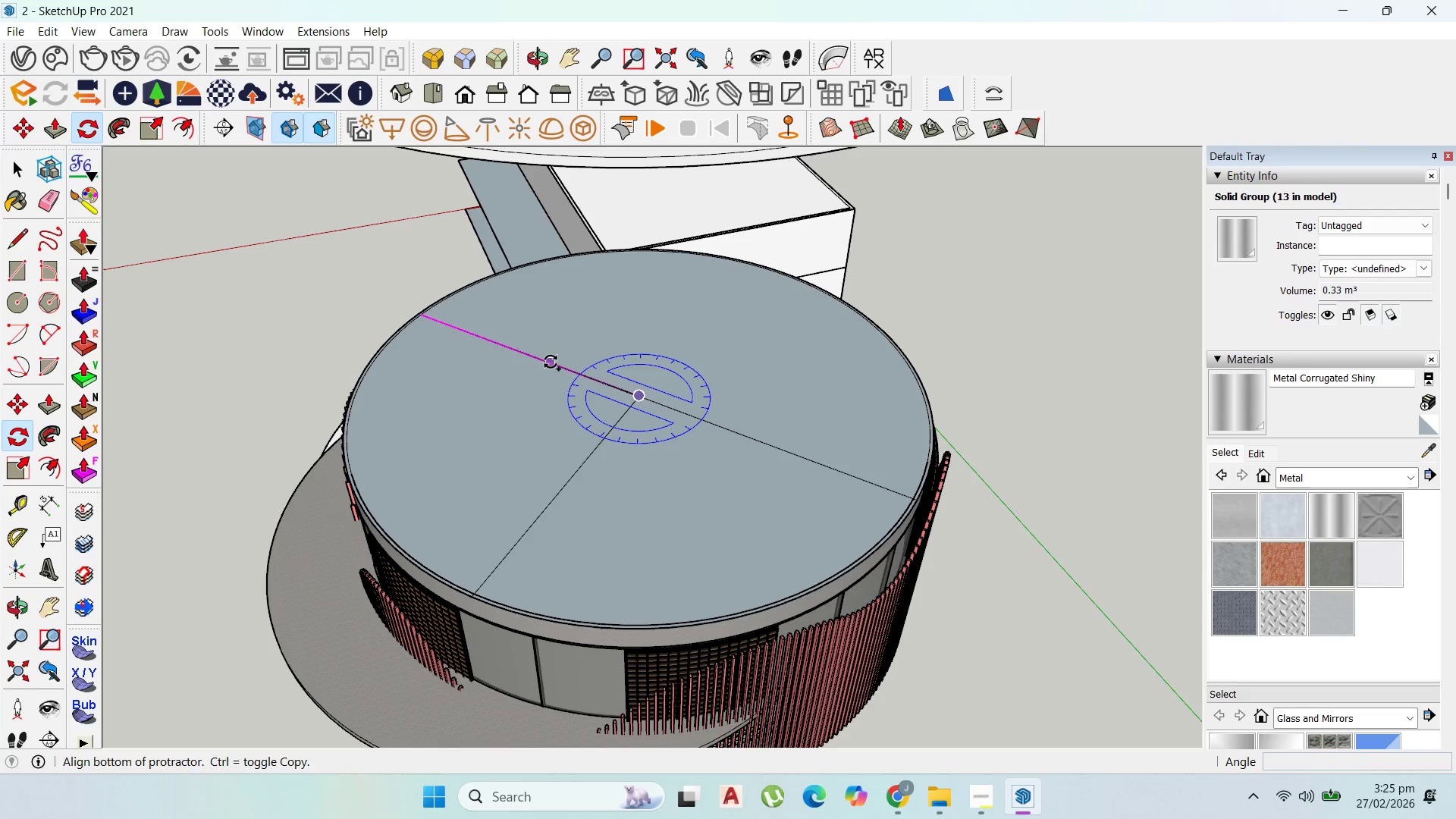 
left_click([551, 362])
 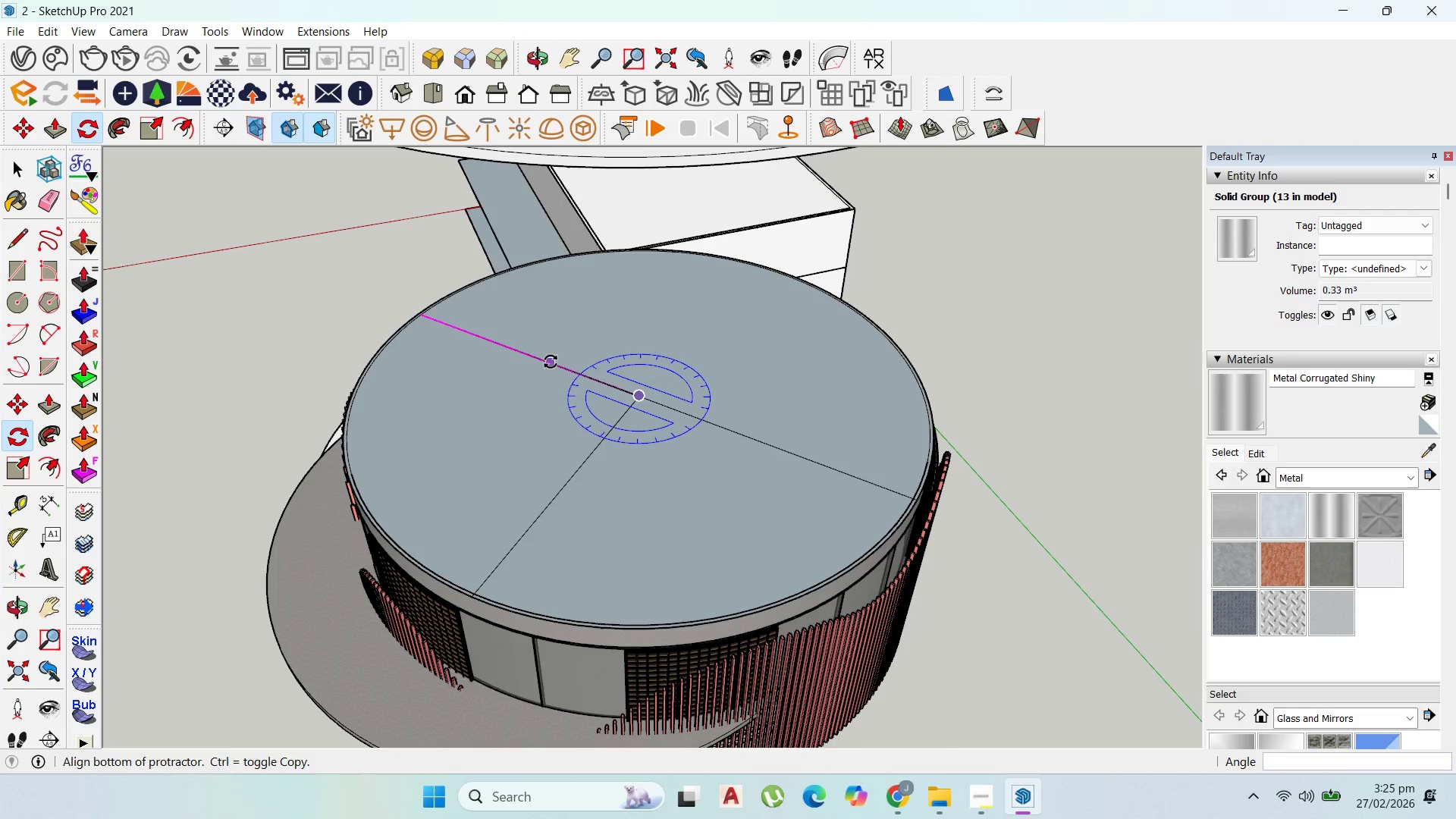 
key(Control+ControlLeft)
 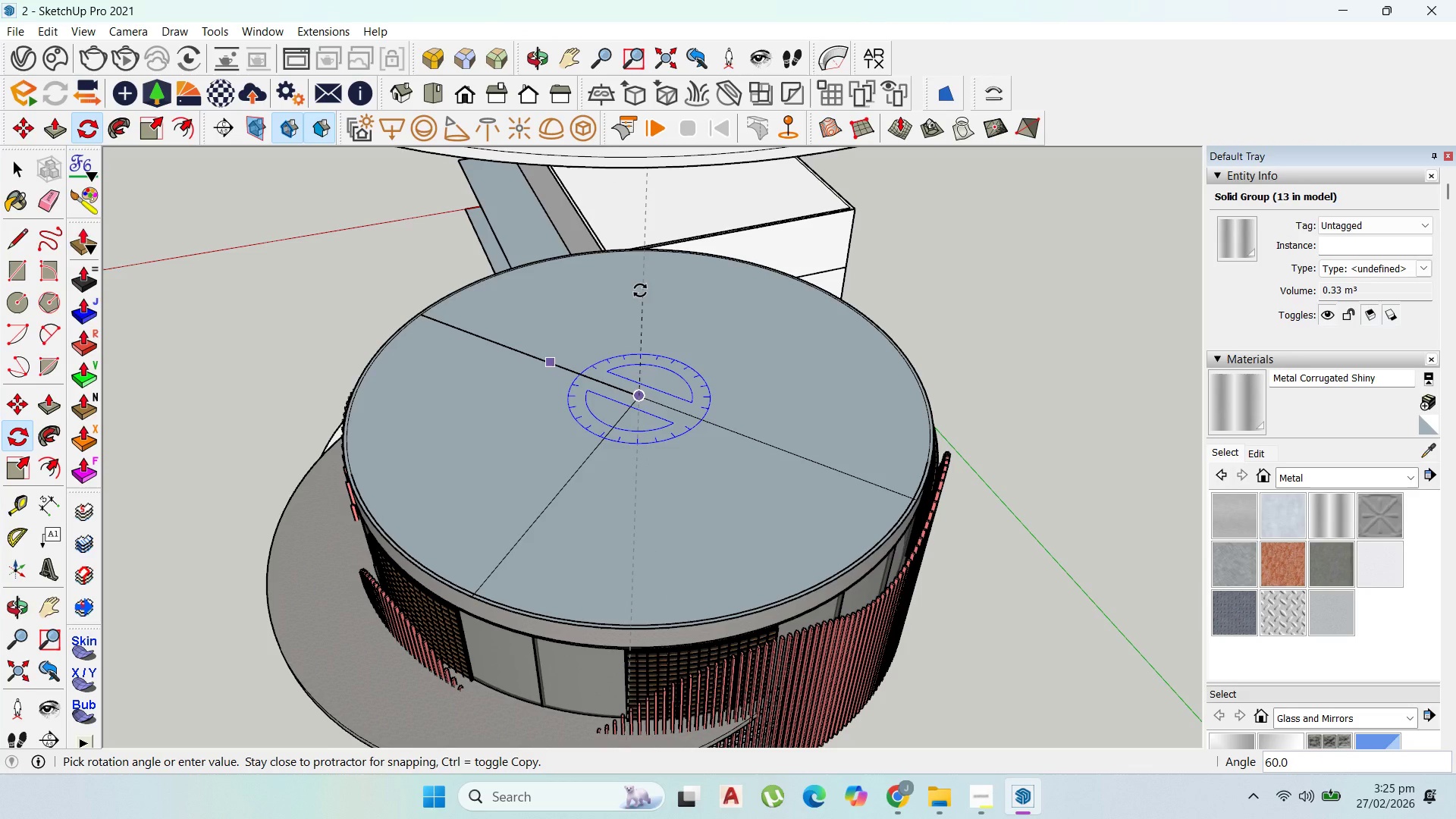 
type(20)
 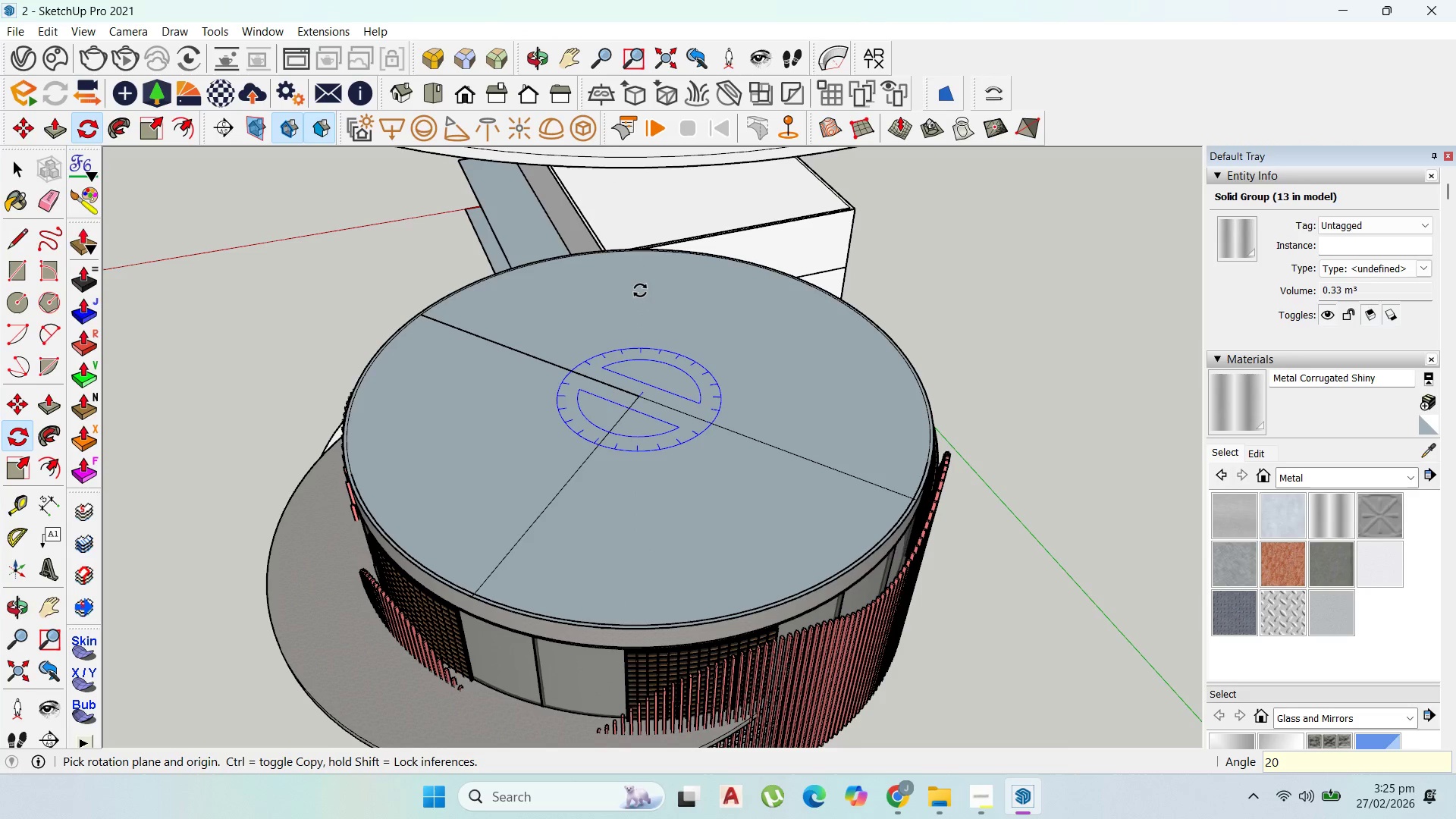 
key(Enter)
 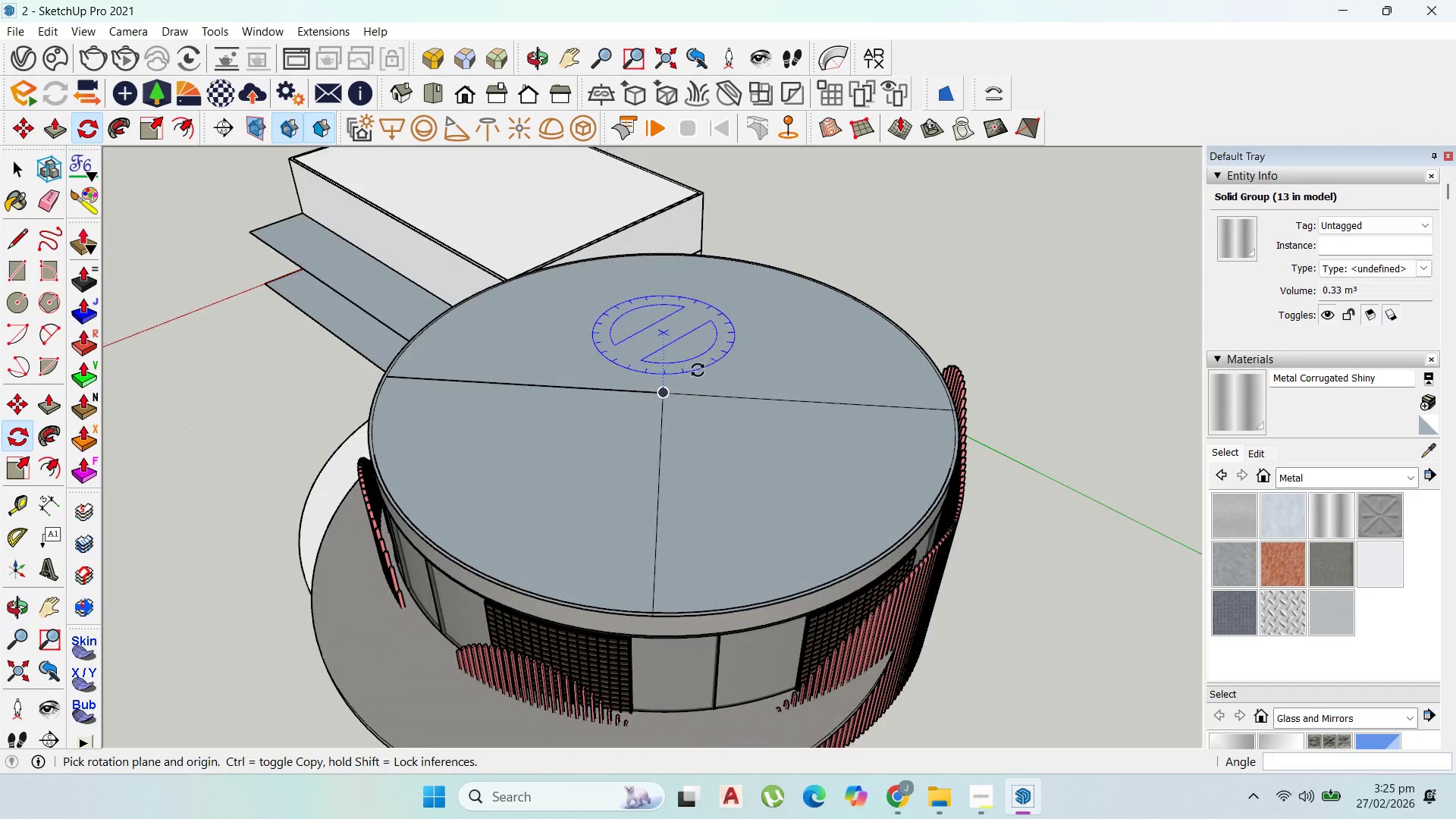 
left_click_drag(start_coordinate=[663, 390], to_coordinate=[657, 390])
 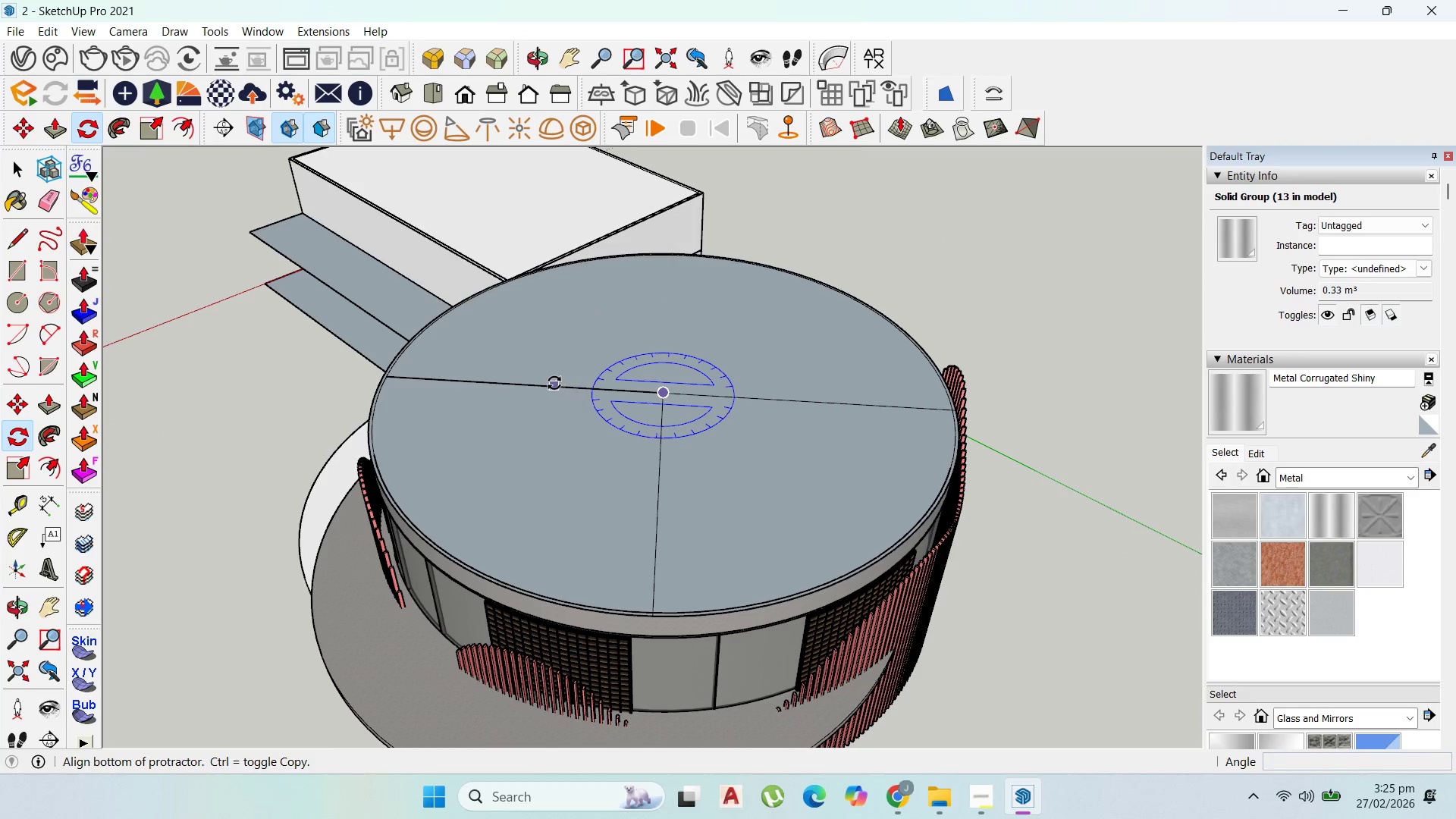 
left_click([554, 383])
 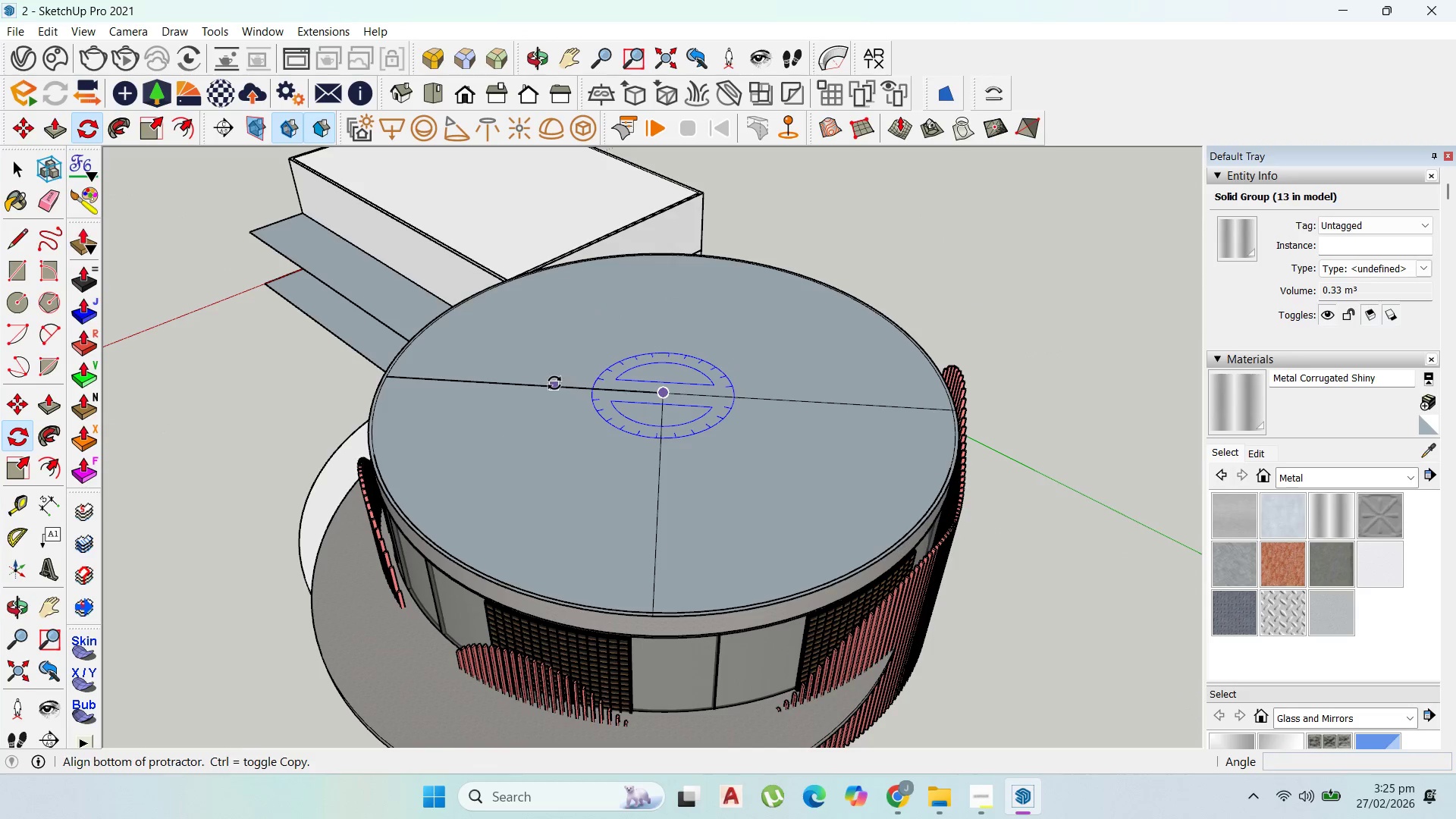 
key(Control+ControlLeft)
 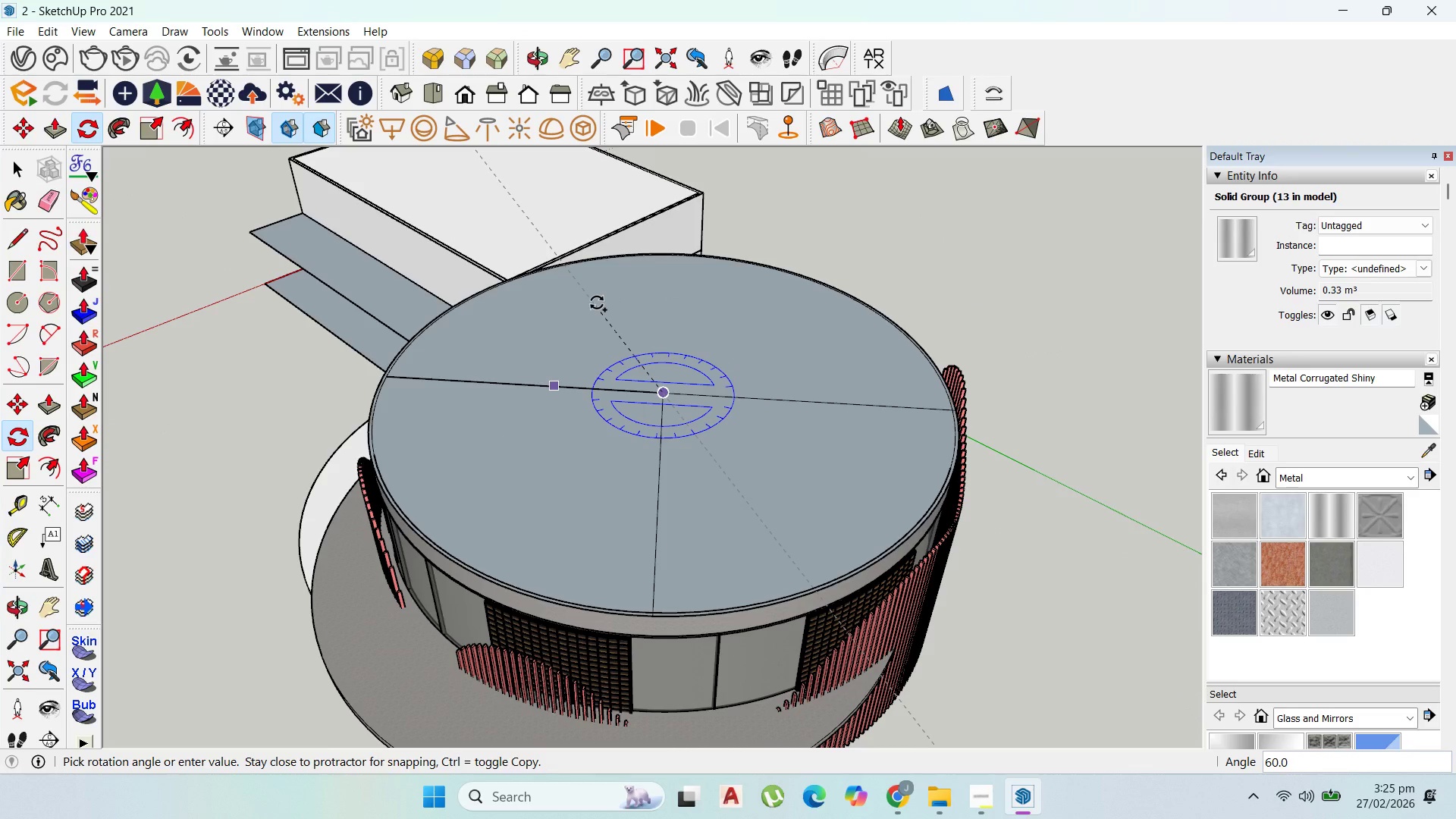 
type(20)
 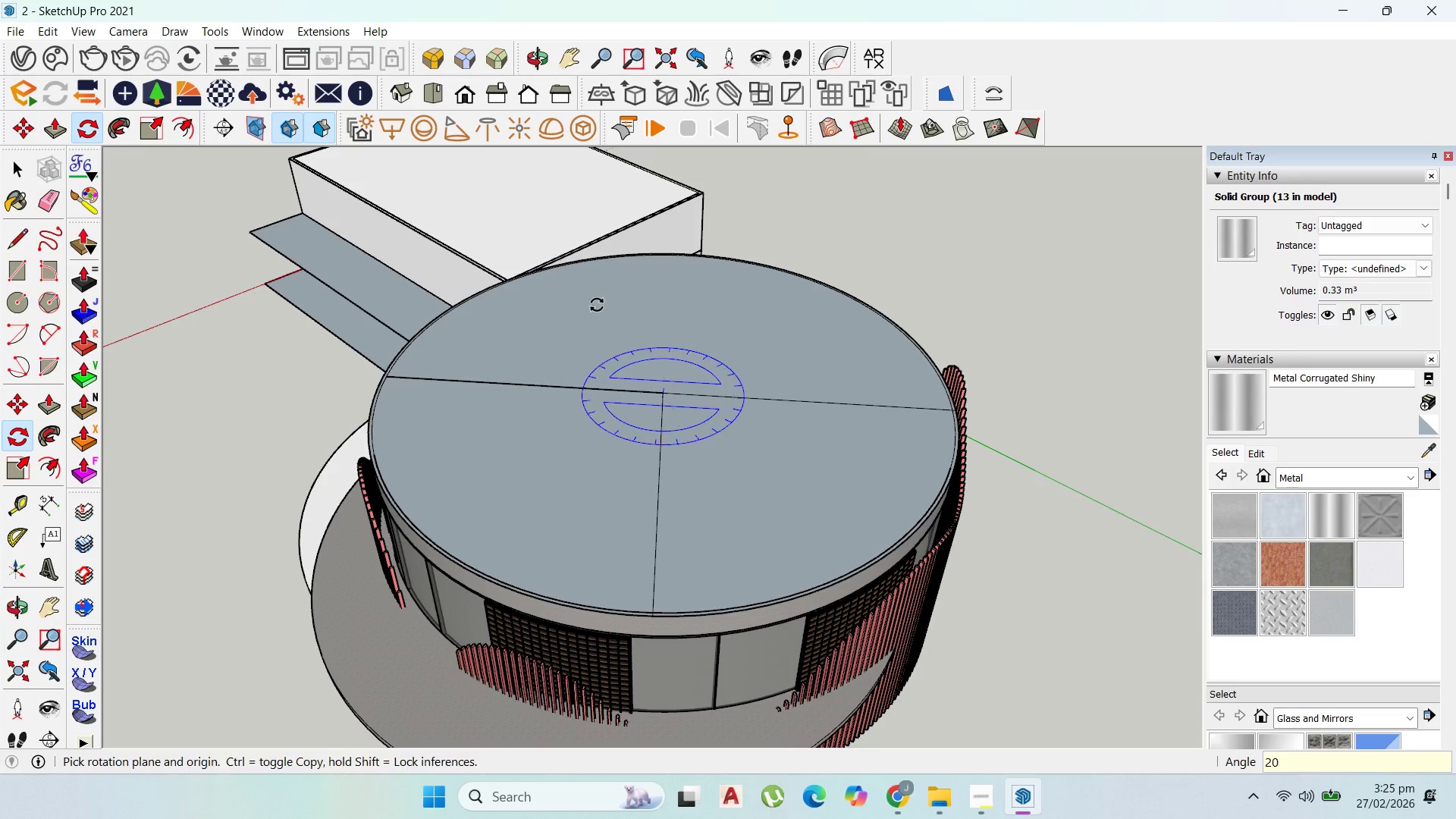 
key(Enter)
 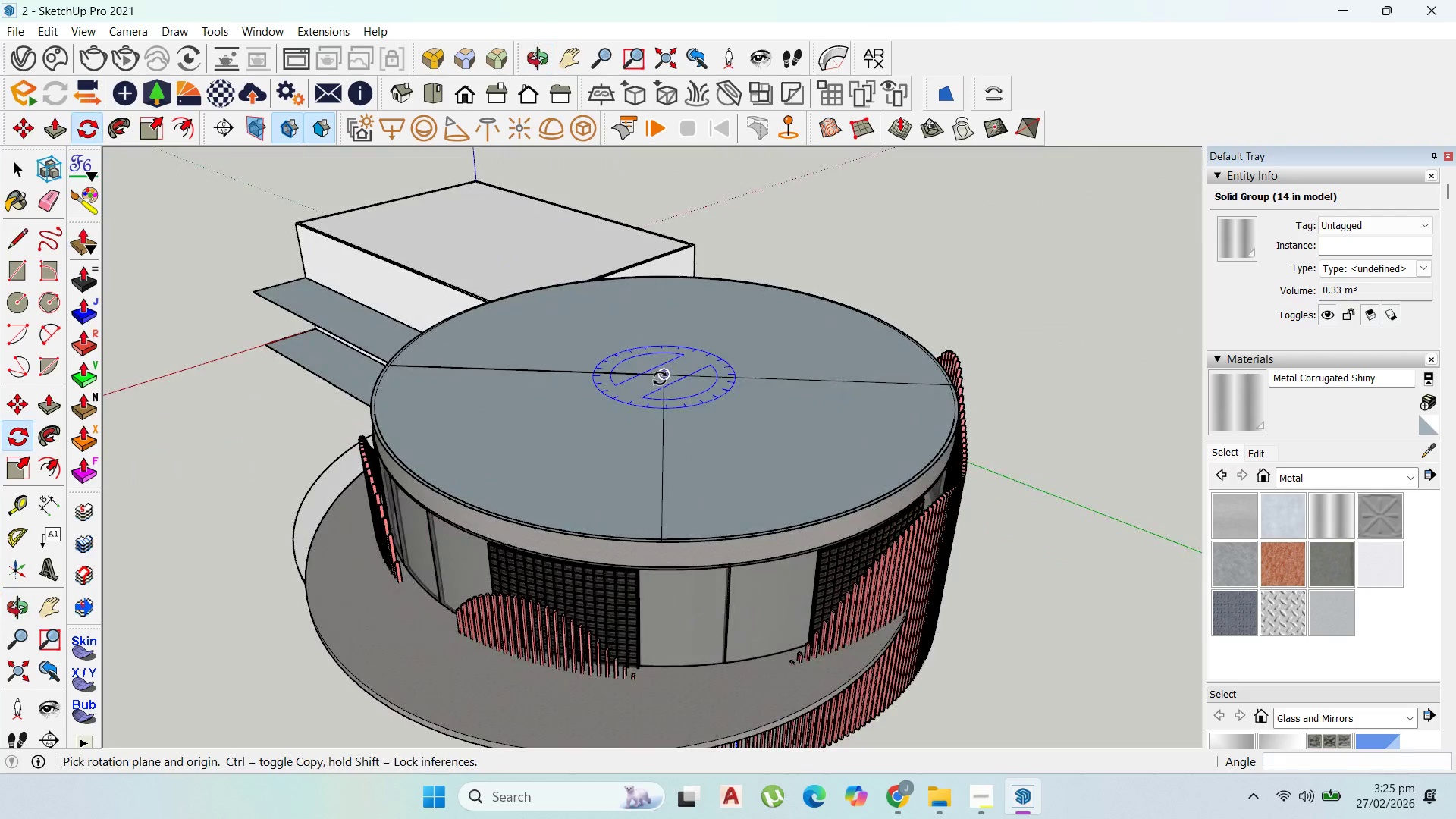 
left_click([507, 372])
 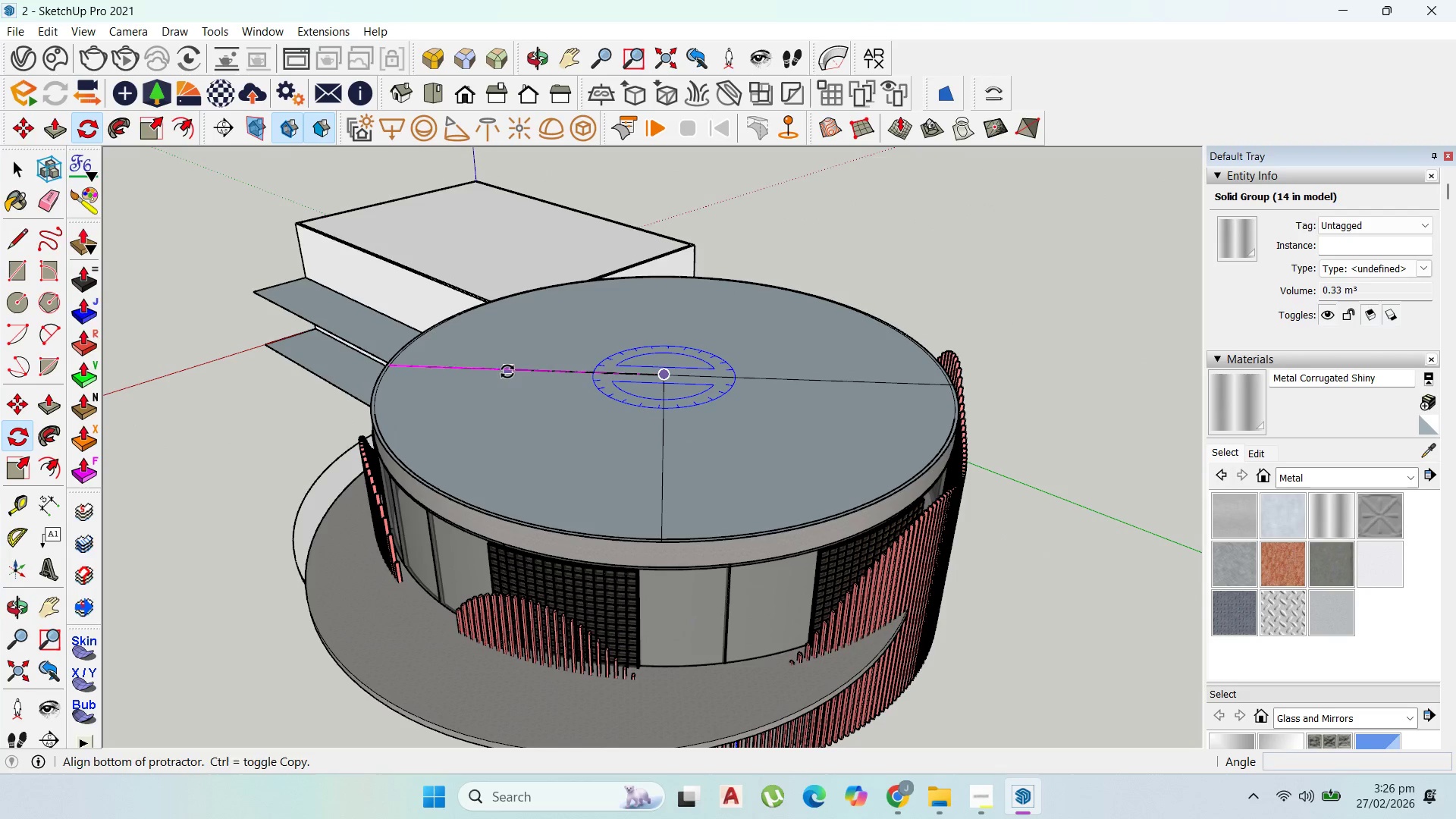 
key(Control+ControlLeft)
 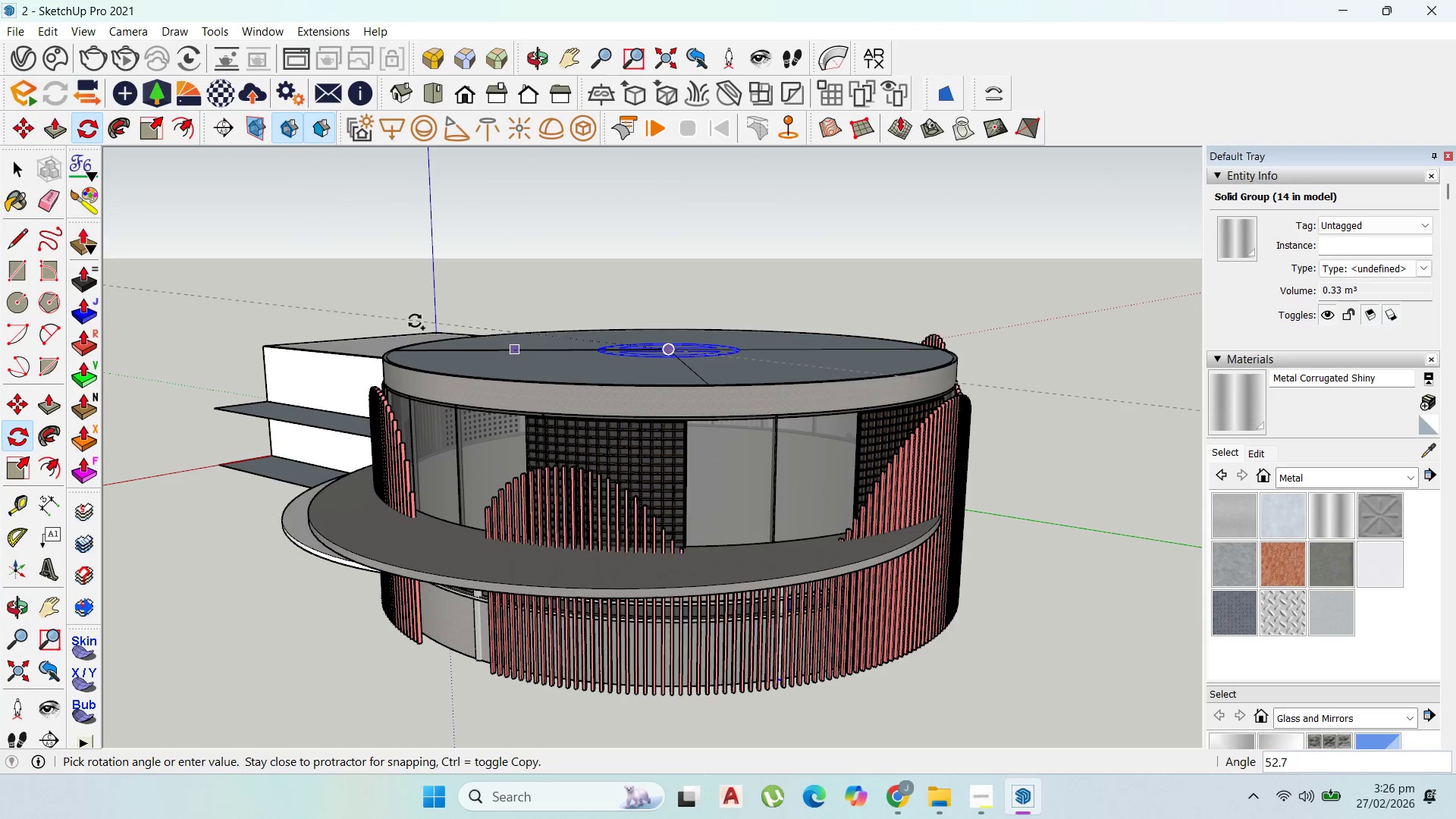 
wait(8.34)
 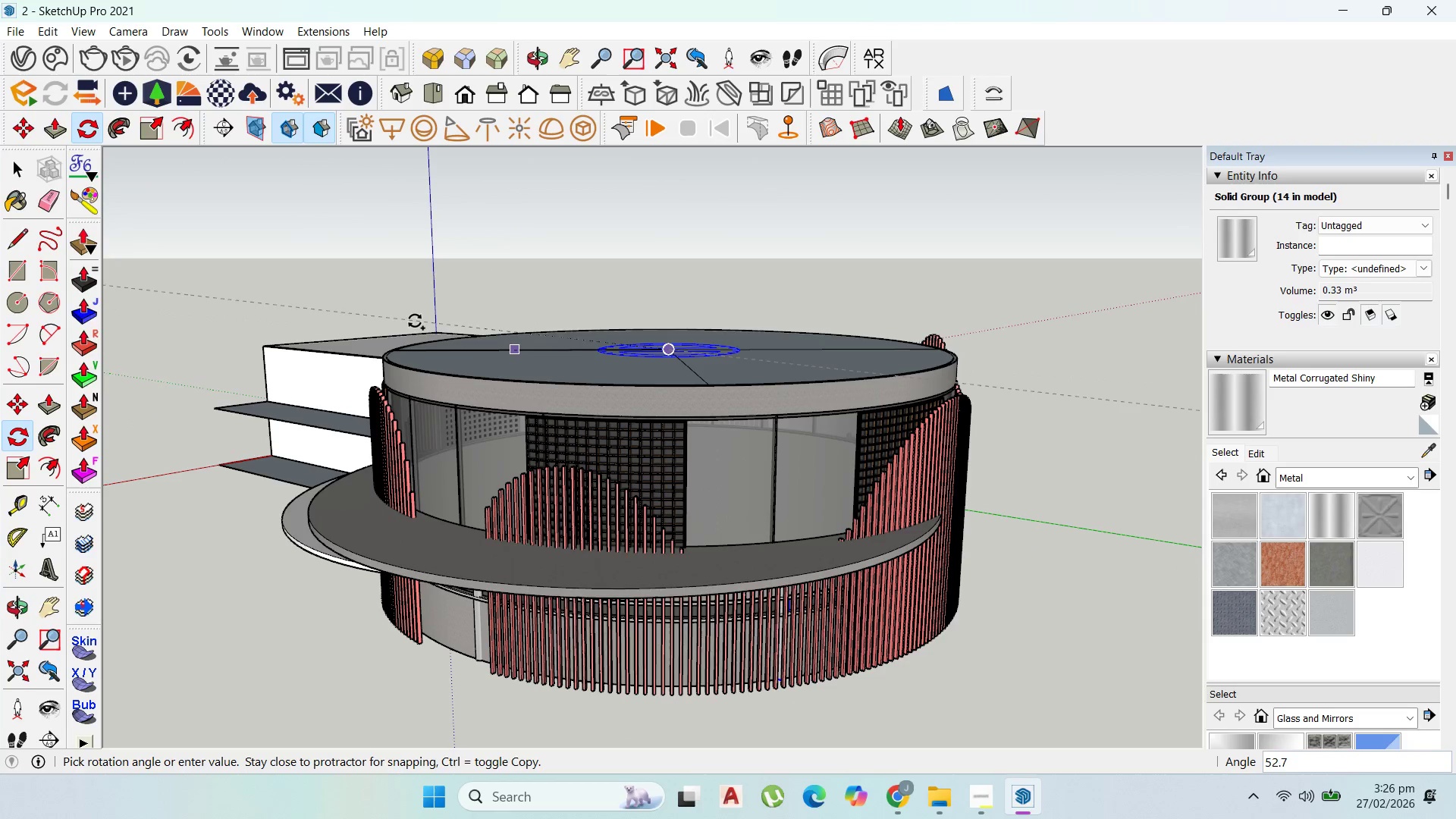 
scroll: coordinate [560, 327], scroll_direction: down, amount: 4.0
 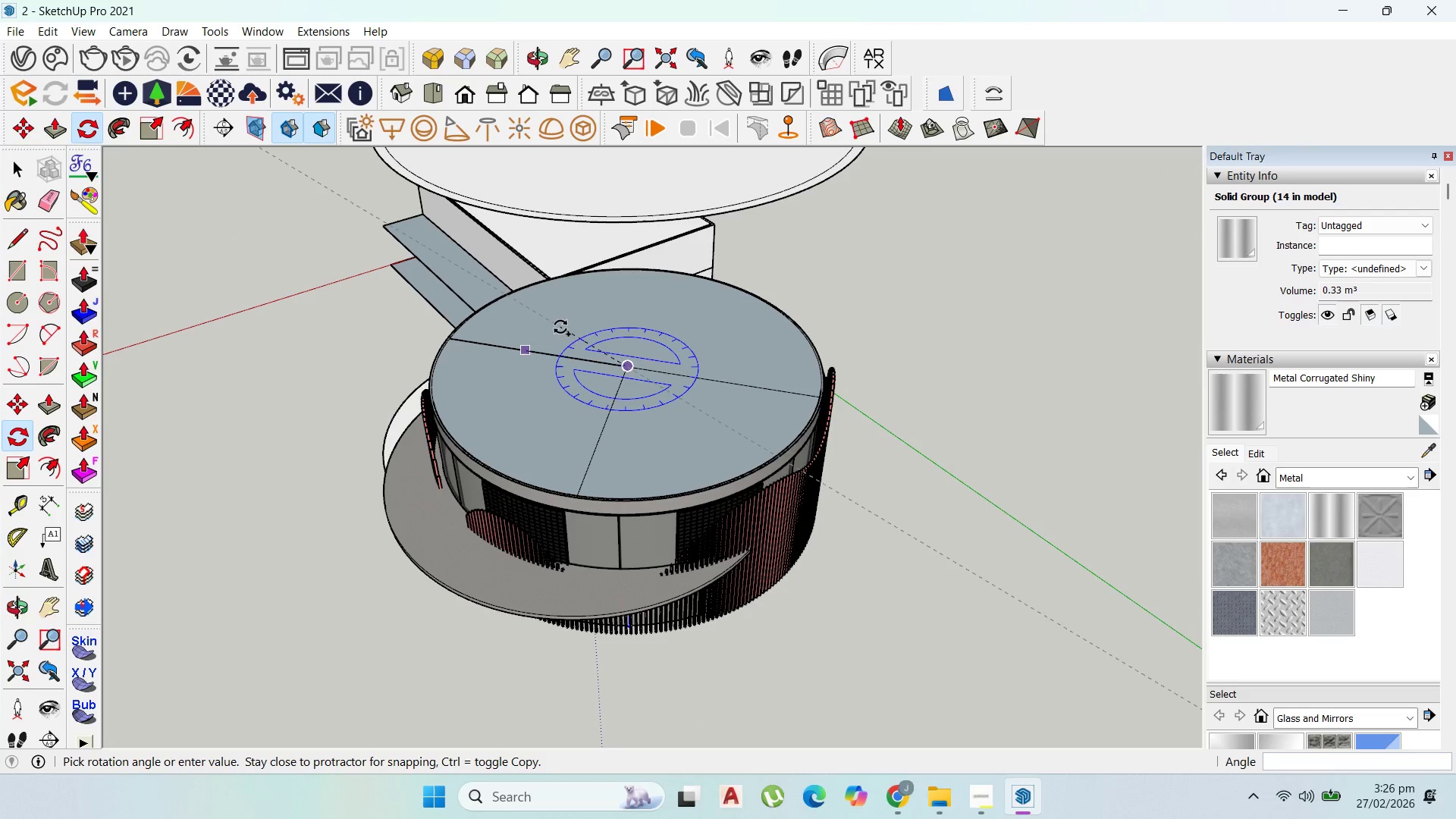 
type(20)
 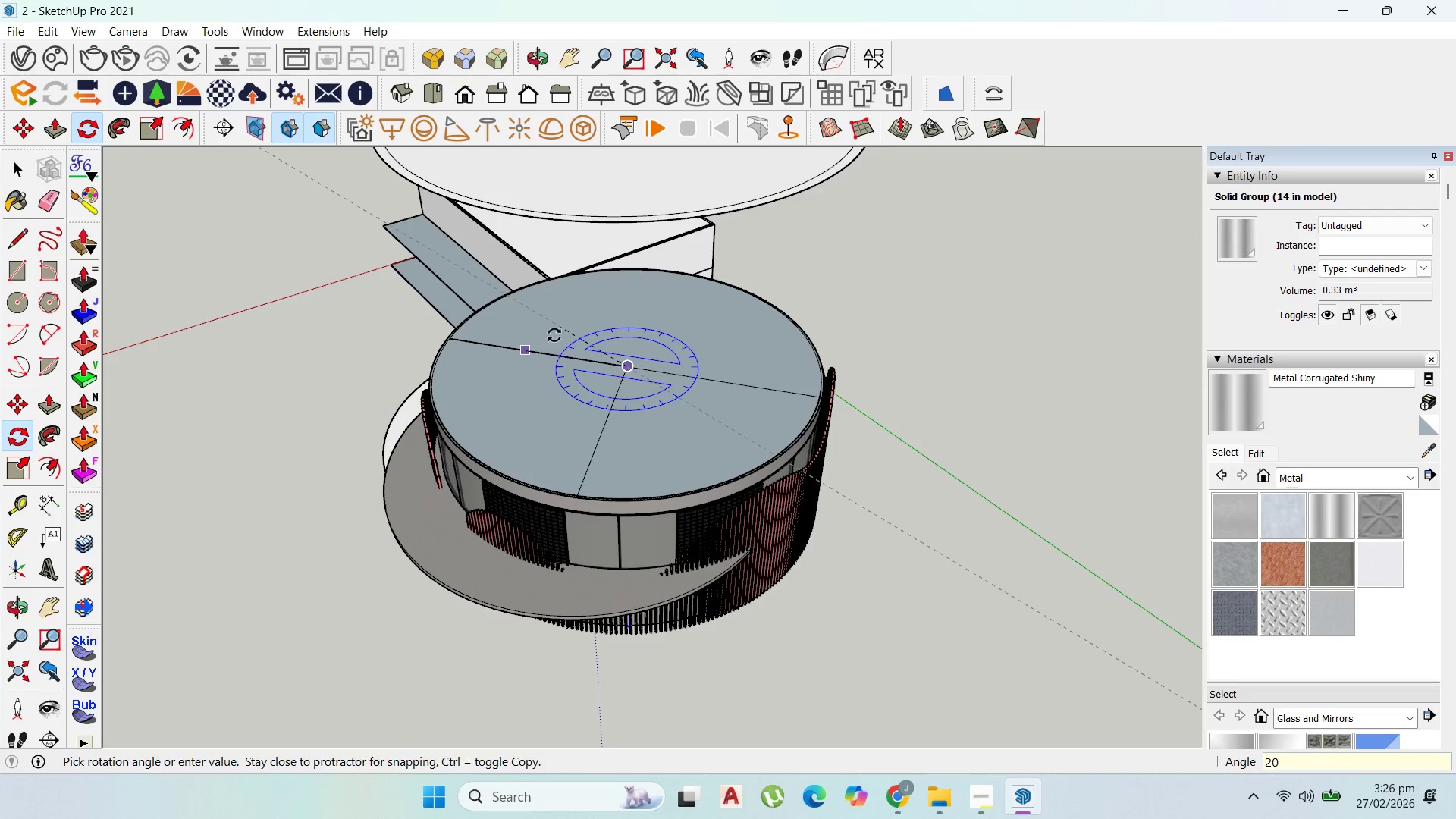 
key(Enter)
 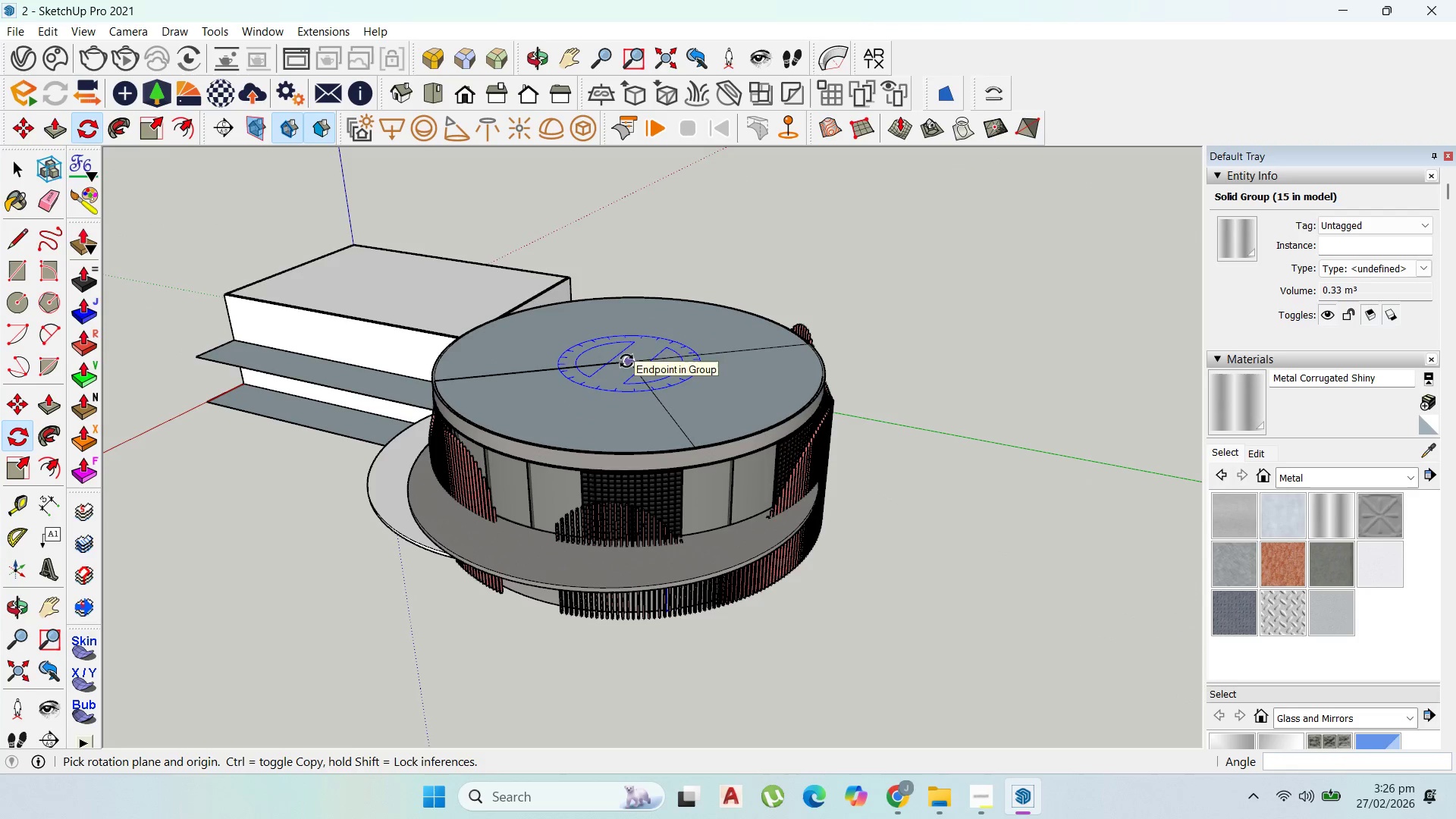 
left_click_drag(start_coordinate=[633, 360], to_coordinate=[625, 360])
 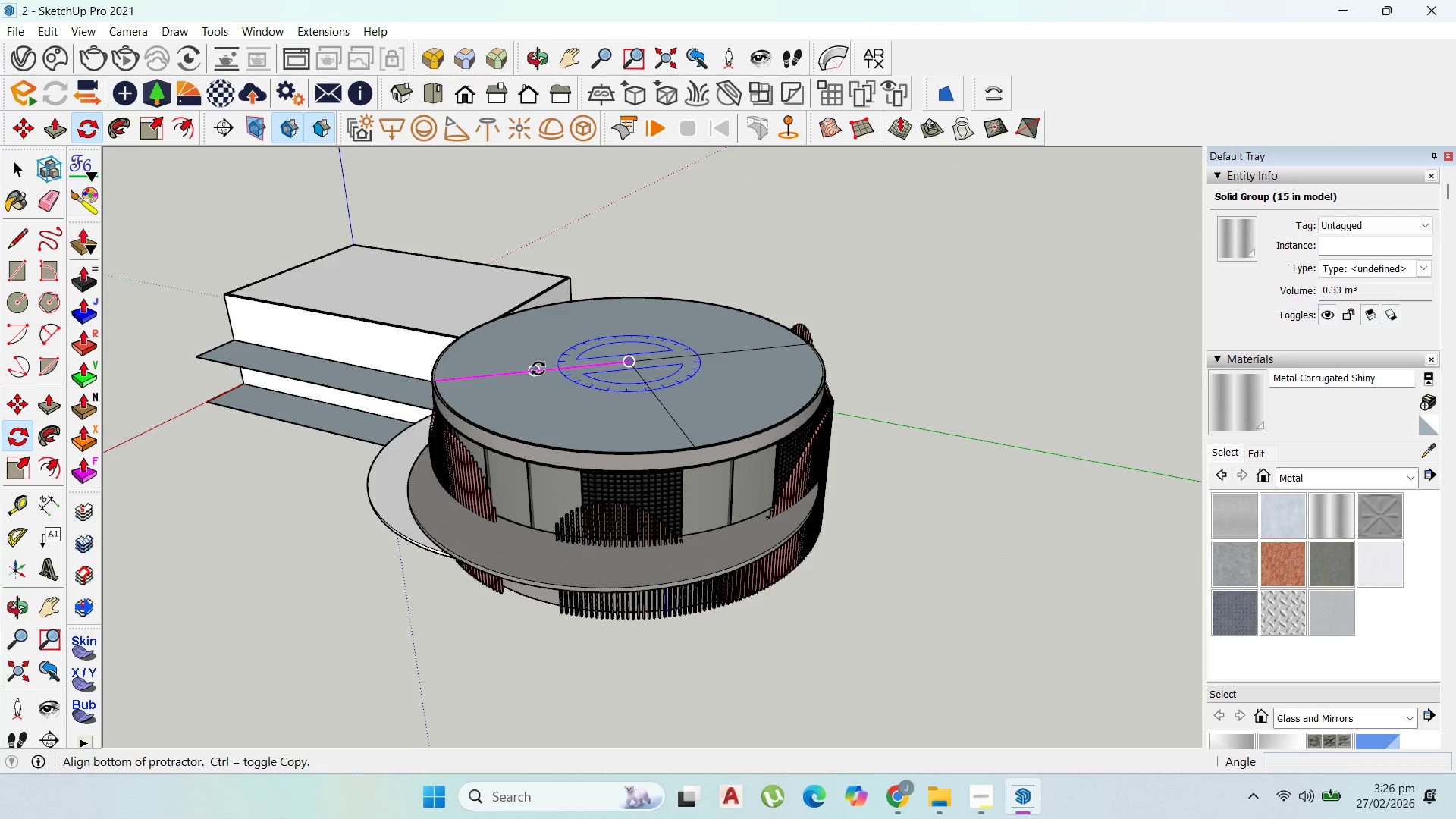 
left_click([538, 369])
 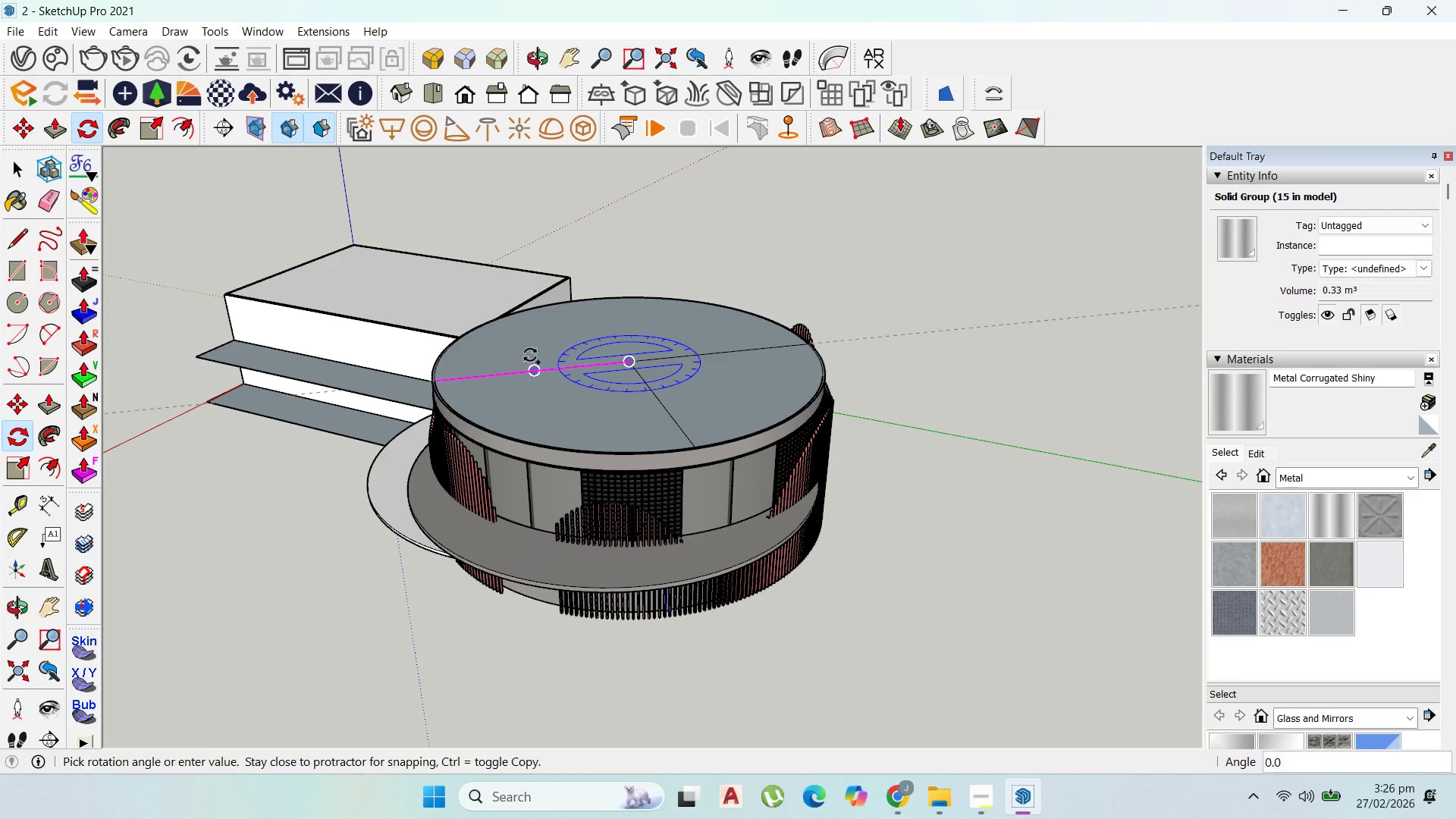 
key(Control+ControlLeft)
 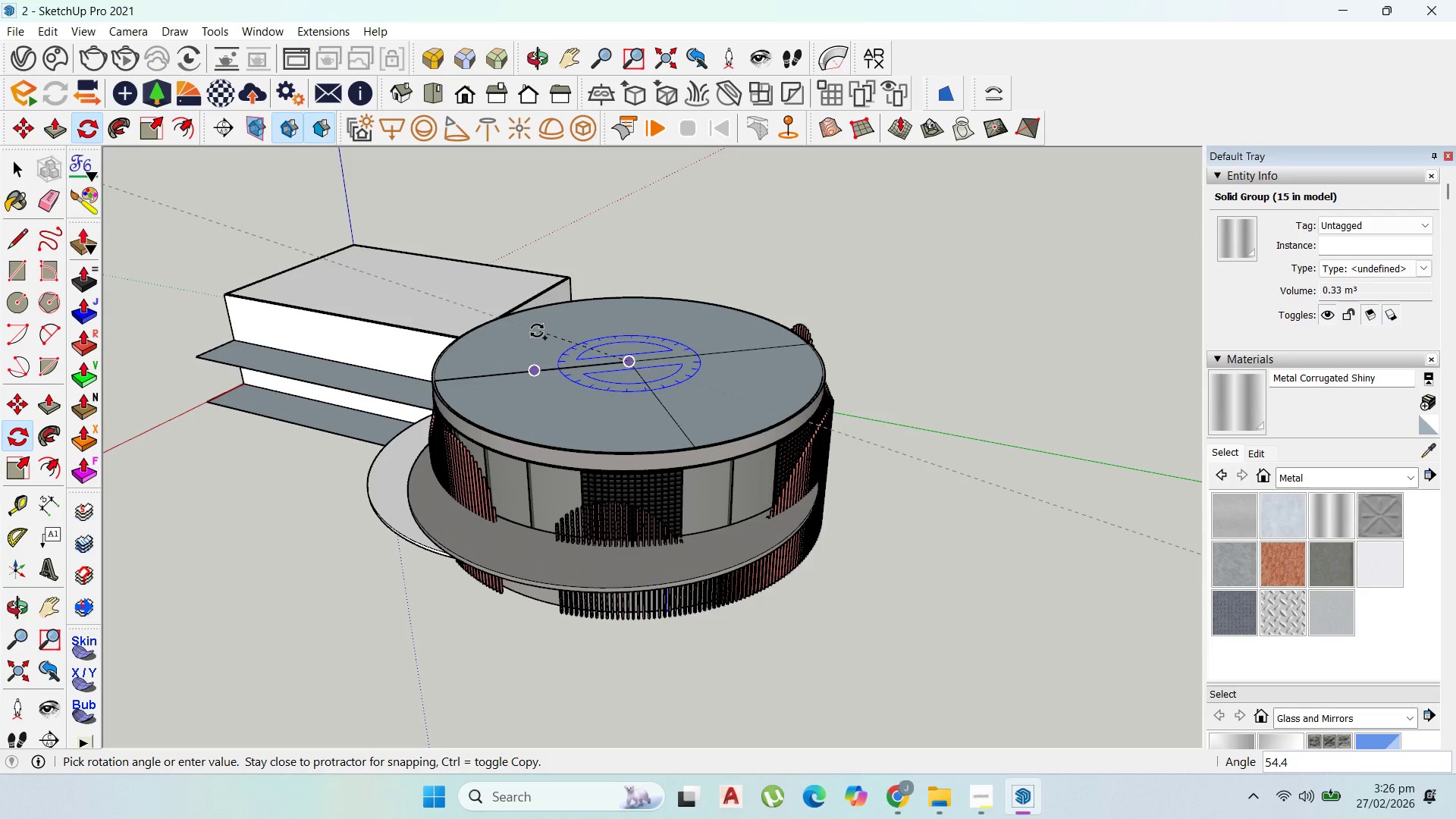 
type(20)
 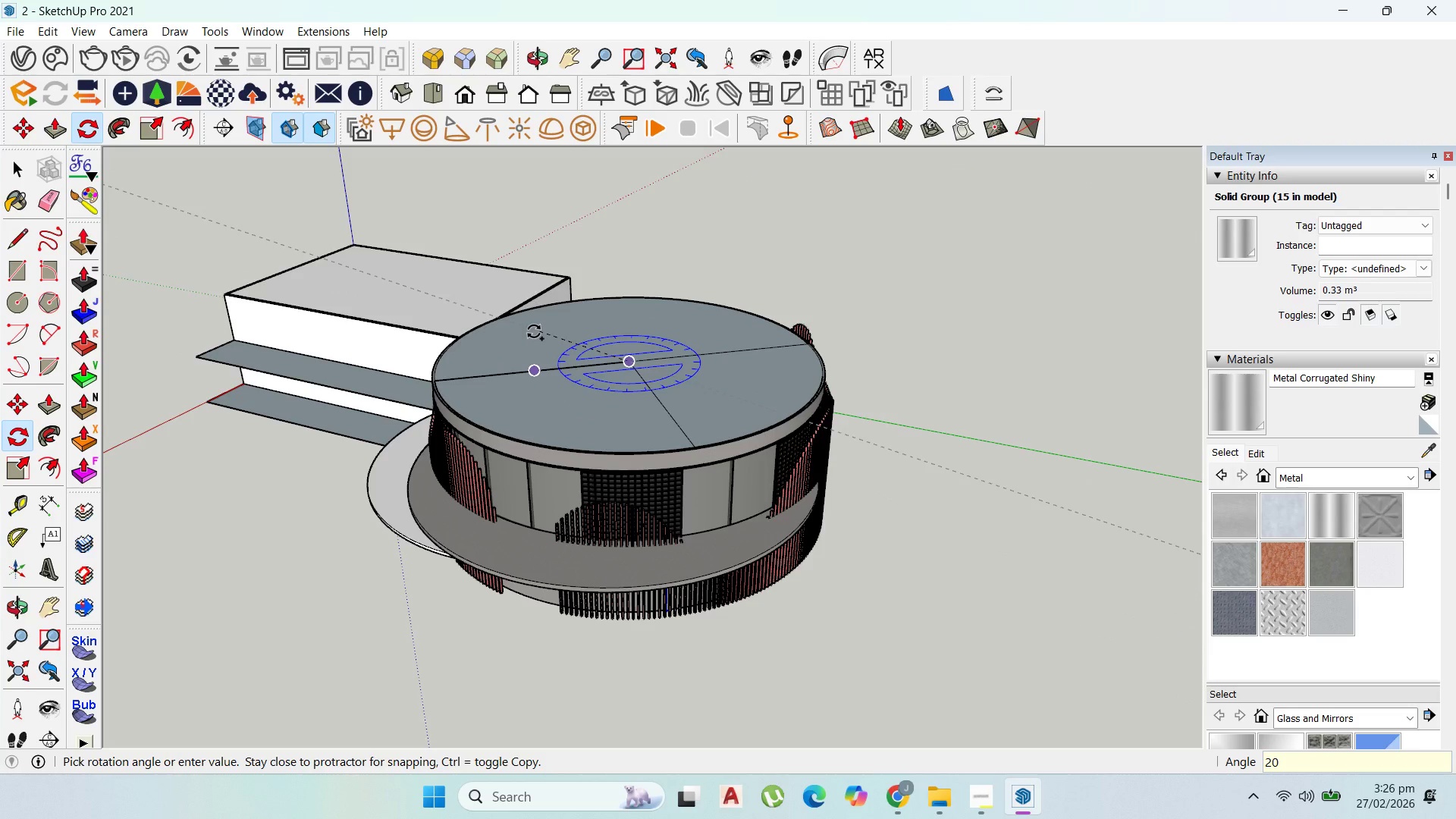 
key(Enter)
 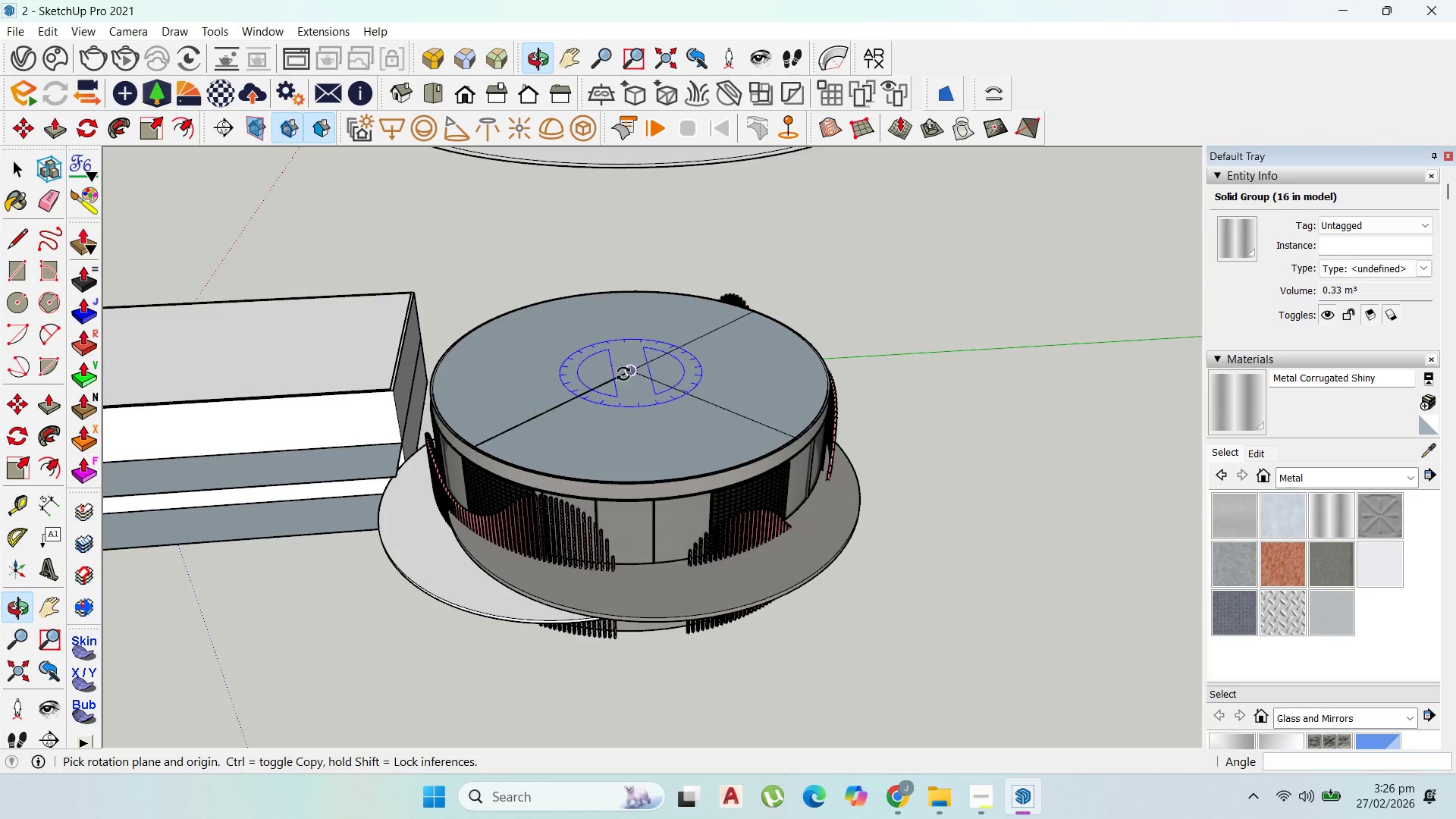 
key(Control+ControlLeft)
 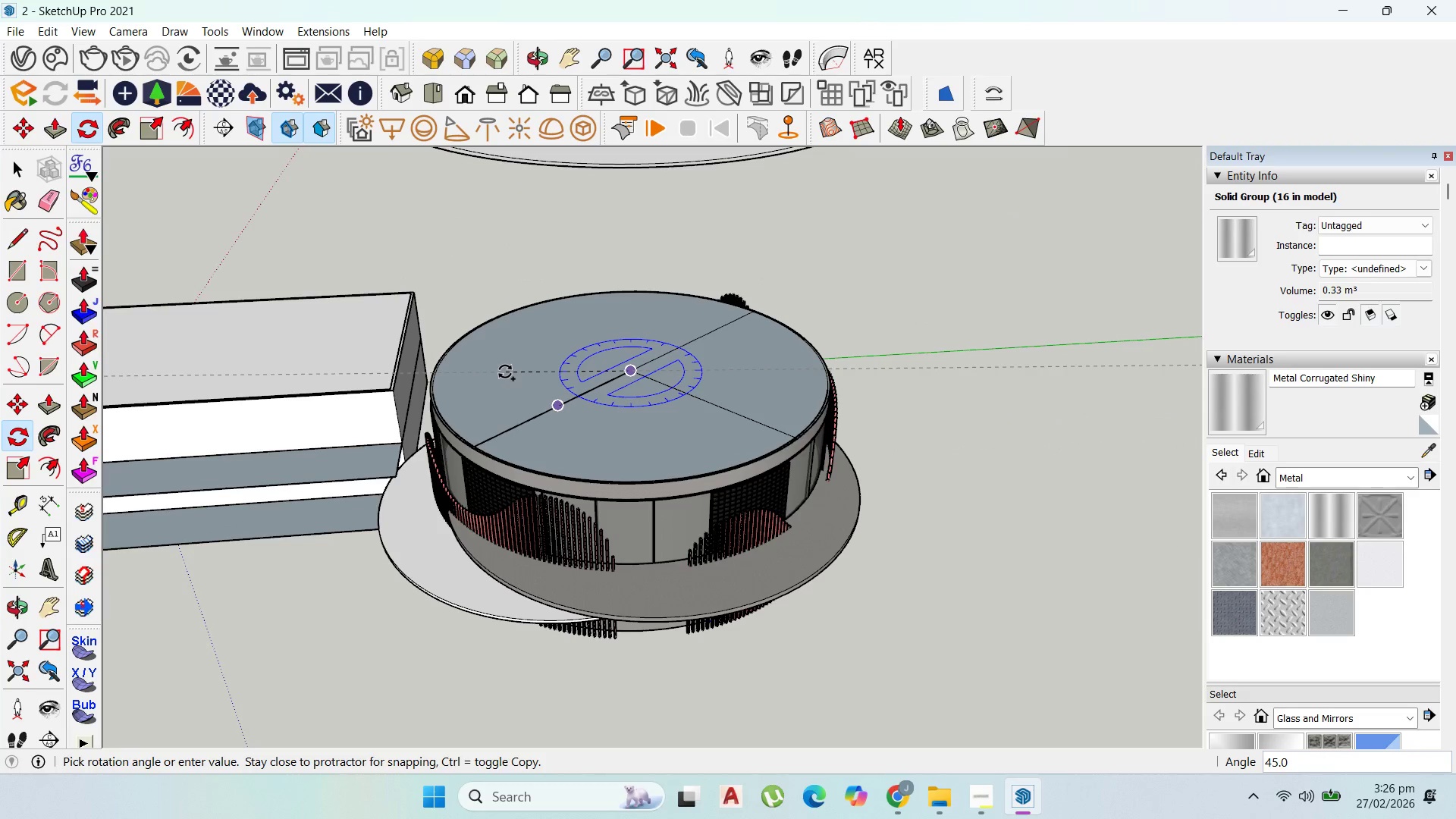 
type(20)
 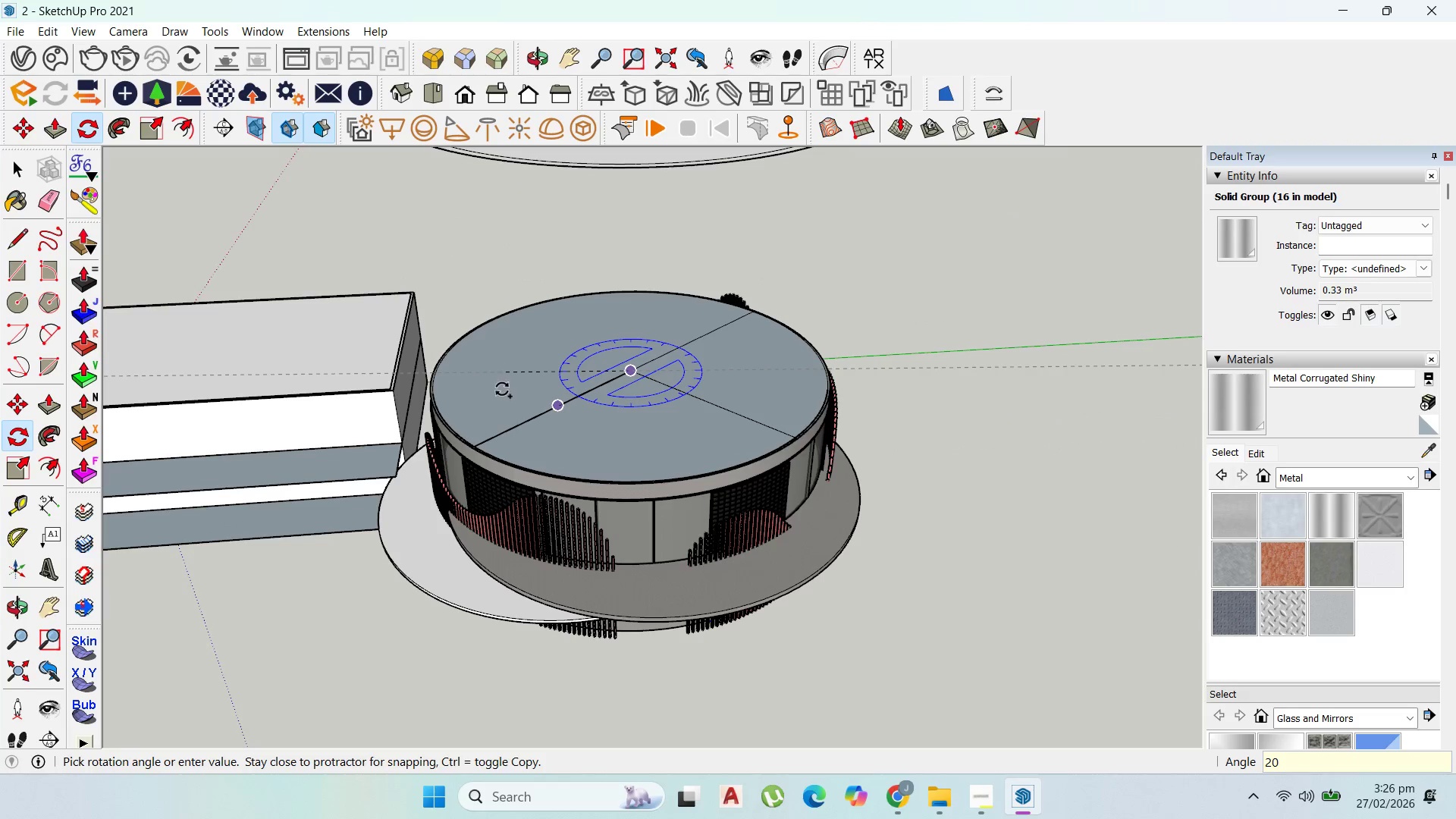 
key(Enter)
 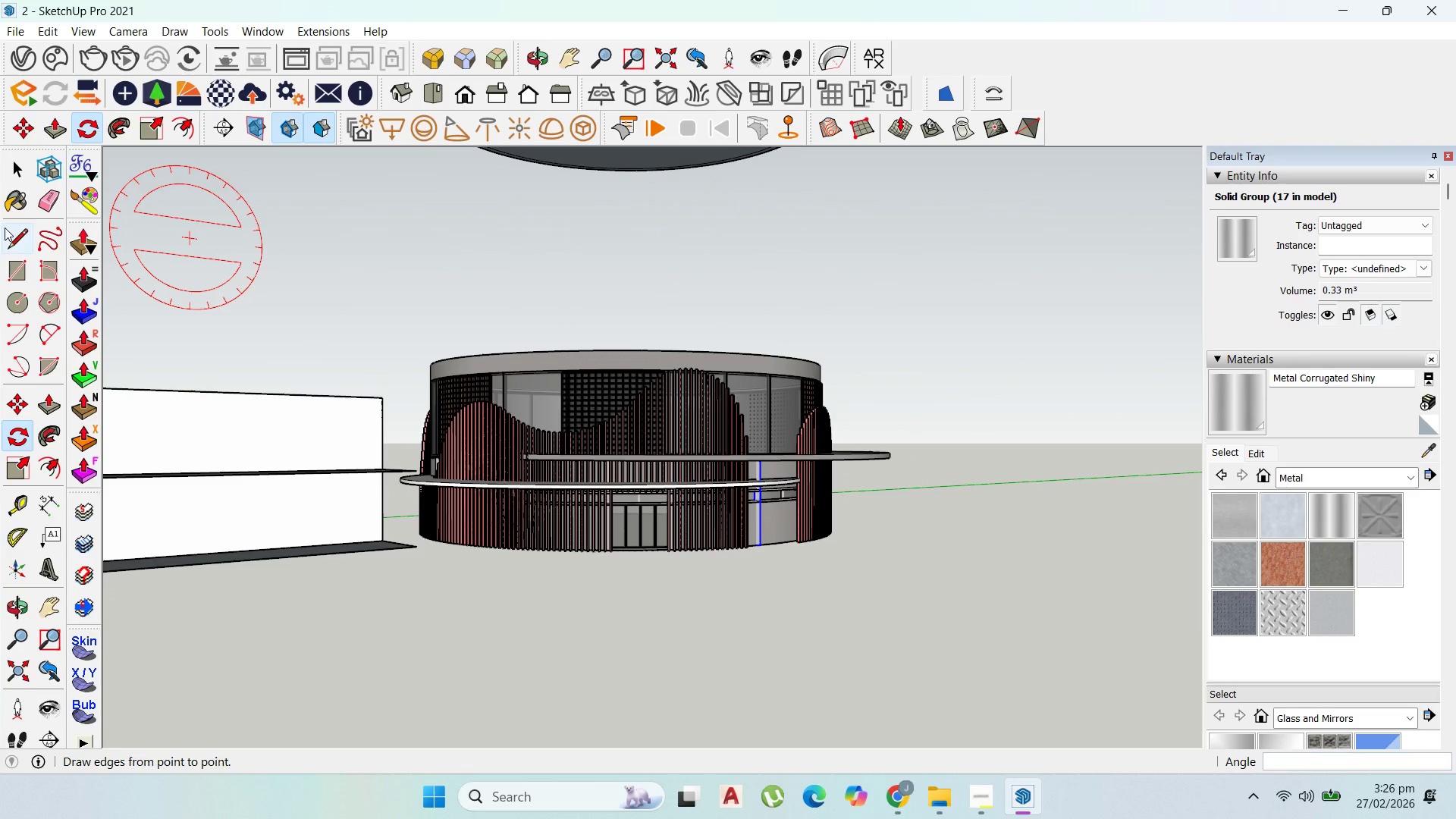 
scroll: coordinate [881, 512], scroll_direction: up, amount: 17.0
 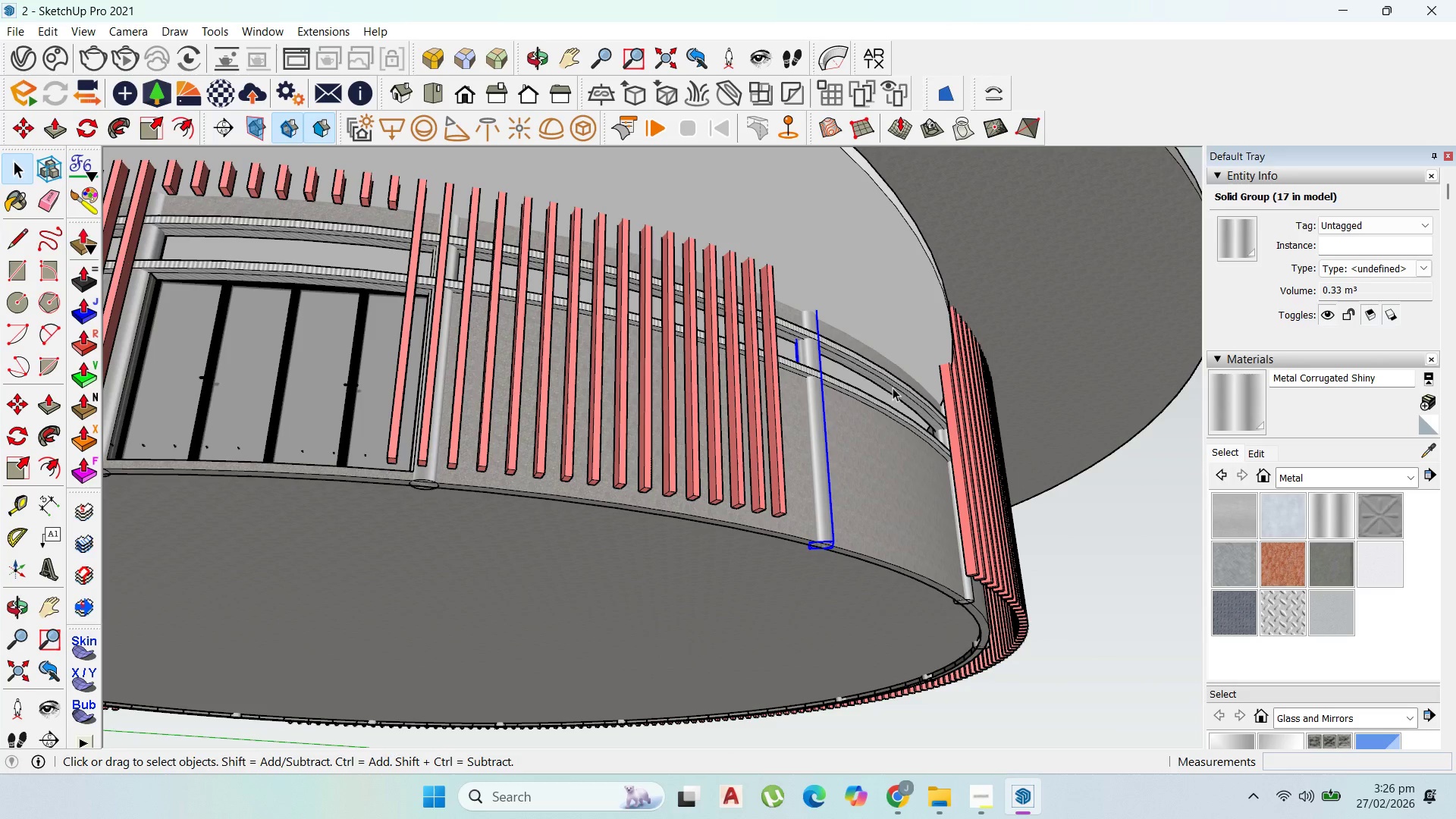 
double_click([913, 595])
 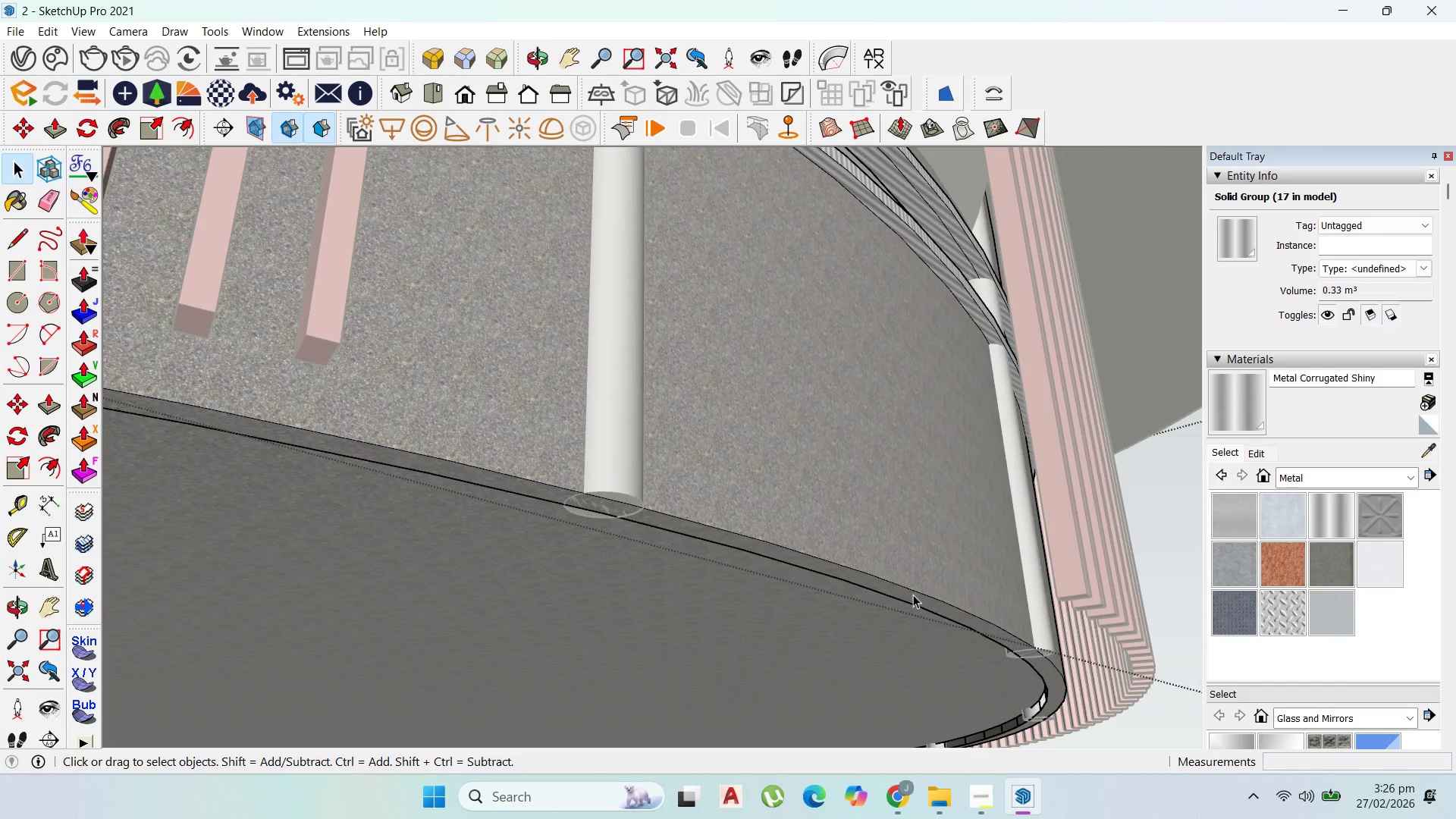 
scroll: coordinate [911, 594], scroll_direction: up, amount: 10.0
 